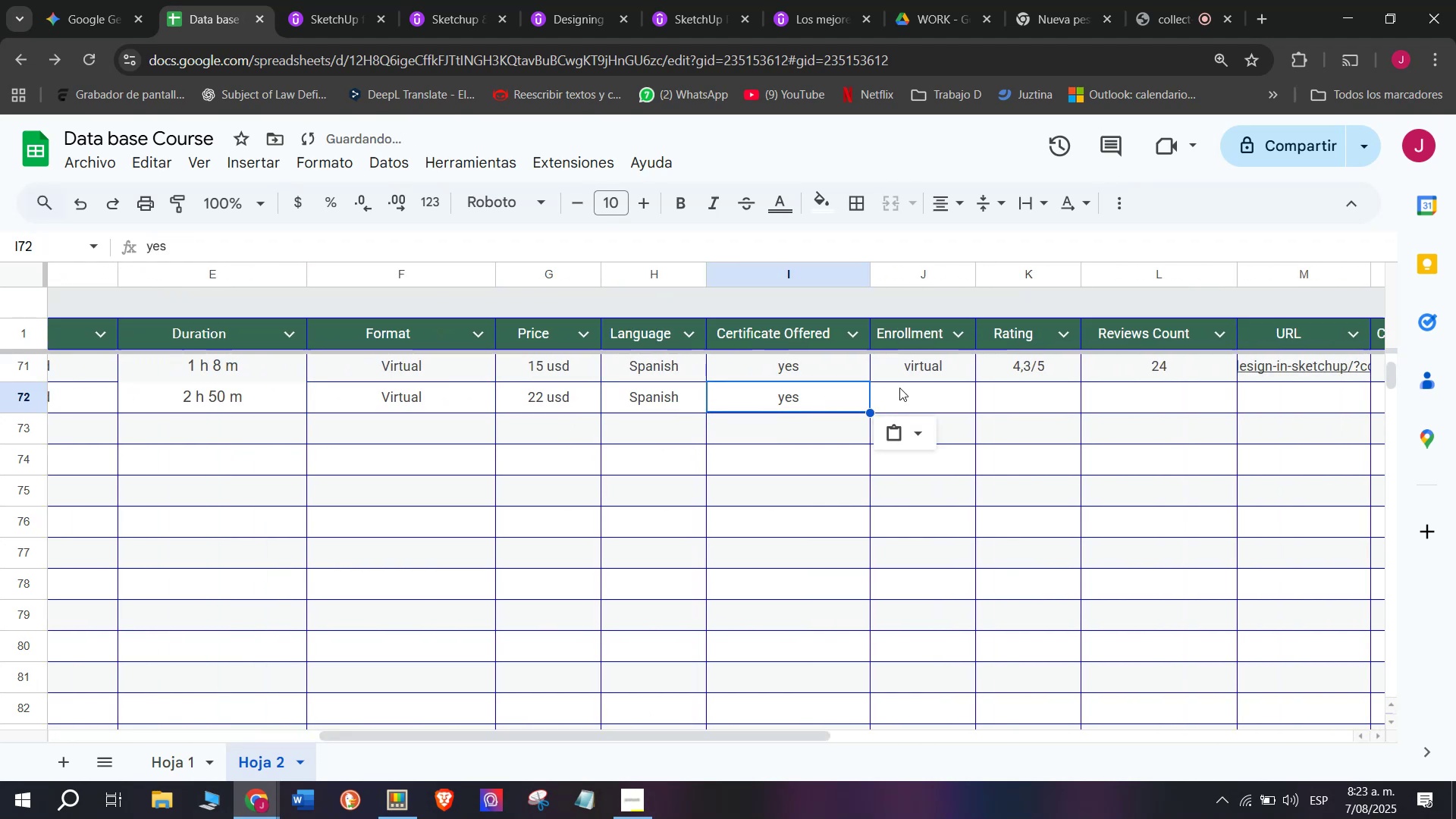 
triple_click([899, 388])
 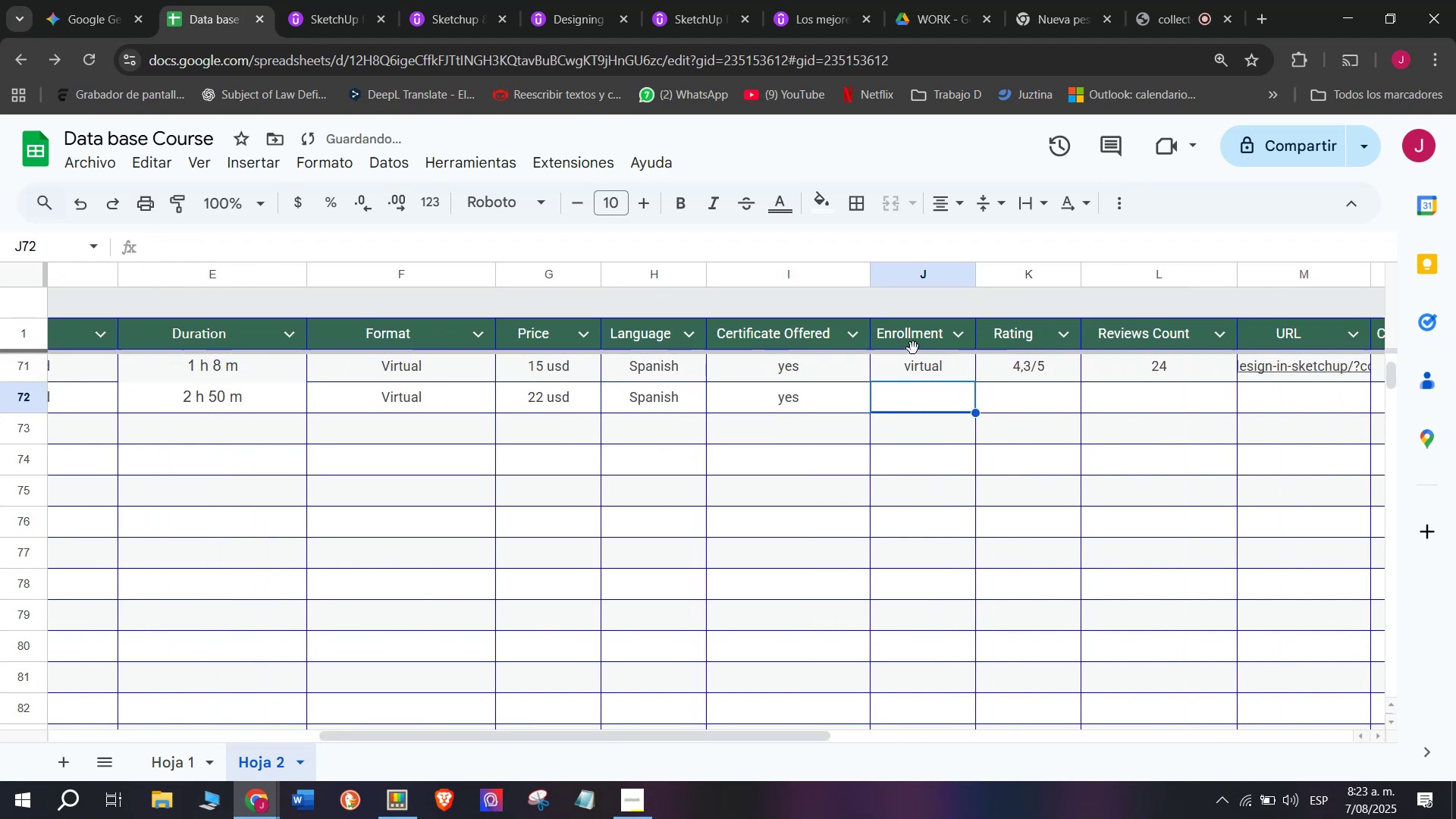 
triple_click([913, 348])
 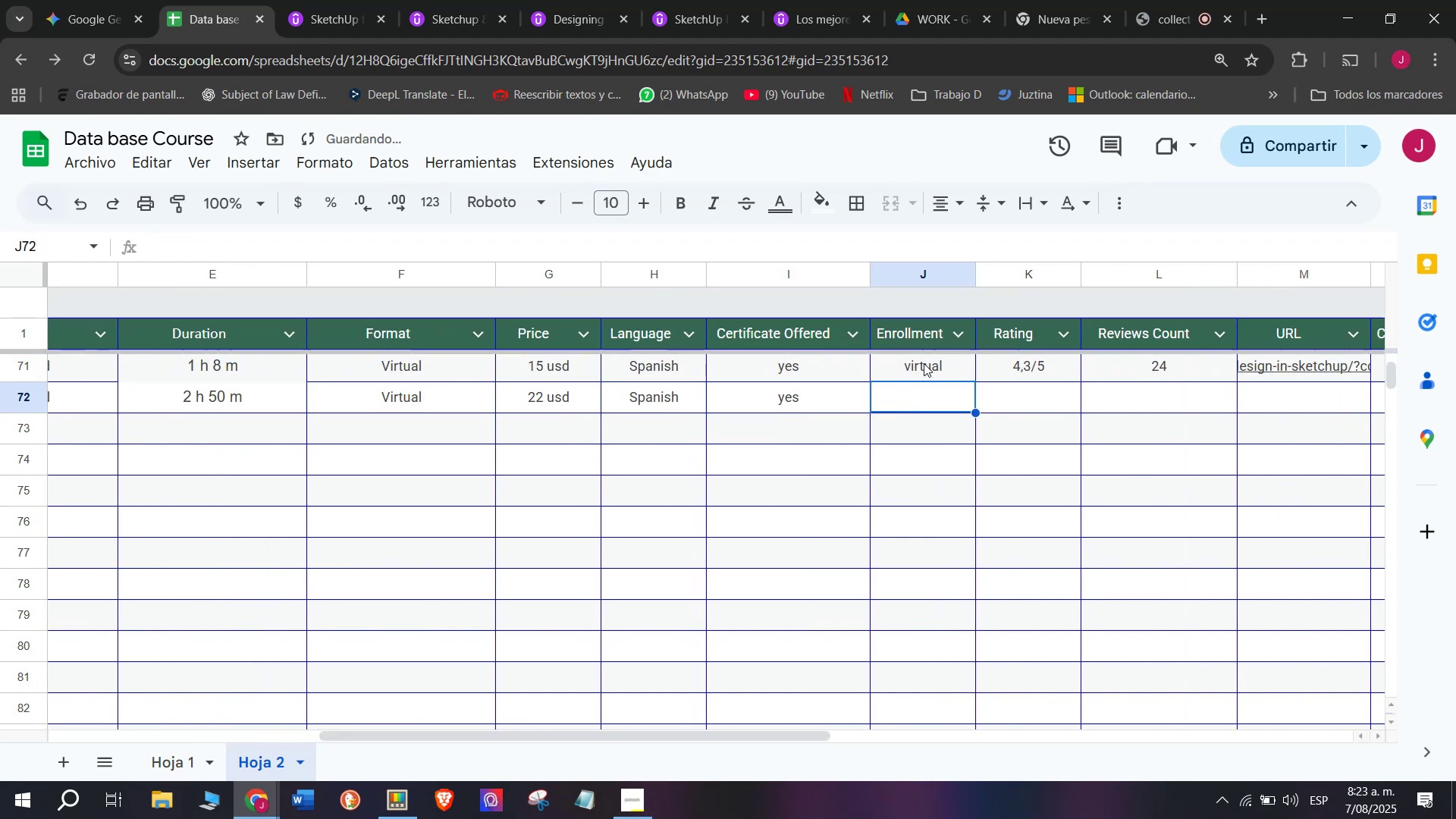 
left_click([924, 363])
 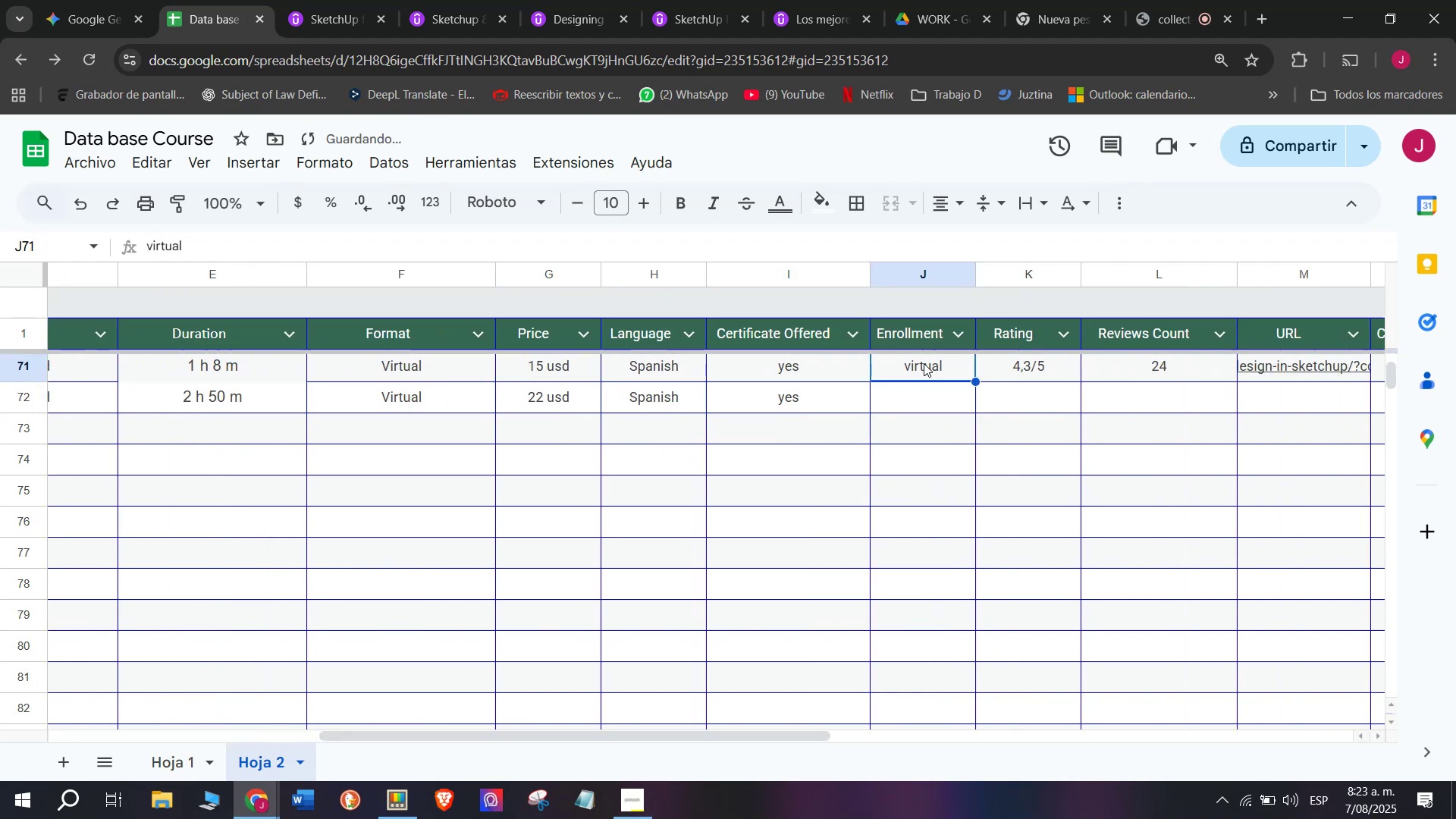 
key(Break)
 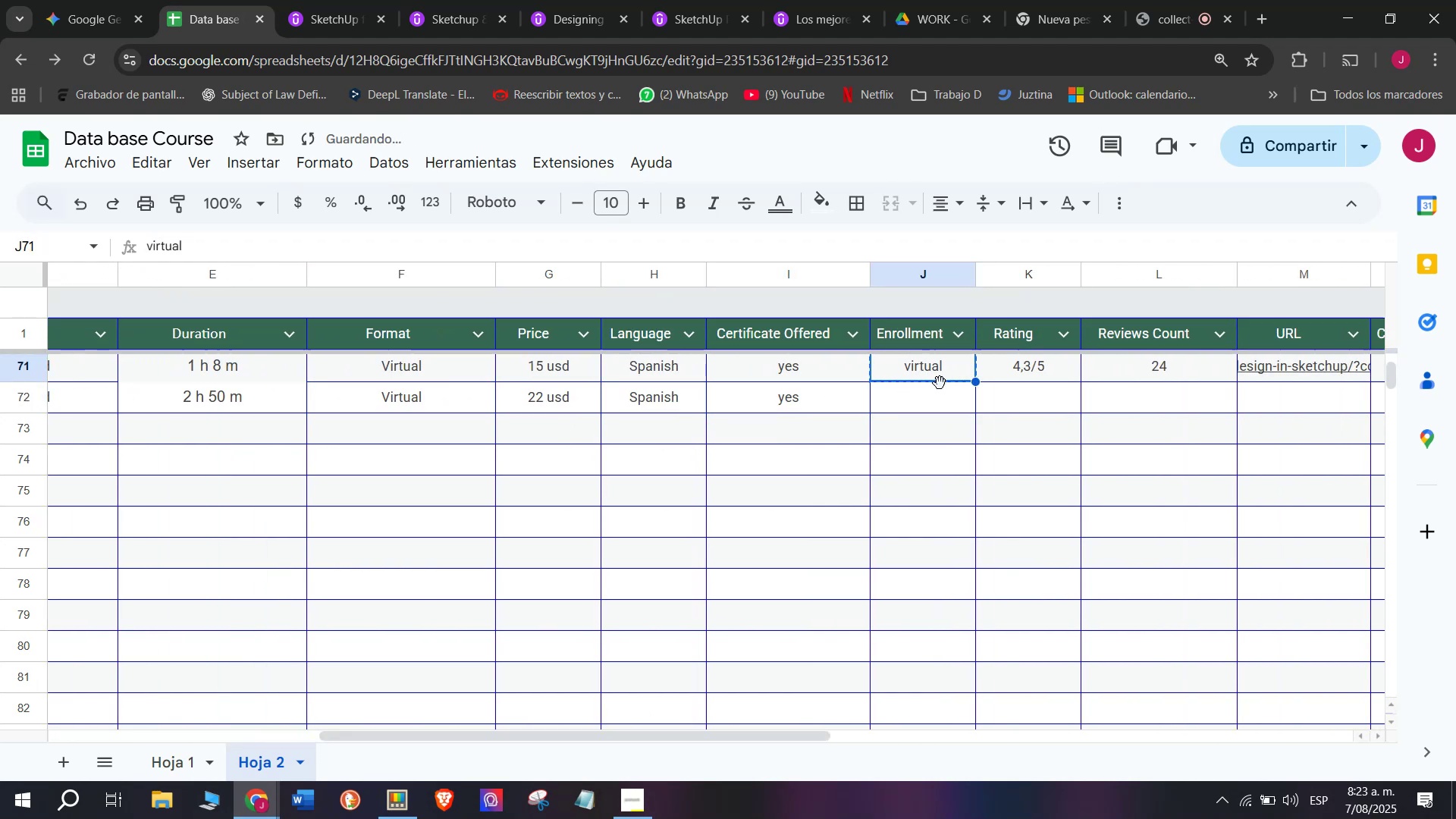 
key(Control+C)
 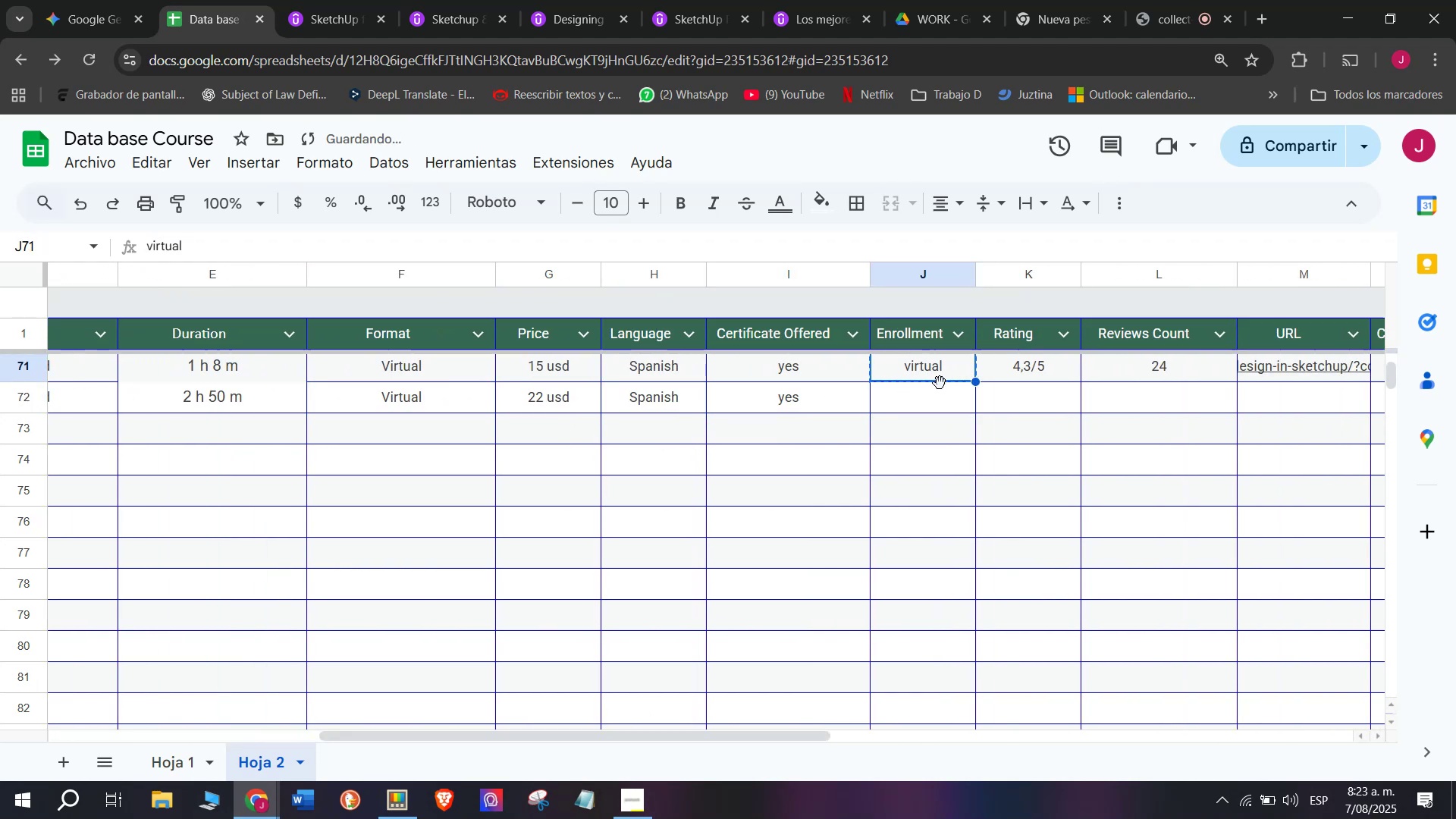 
key(Control+ControlLeft)
 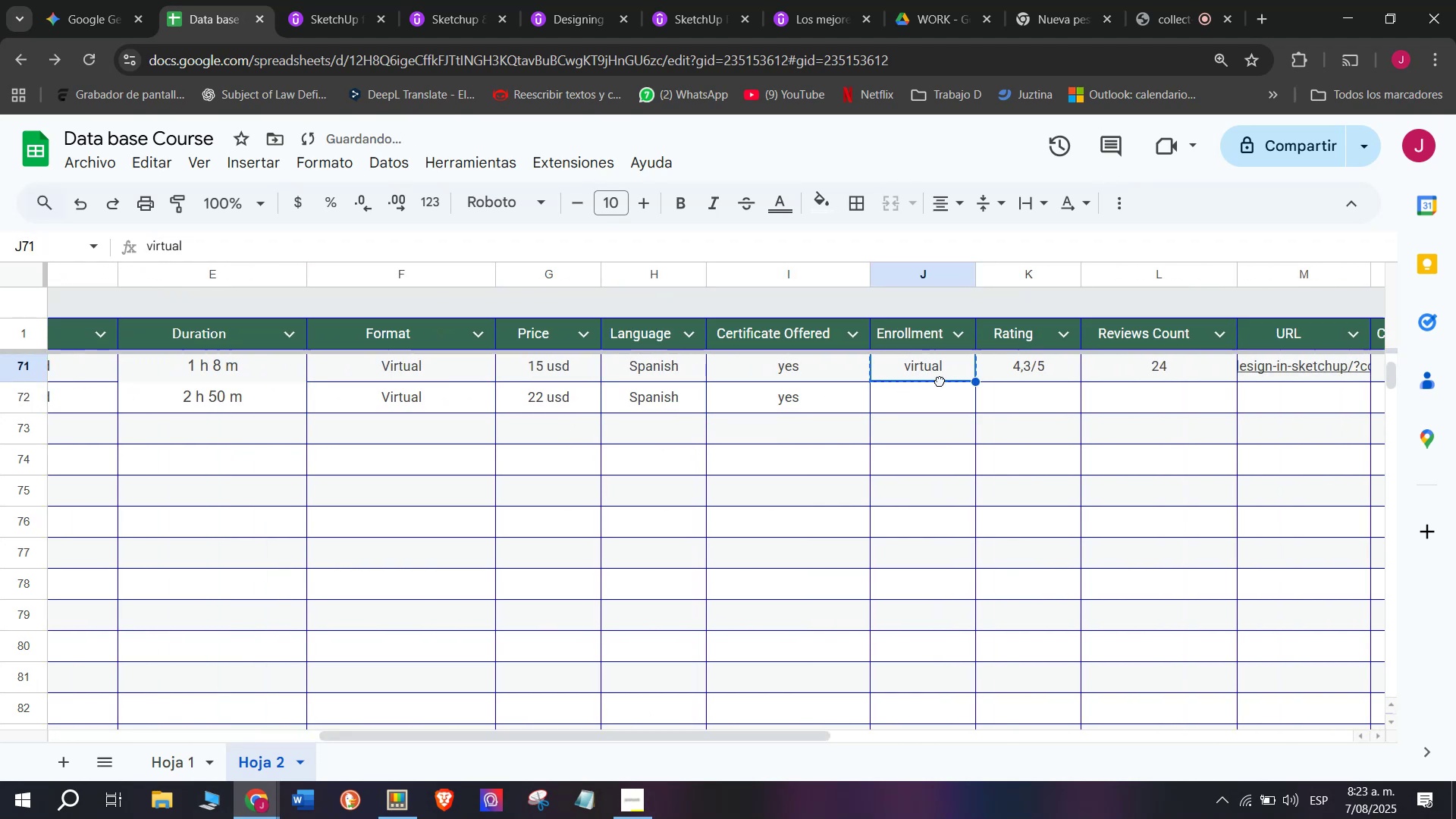 
double_click([940, 381])
 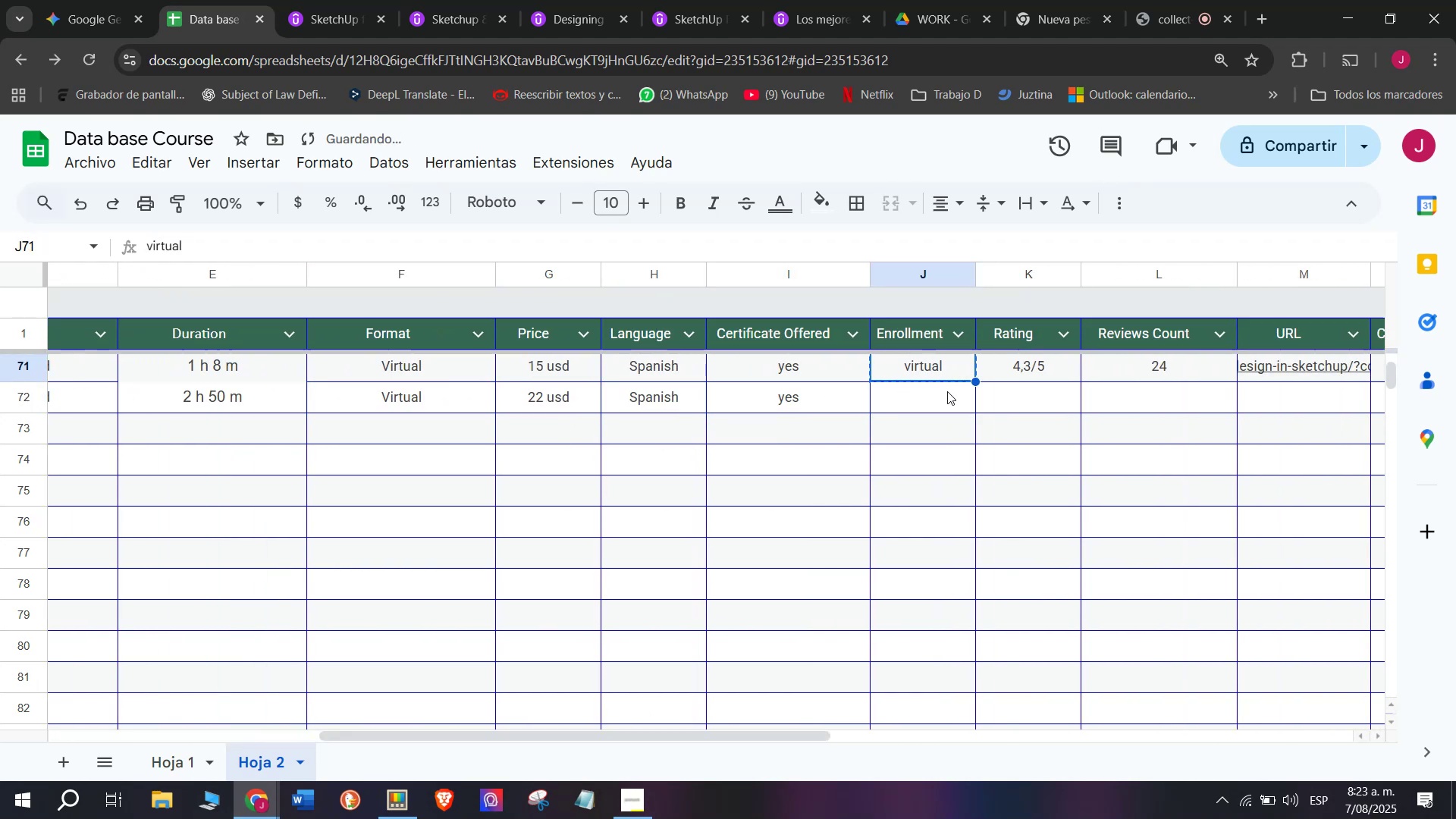 
triple_click([947, 391])
 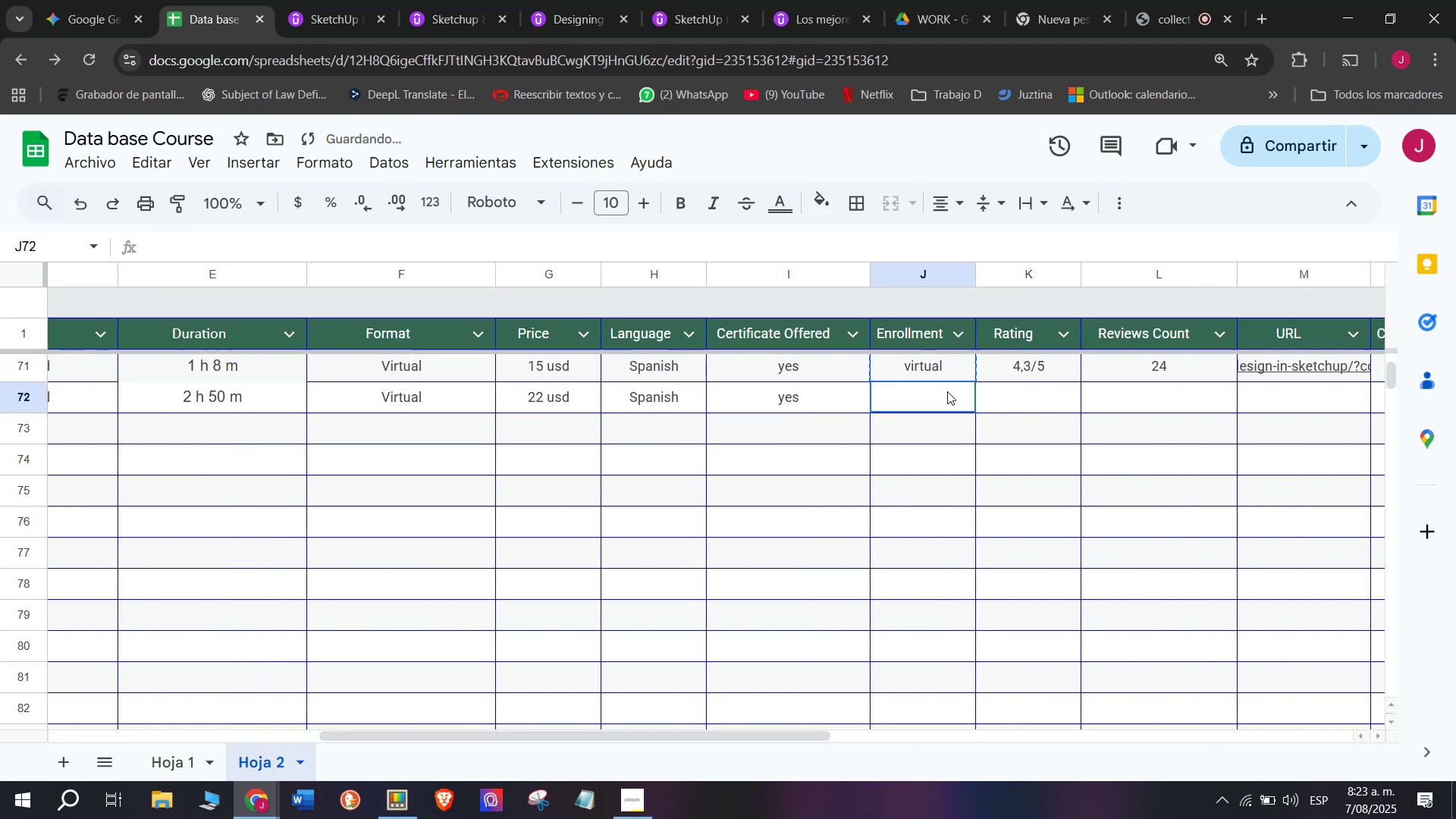 
key(Control+ControlLeft)
 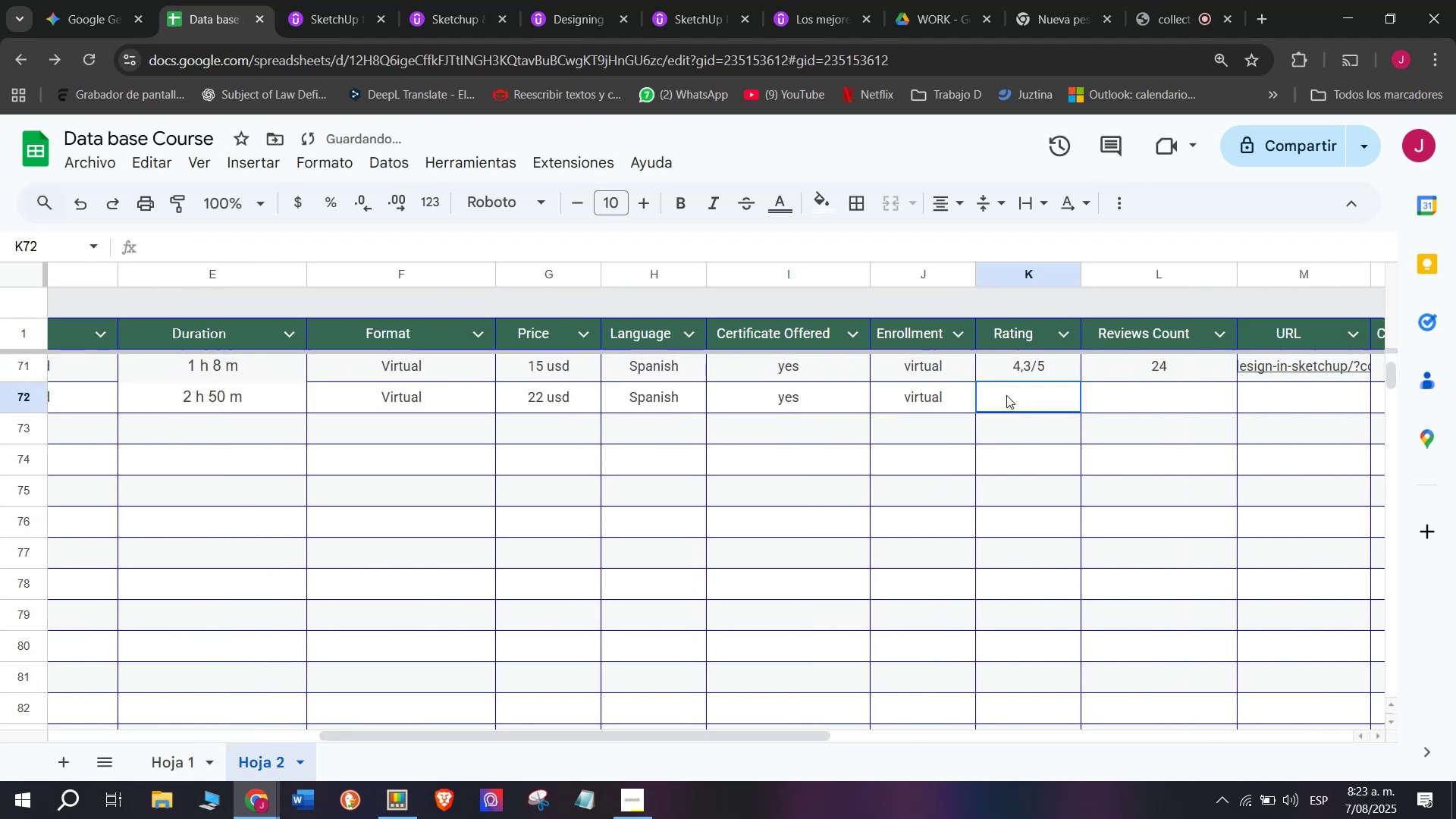 
key(Z)
 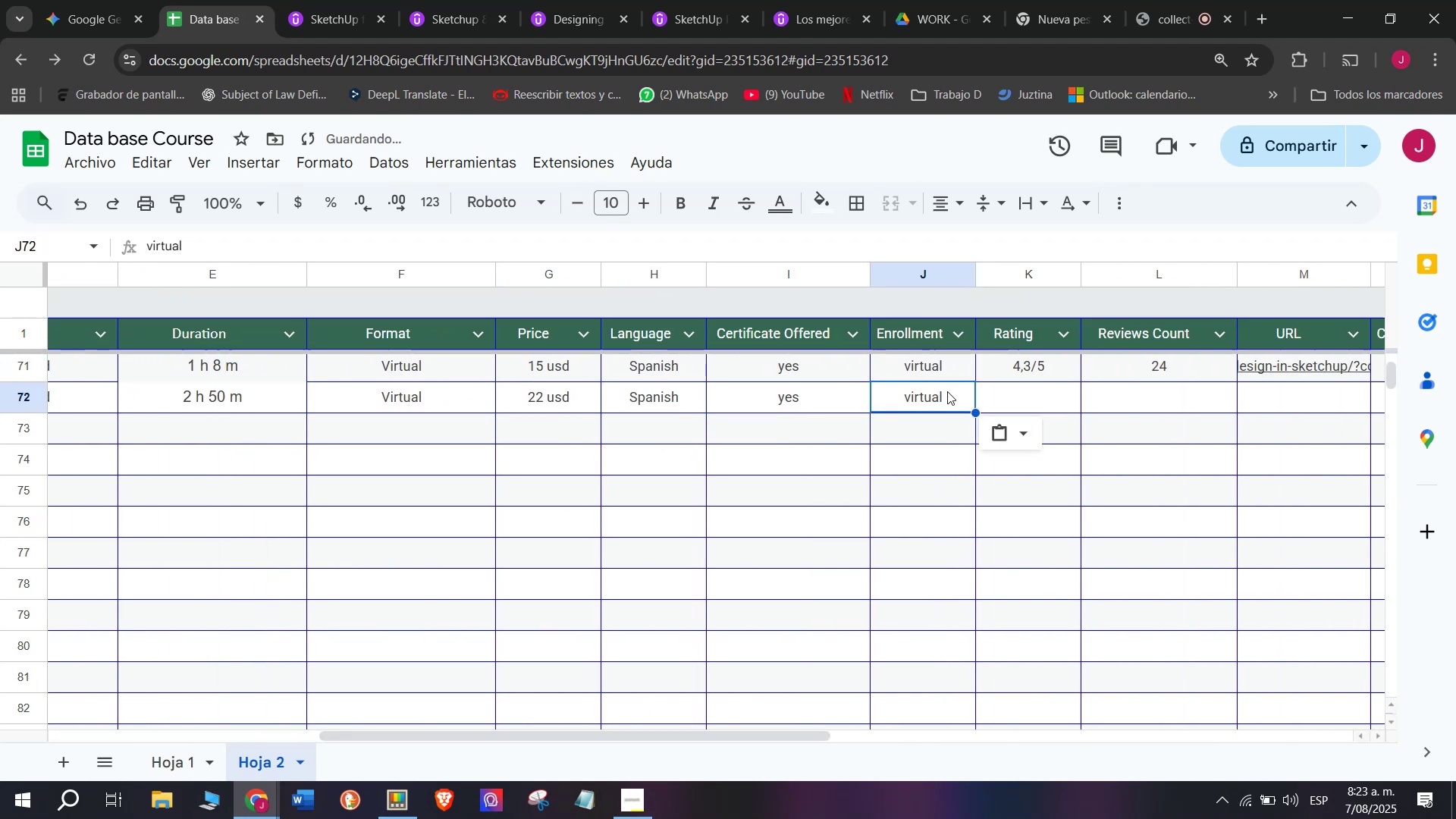 
key(Control+V)
 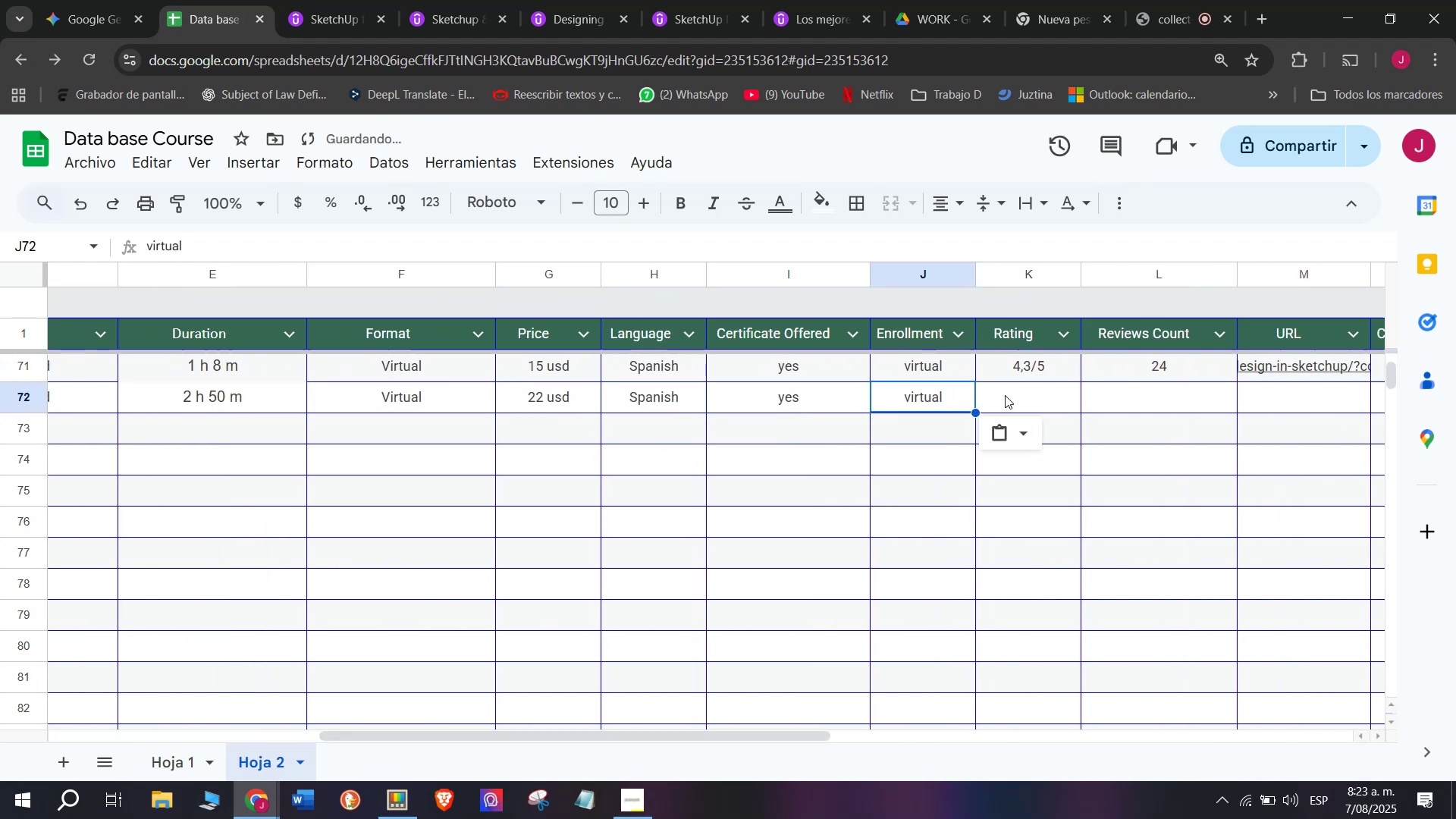 
left_click([1006, 395])
 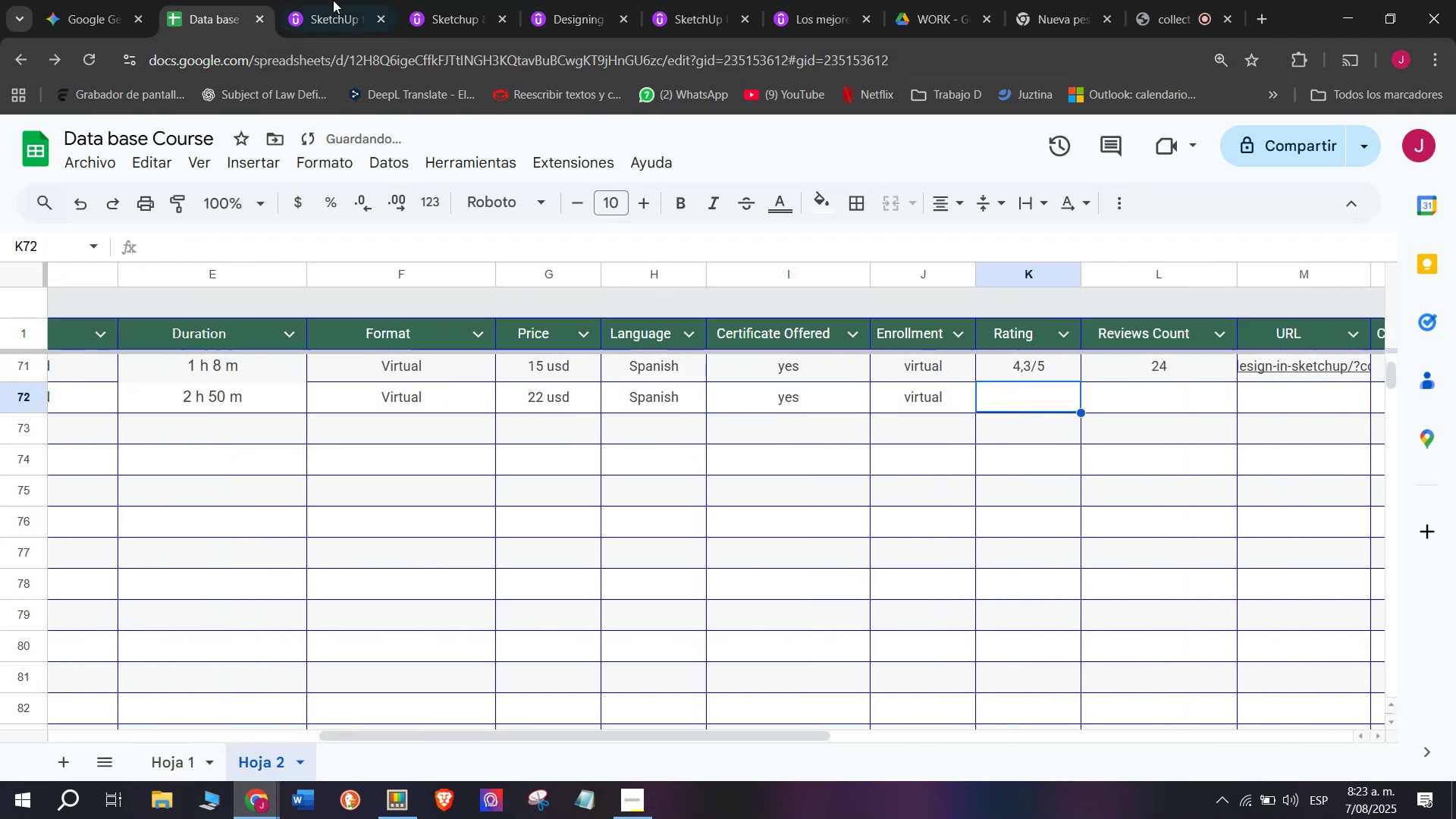 
left_click([291, 0])
 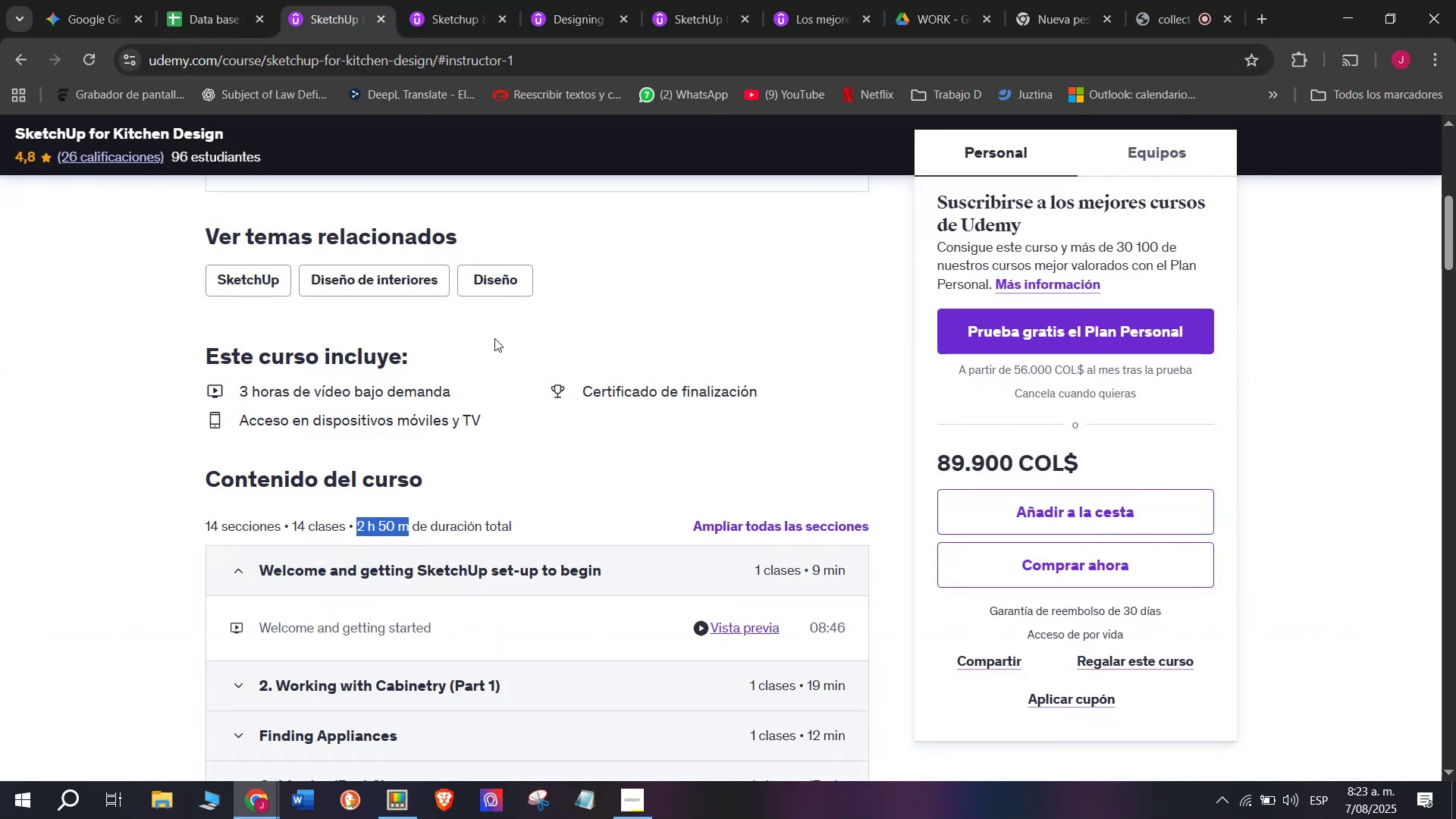 
scroll: coordinate [494, 338], scroll_direction: up, amount: 2.0
 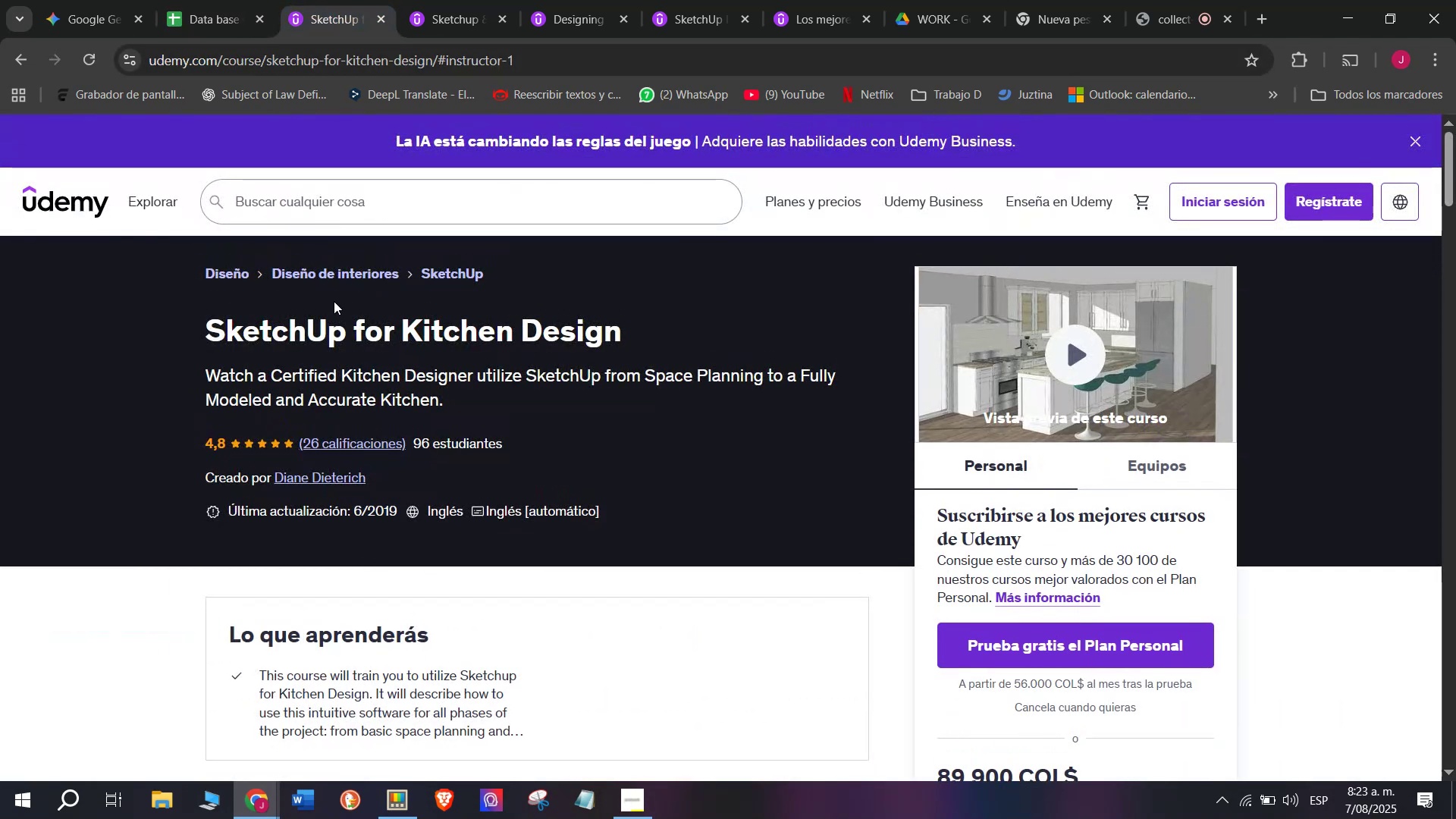 
left_click([215, 0])
 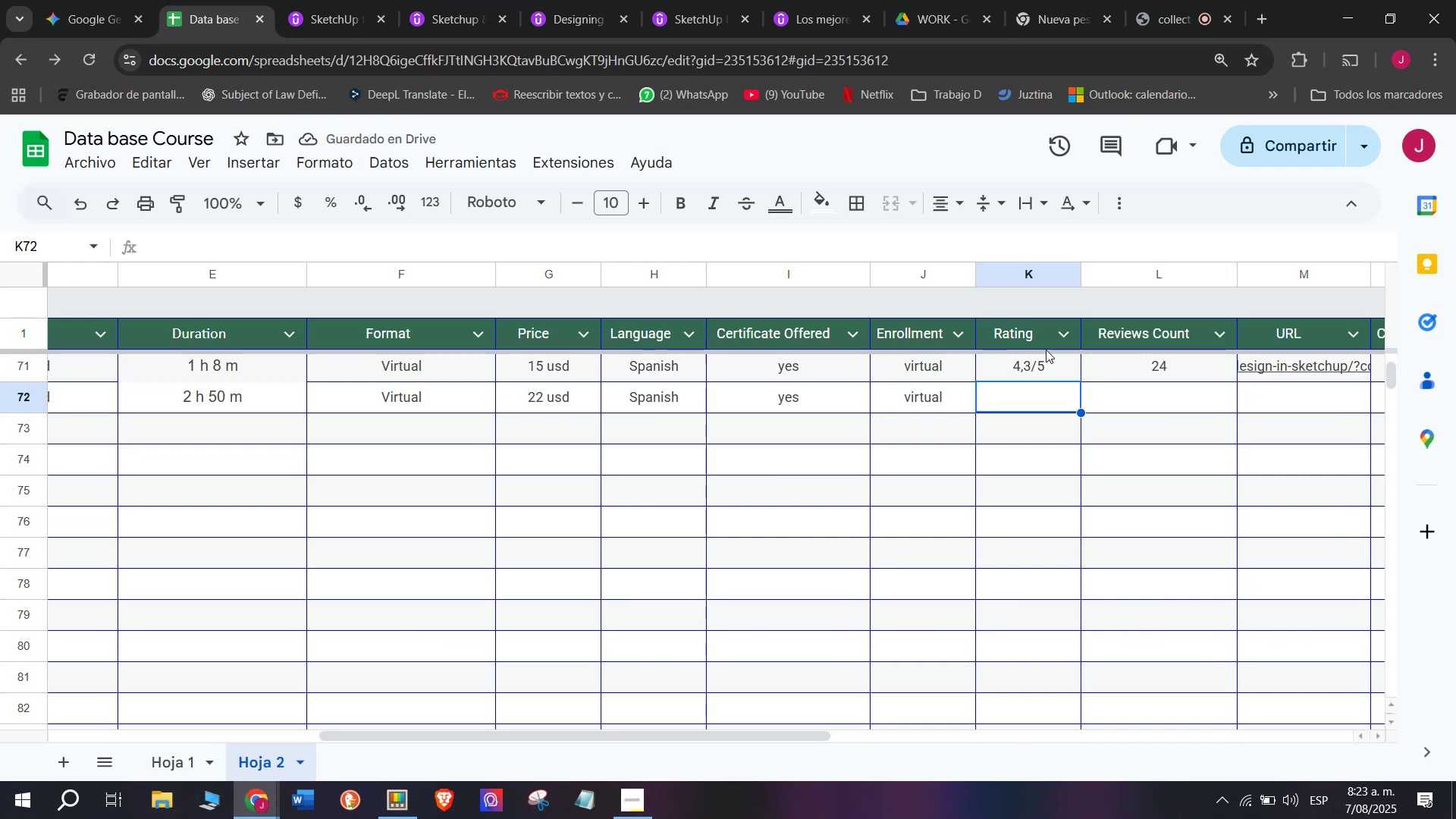 
left_click([1046, 356])
 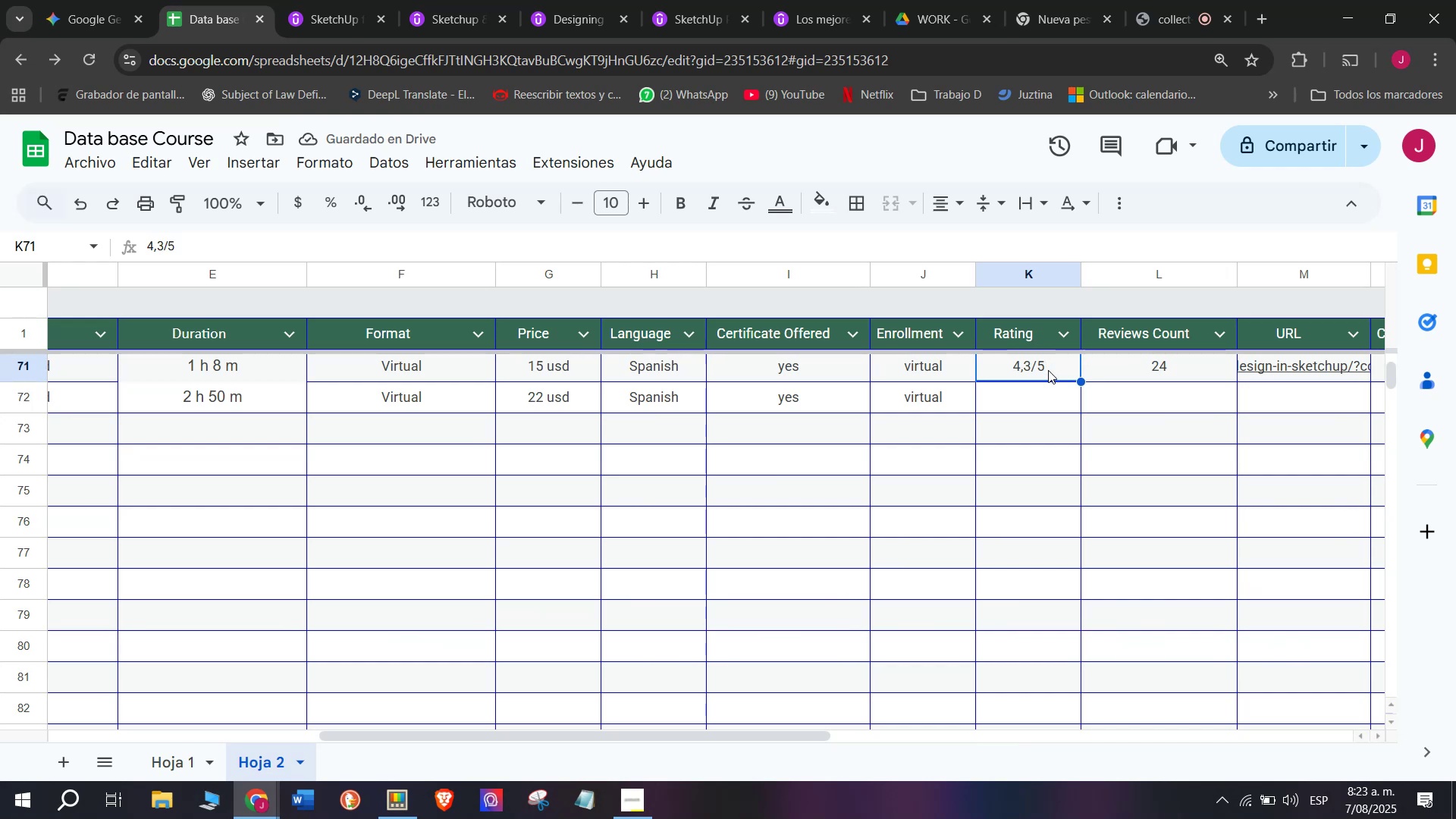 
key(Control+ControlLeft)
 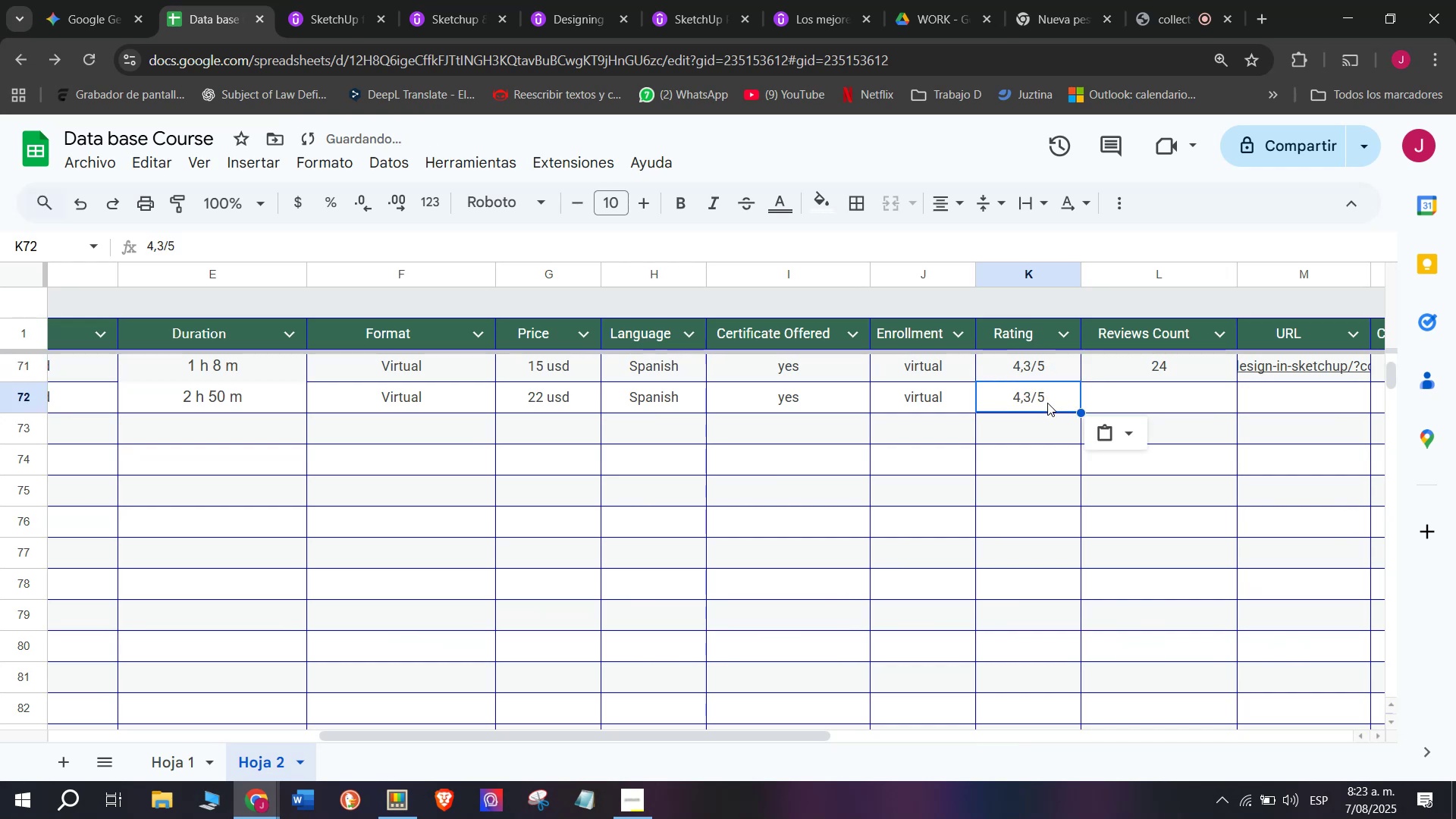 
key(Break)
 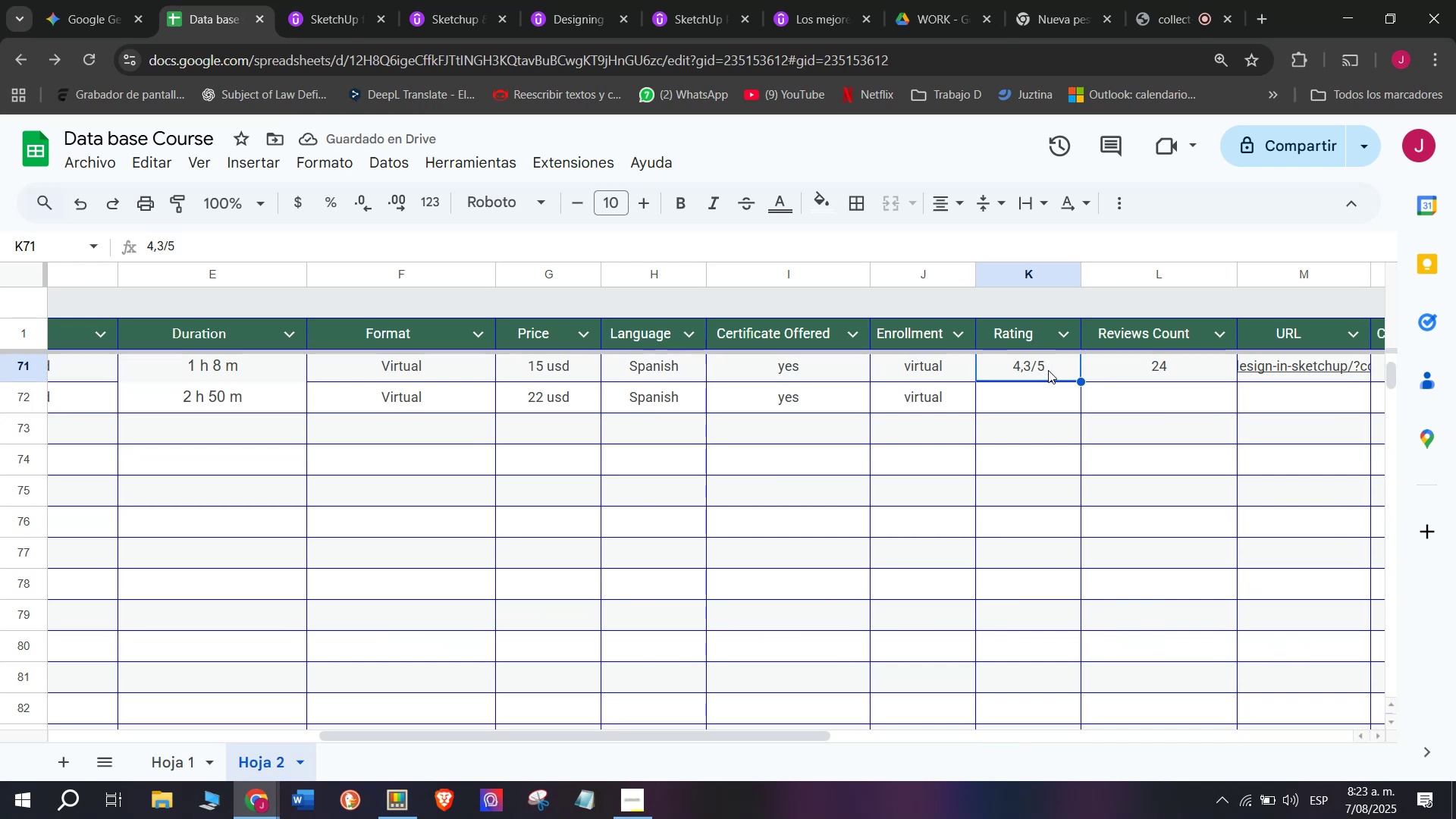 
key(Control+C)
 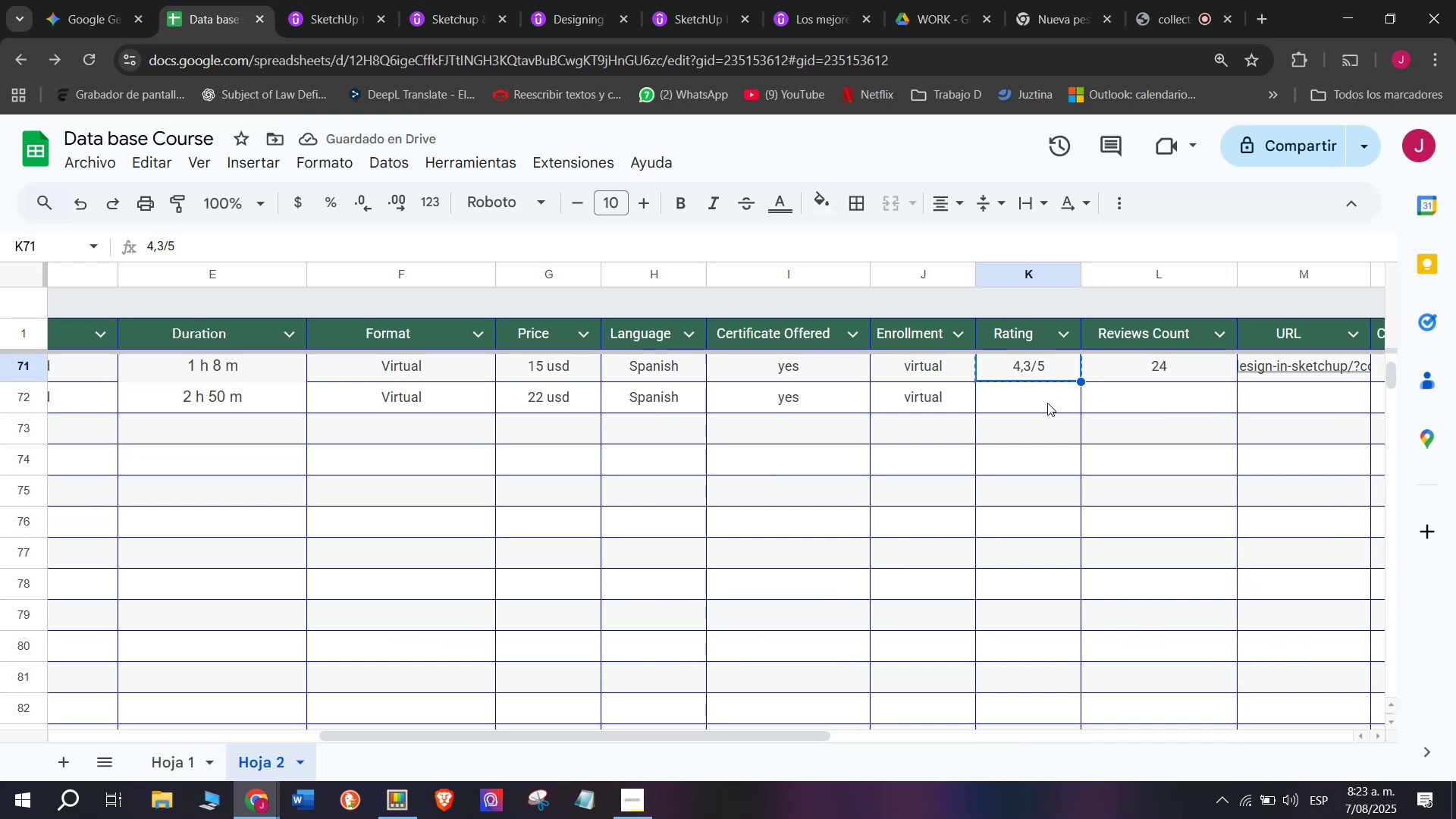 
key(Control+ControlLeft)
 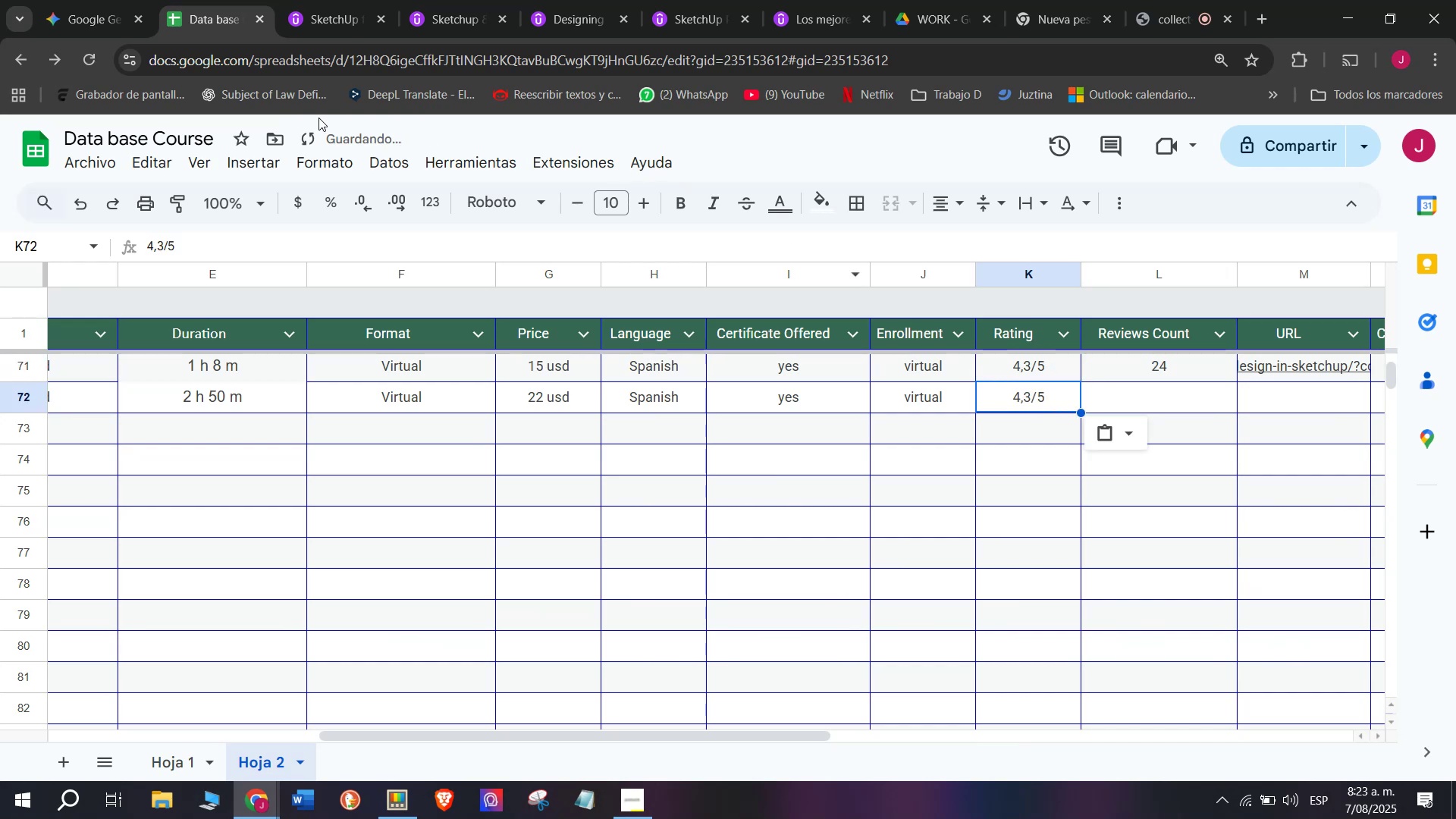 
key(Z)
 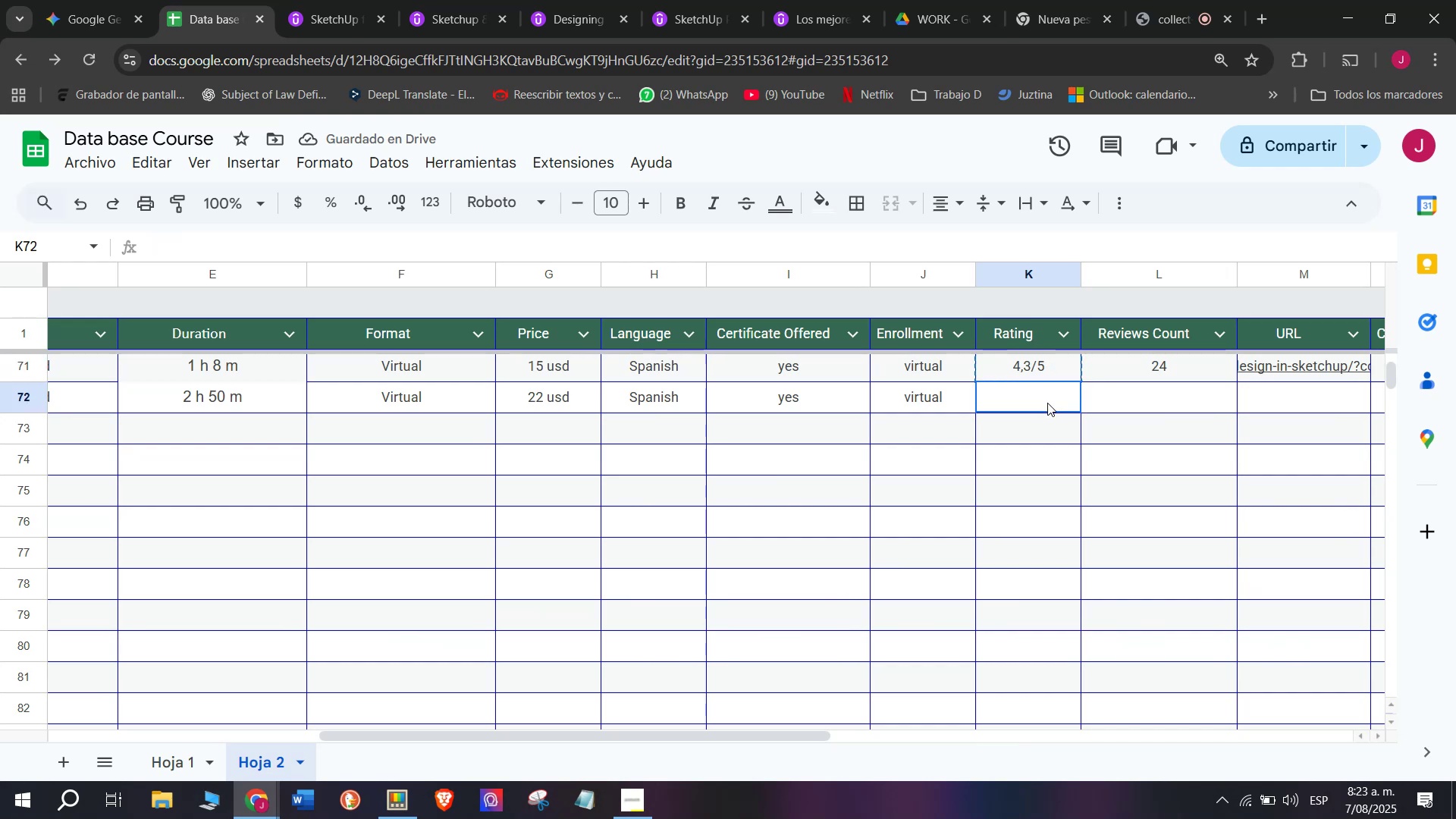 
key(Control+V)
 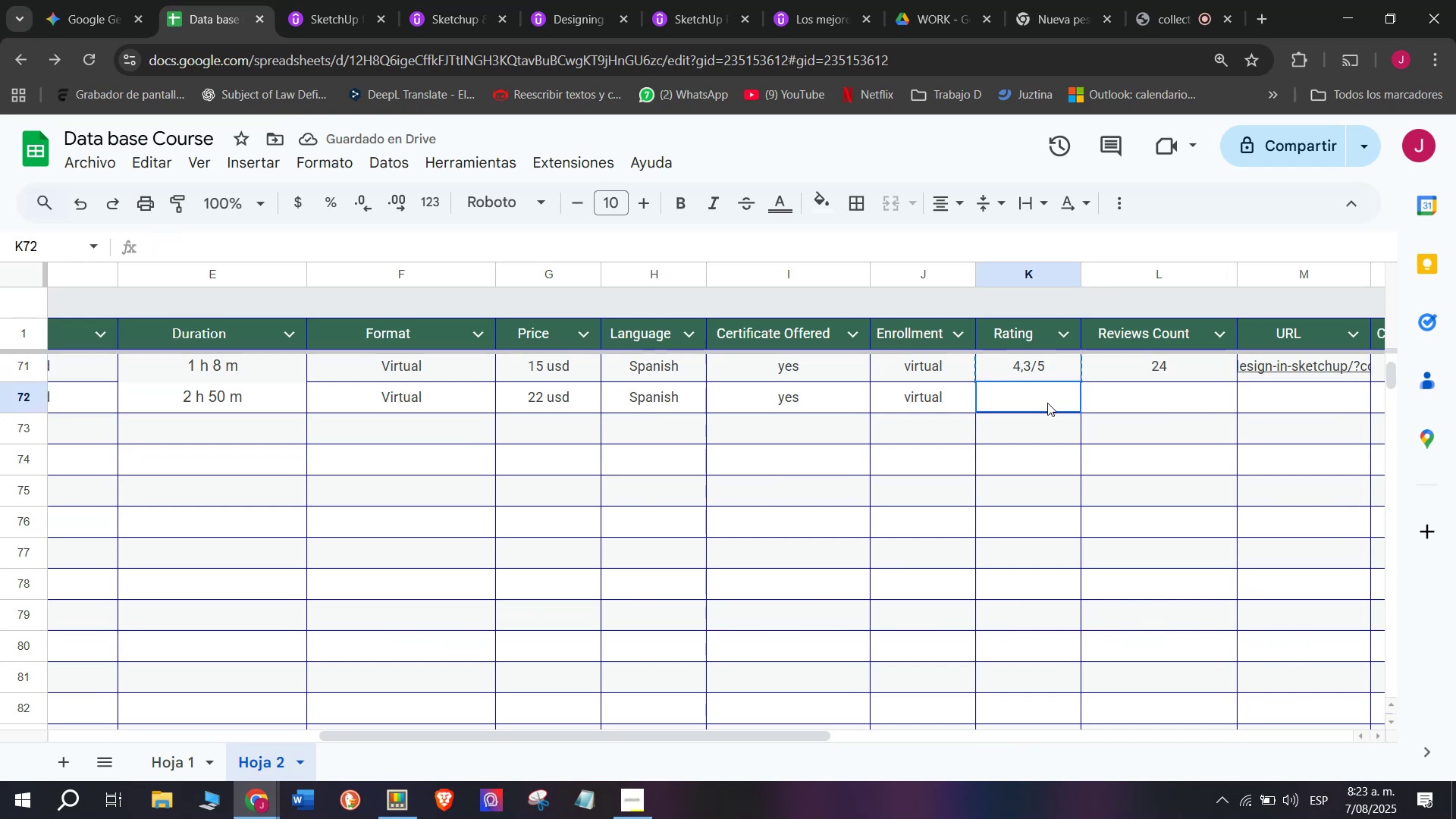 
left_click([1047, 403])
 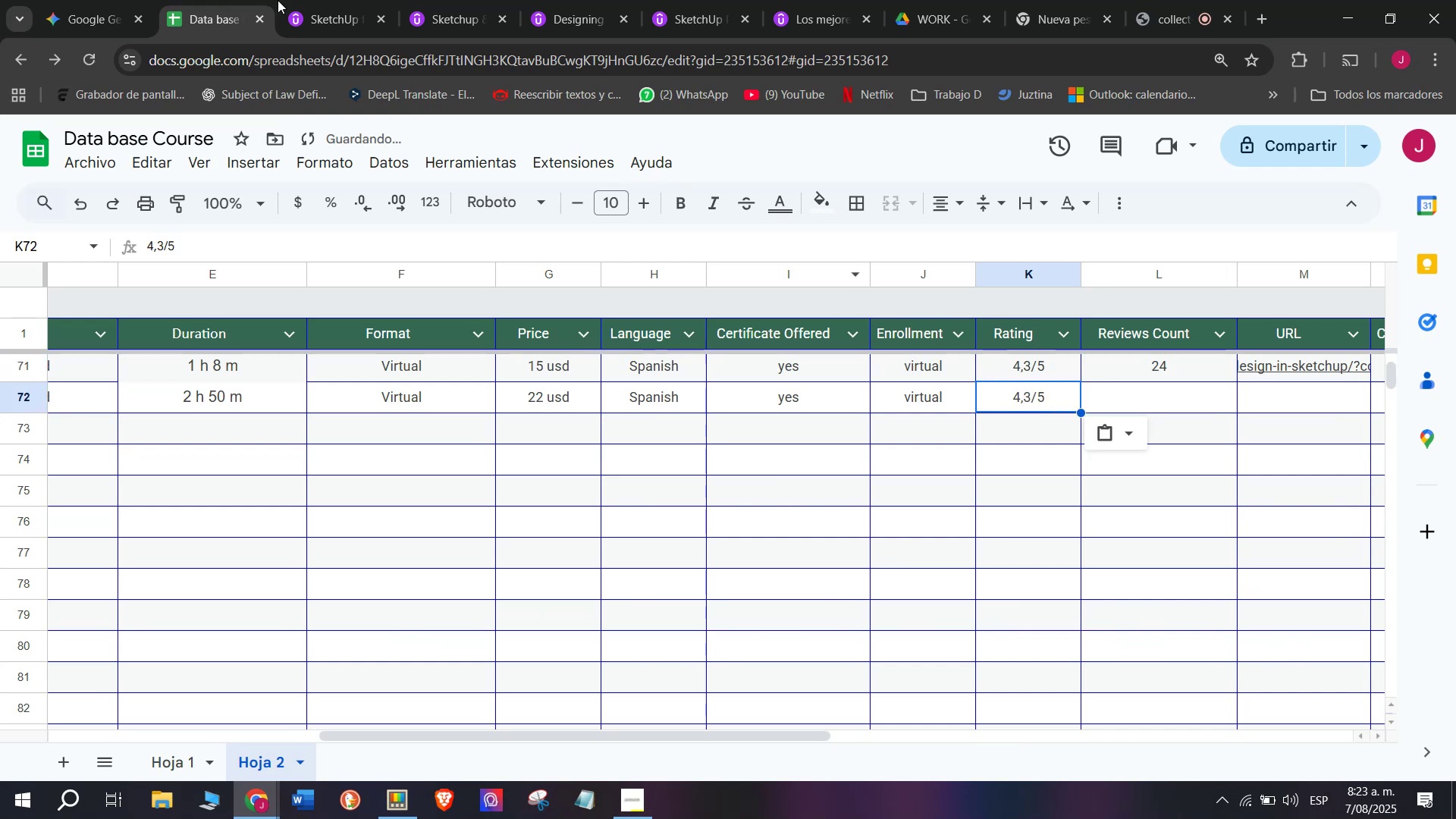 
left_click([336, 0])
 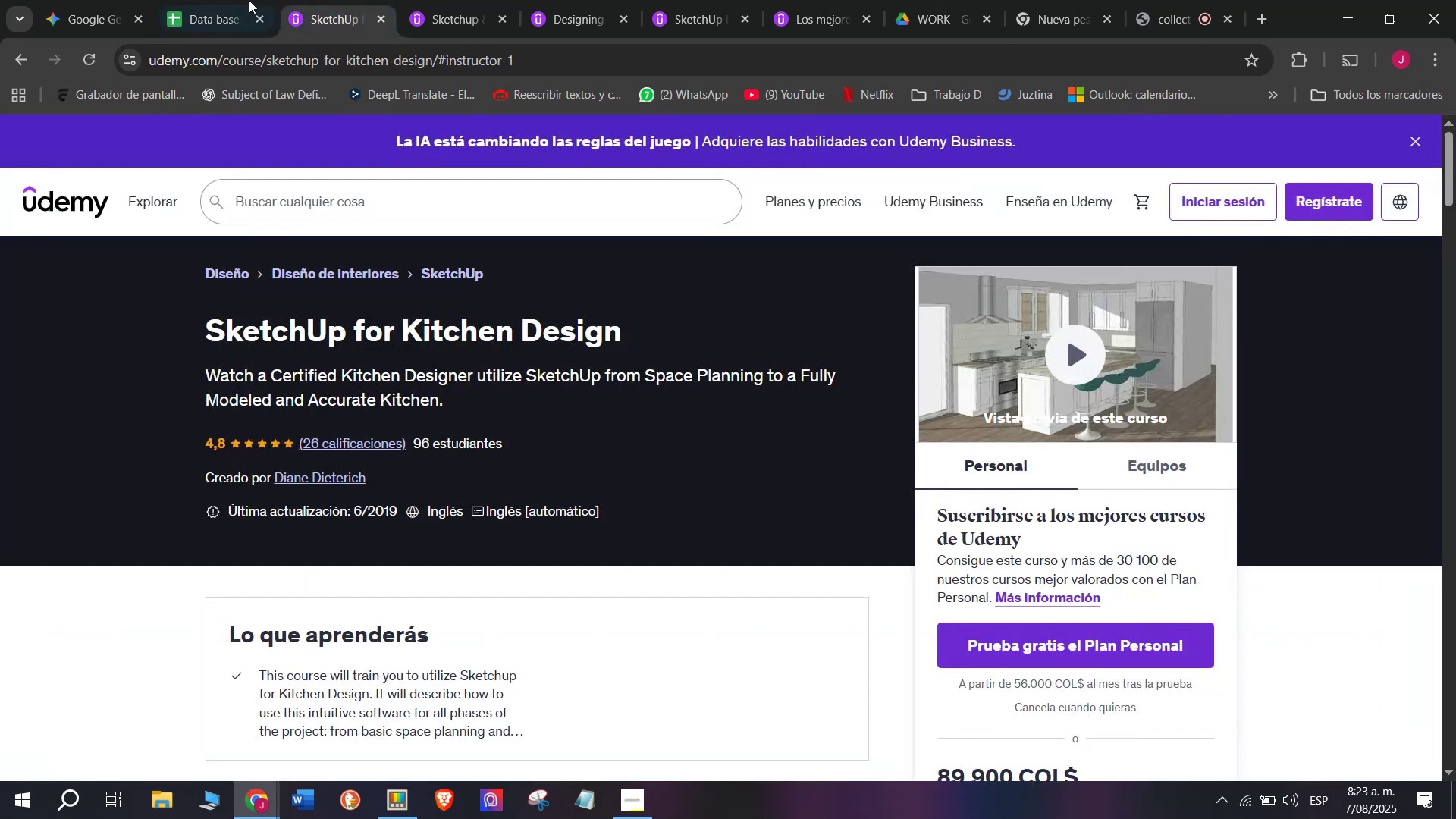 
left_click([226, 0])
 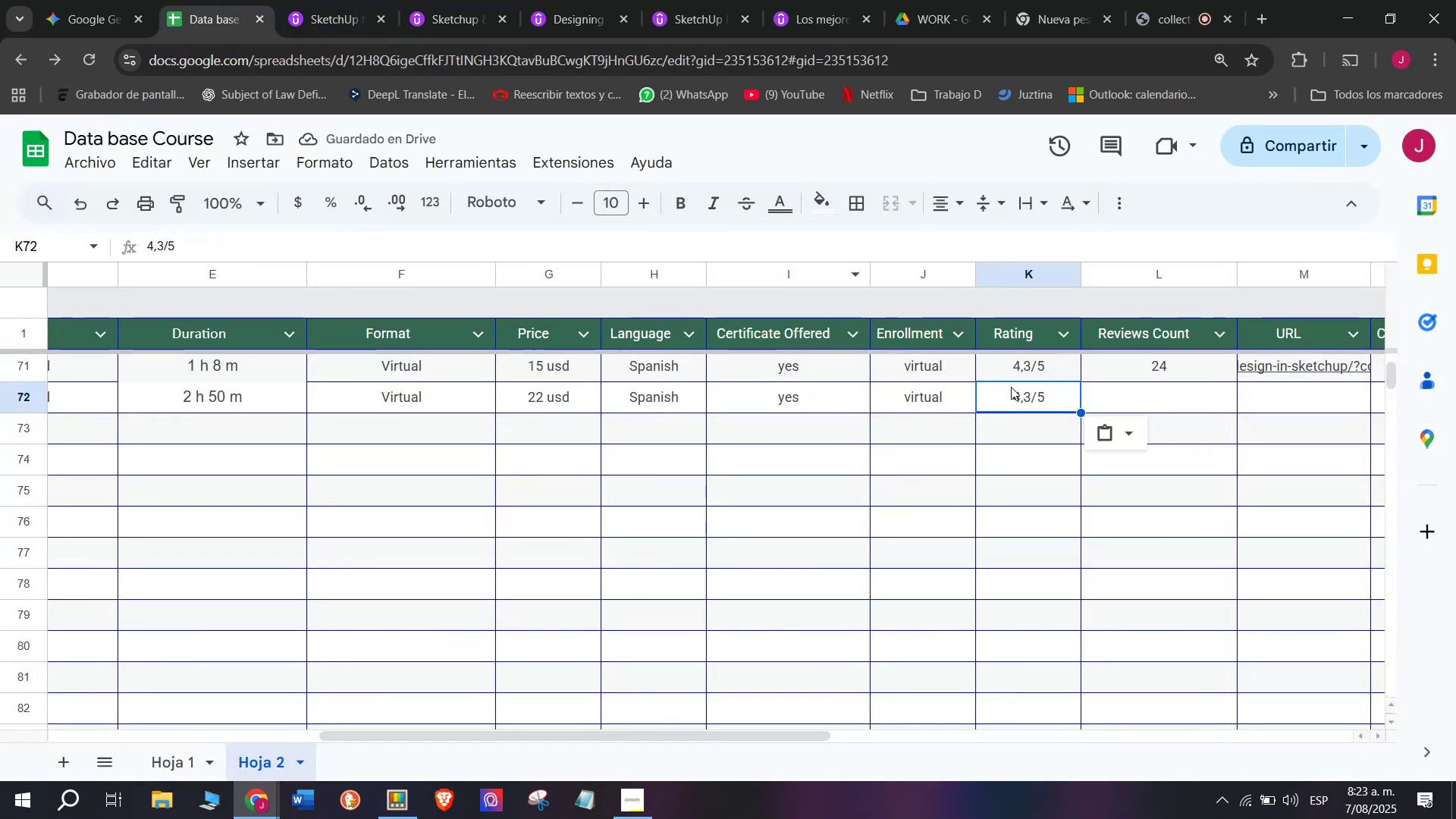 
double_click([1023, 403])
 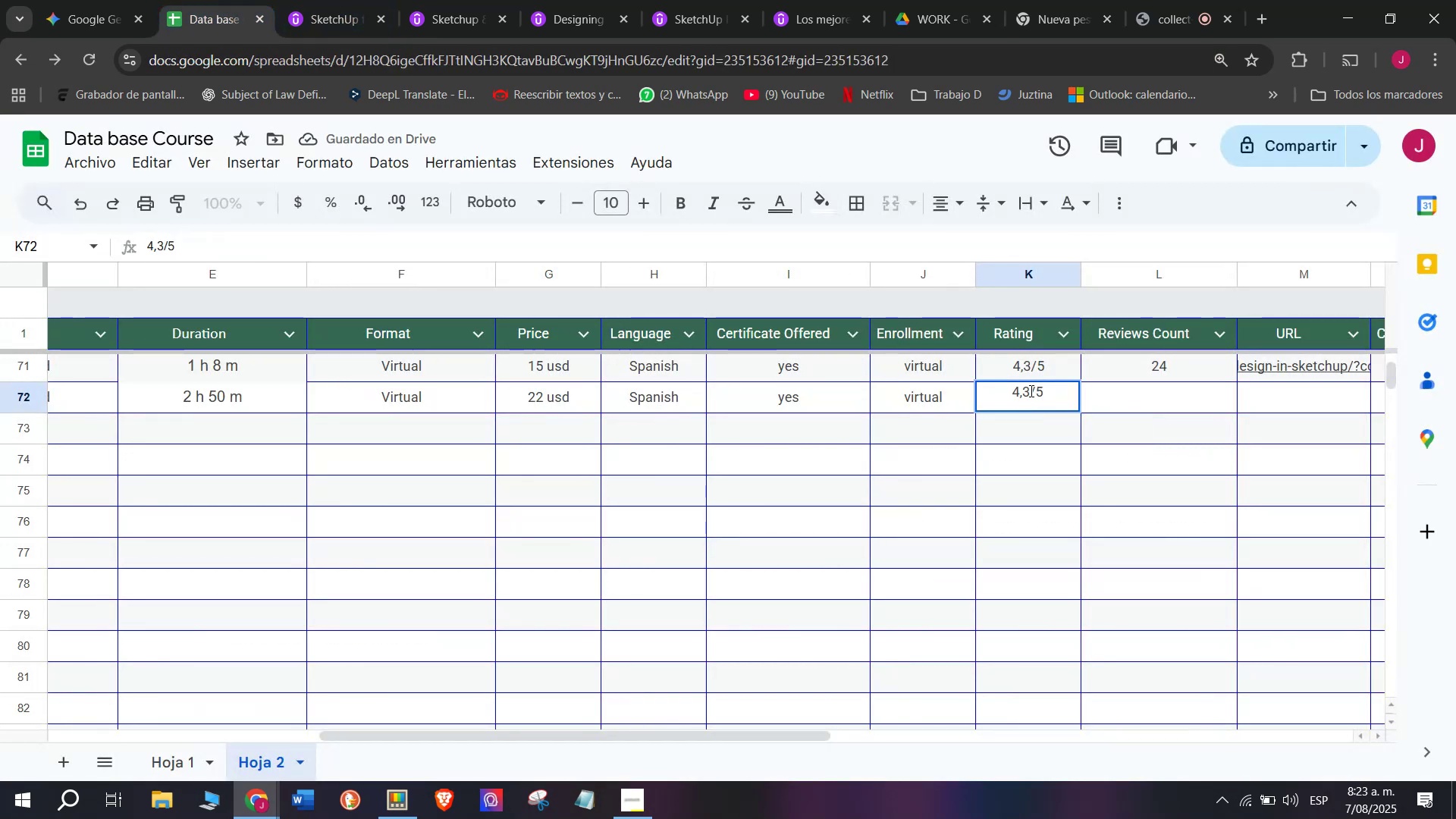 
left_click([1030, 391])
 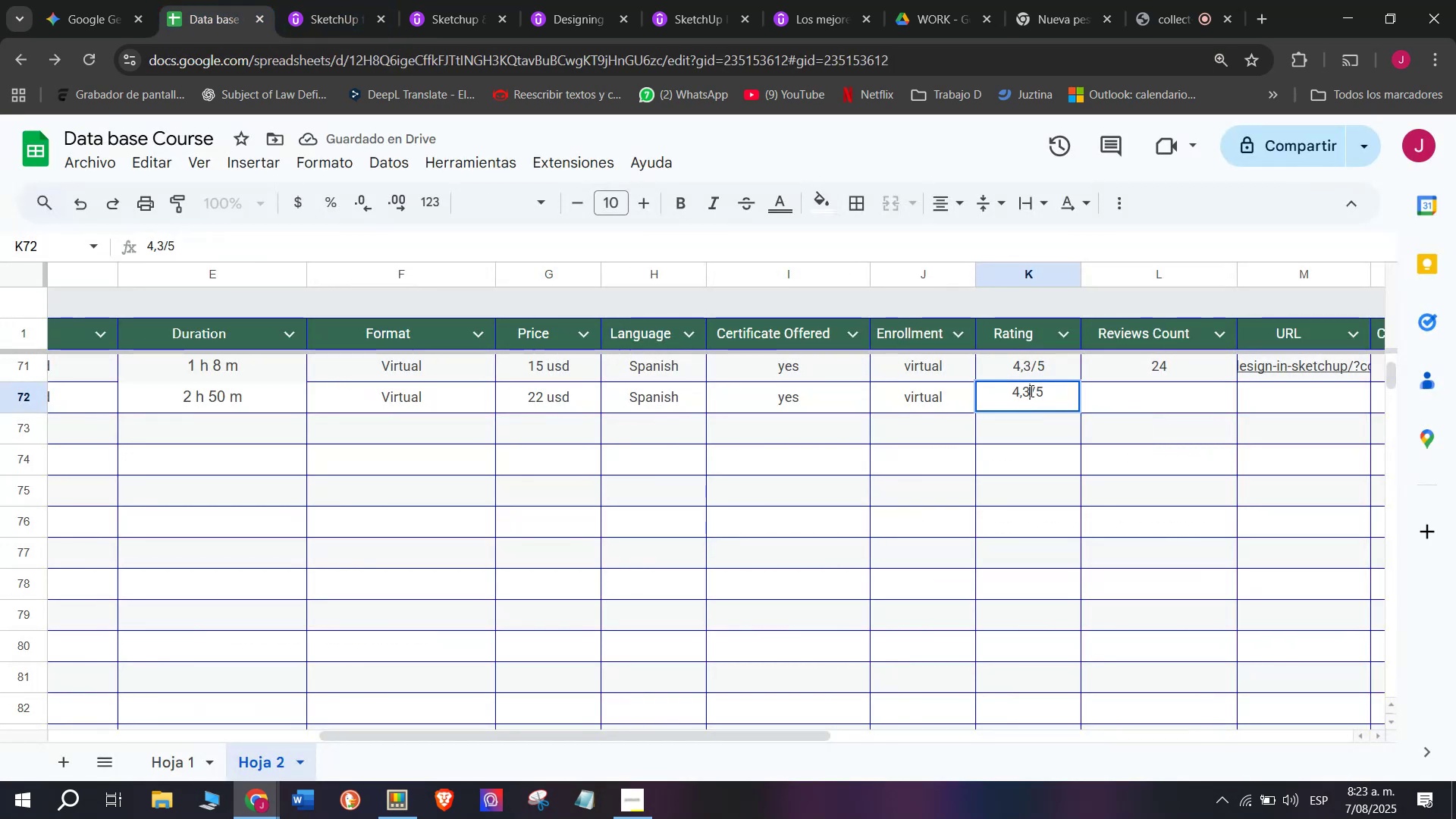 
key(Q)
 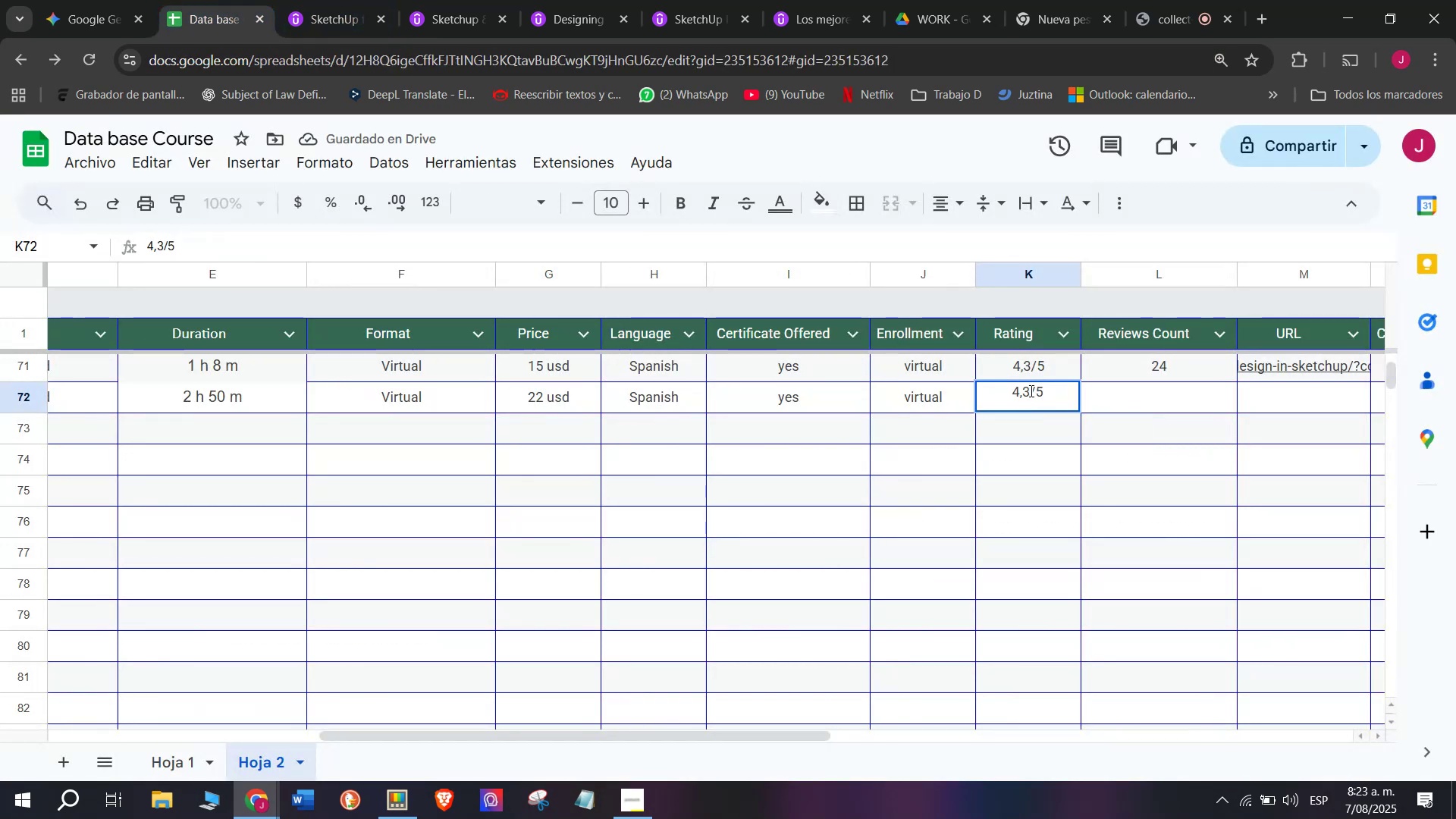 
key(Backspace)
 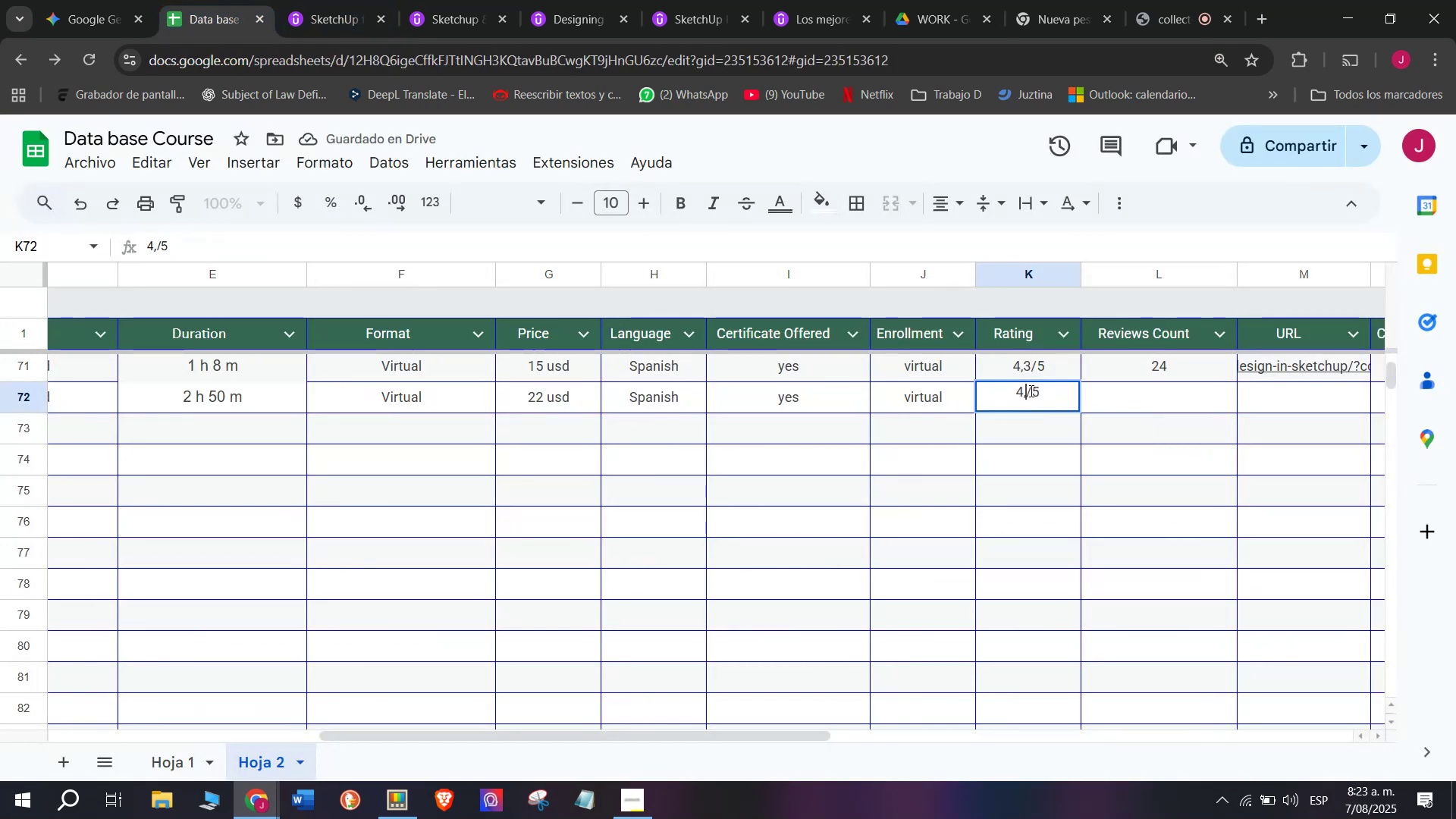 
key(8)
 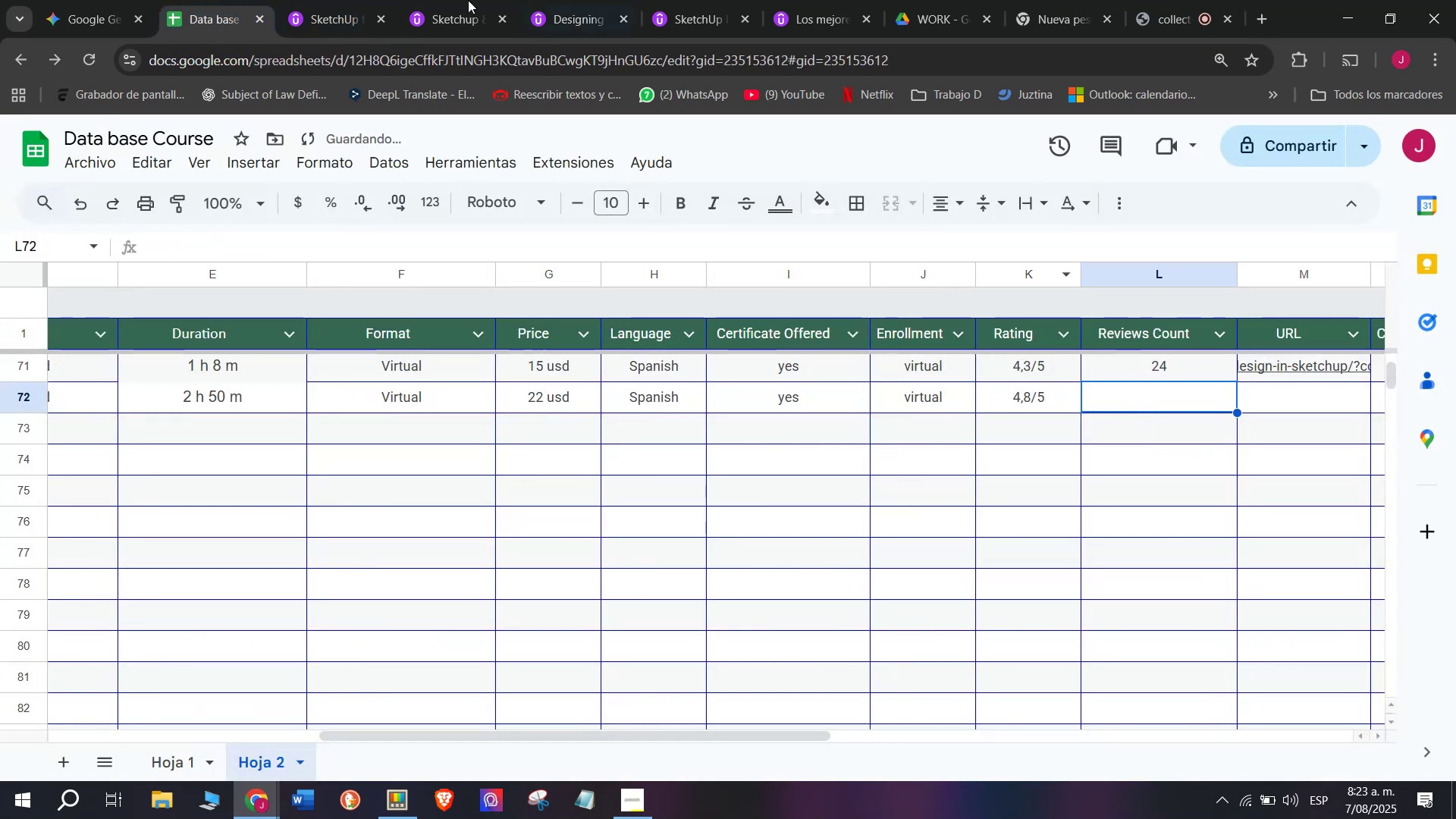 
left_click([325, 0])
 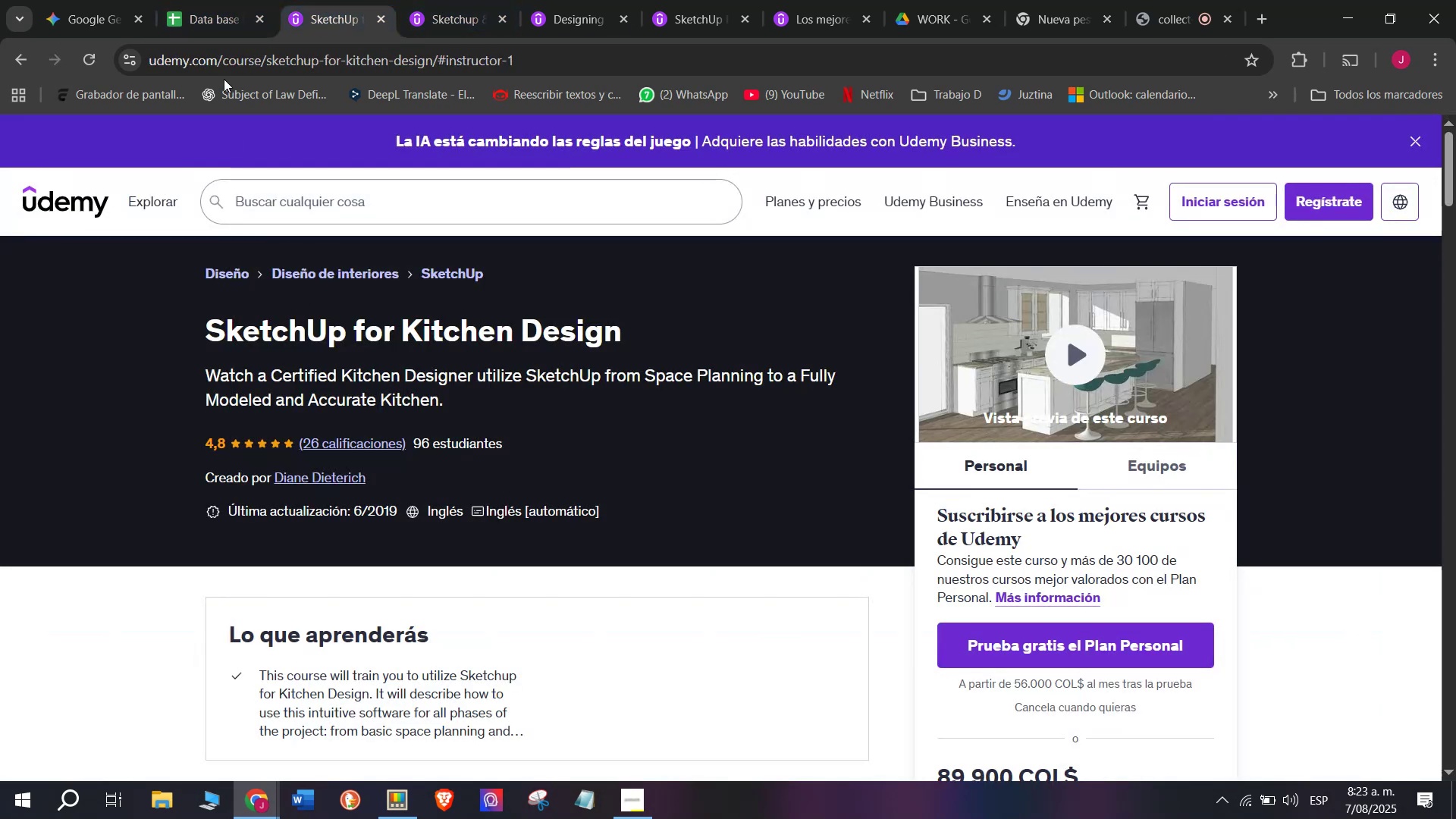 
left_click([194, 0])
 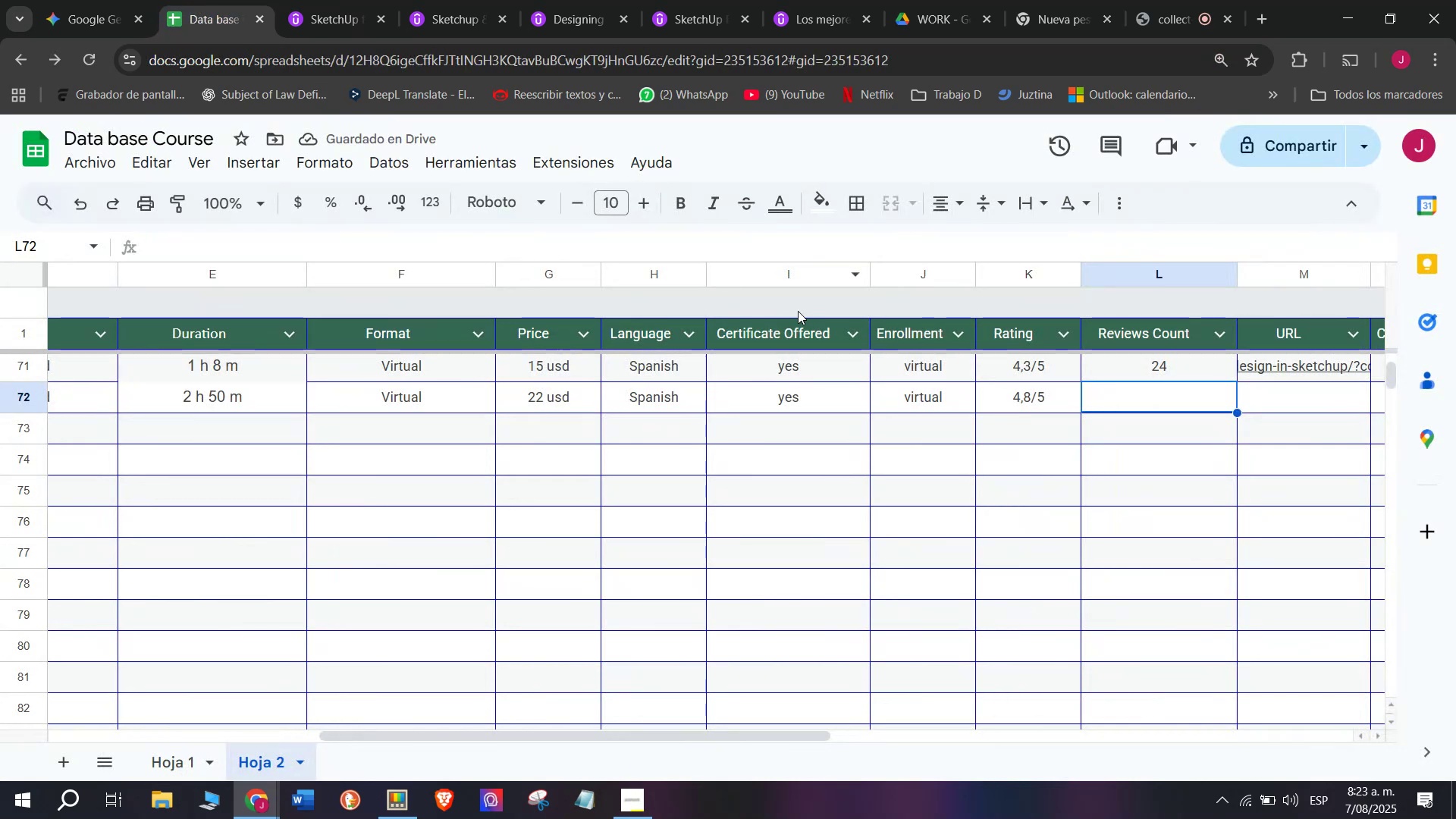 
type(26)
 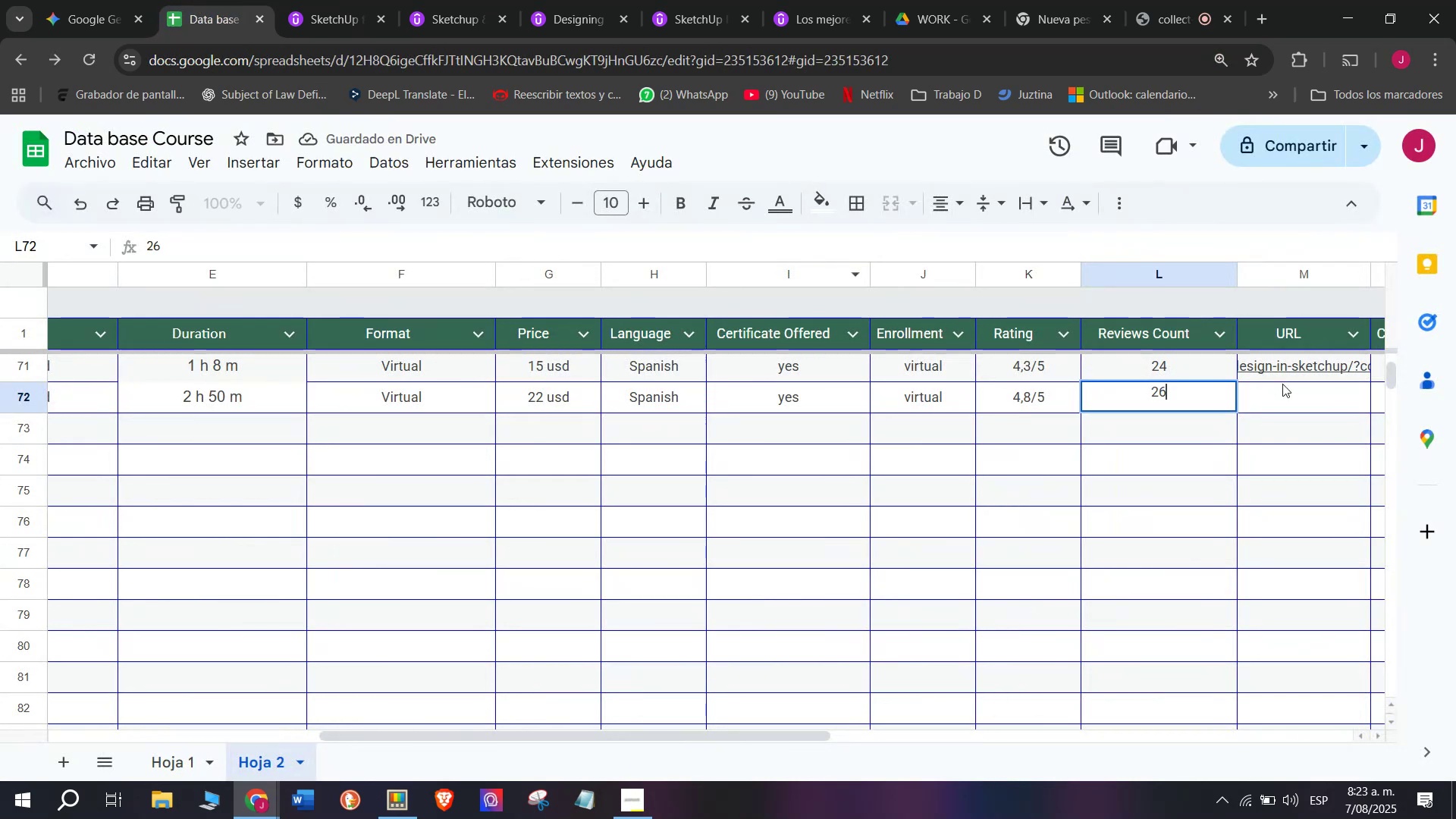 
left_click([1293, 394])
 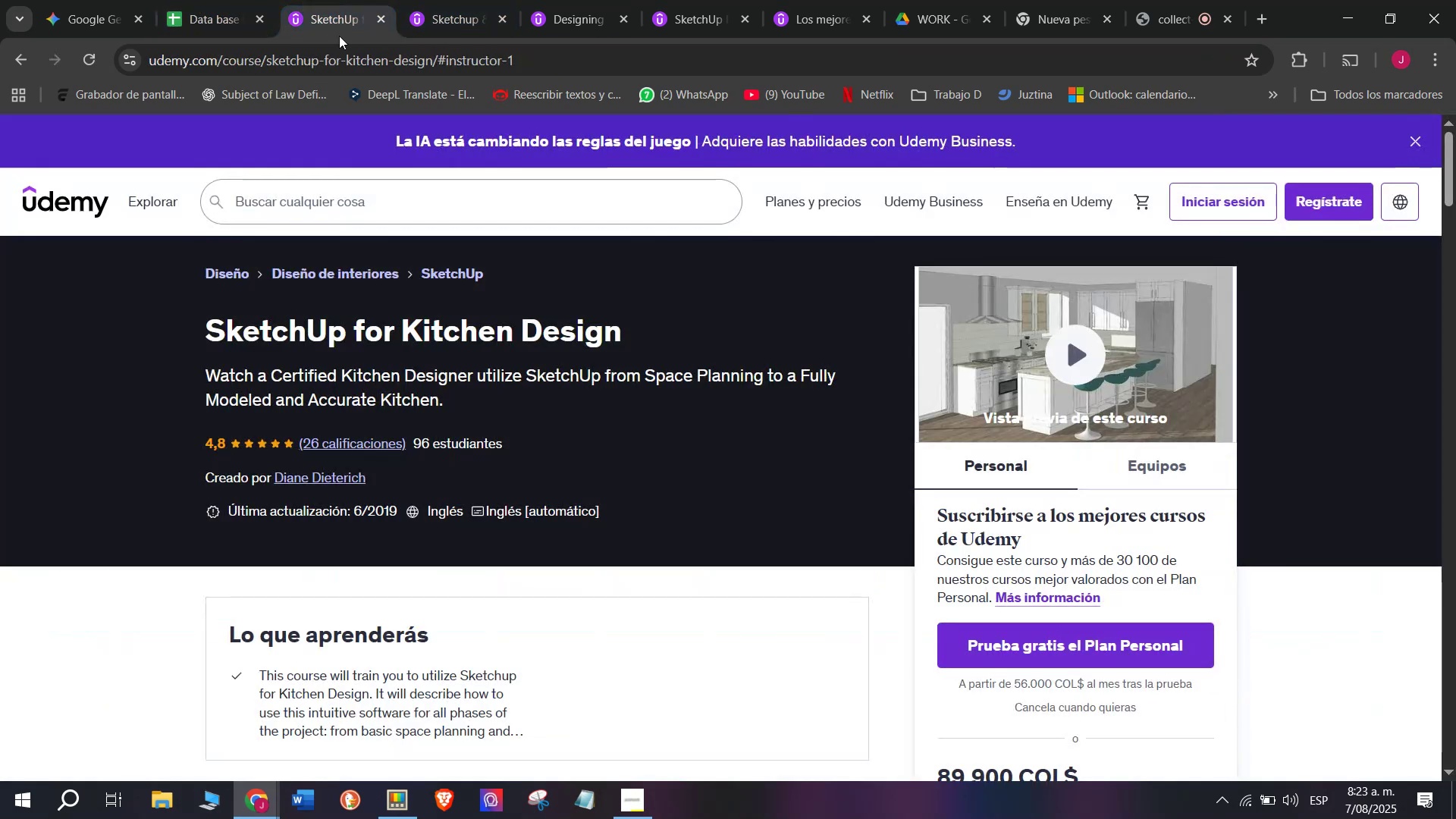 
double_click([382, 73])
 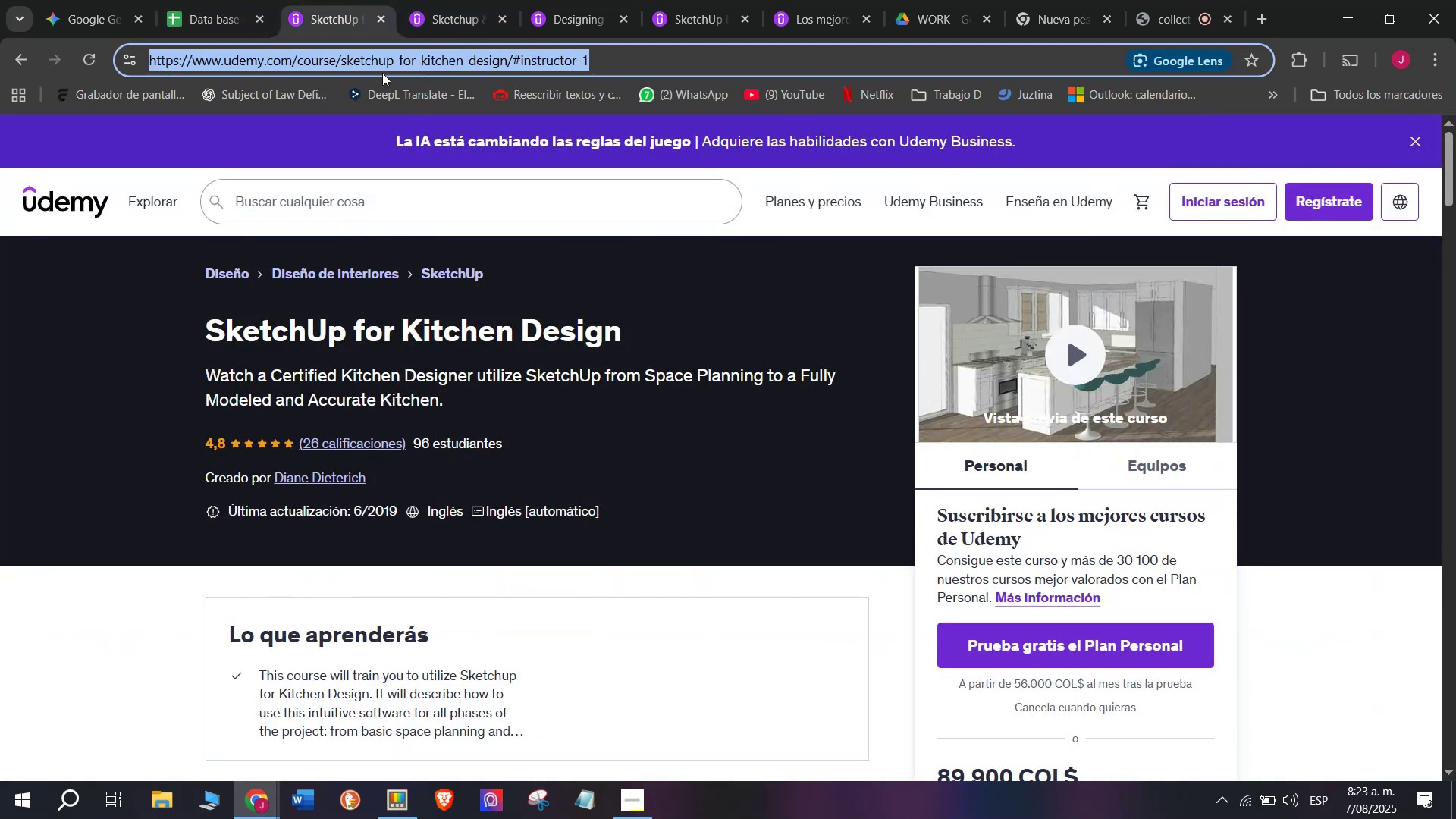 
triple_click([382, 73])
 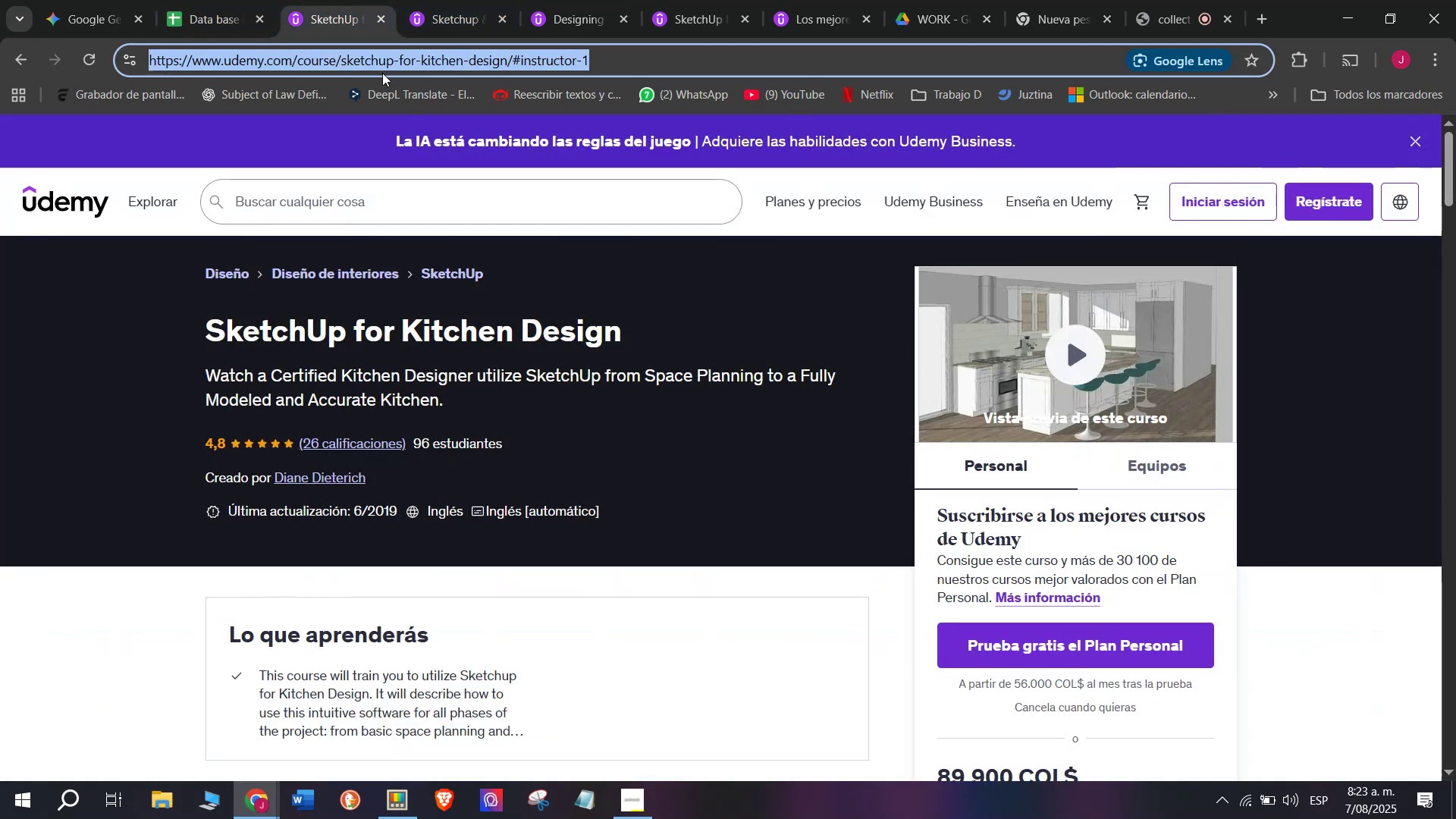 
key(Break)
 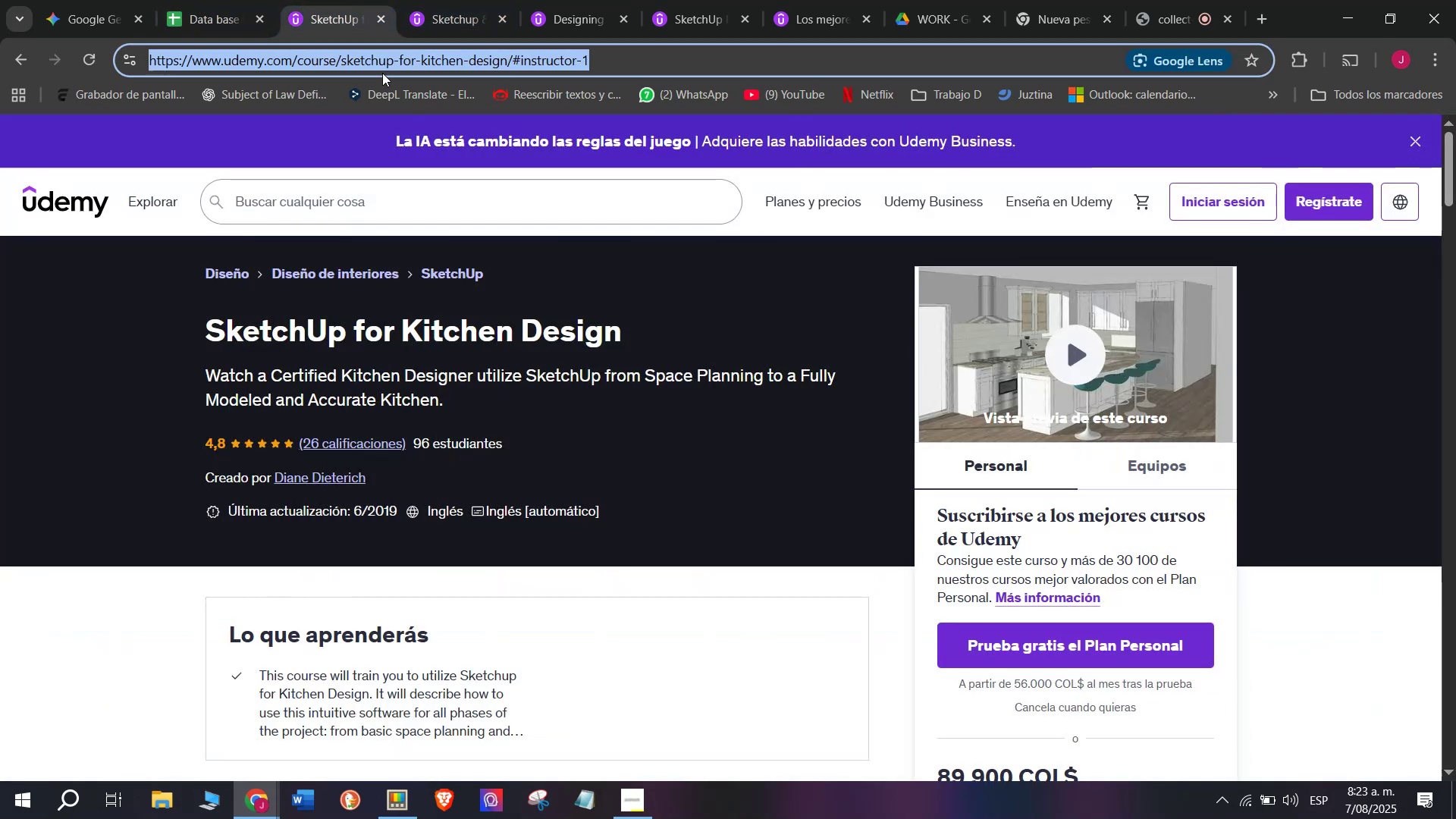 
key(Control+ControlLeft)
 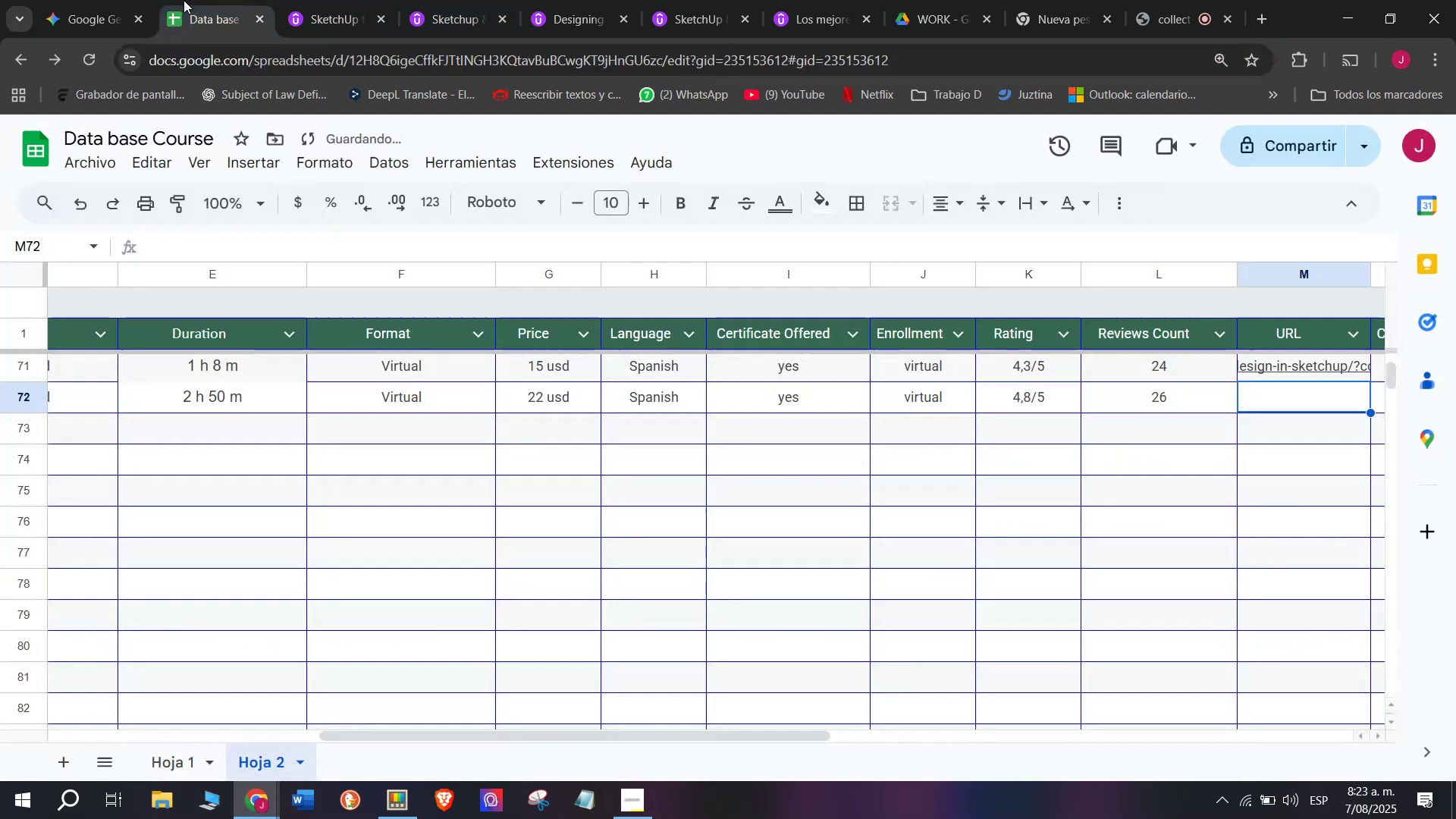 
key(Control+C)
 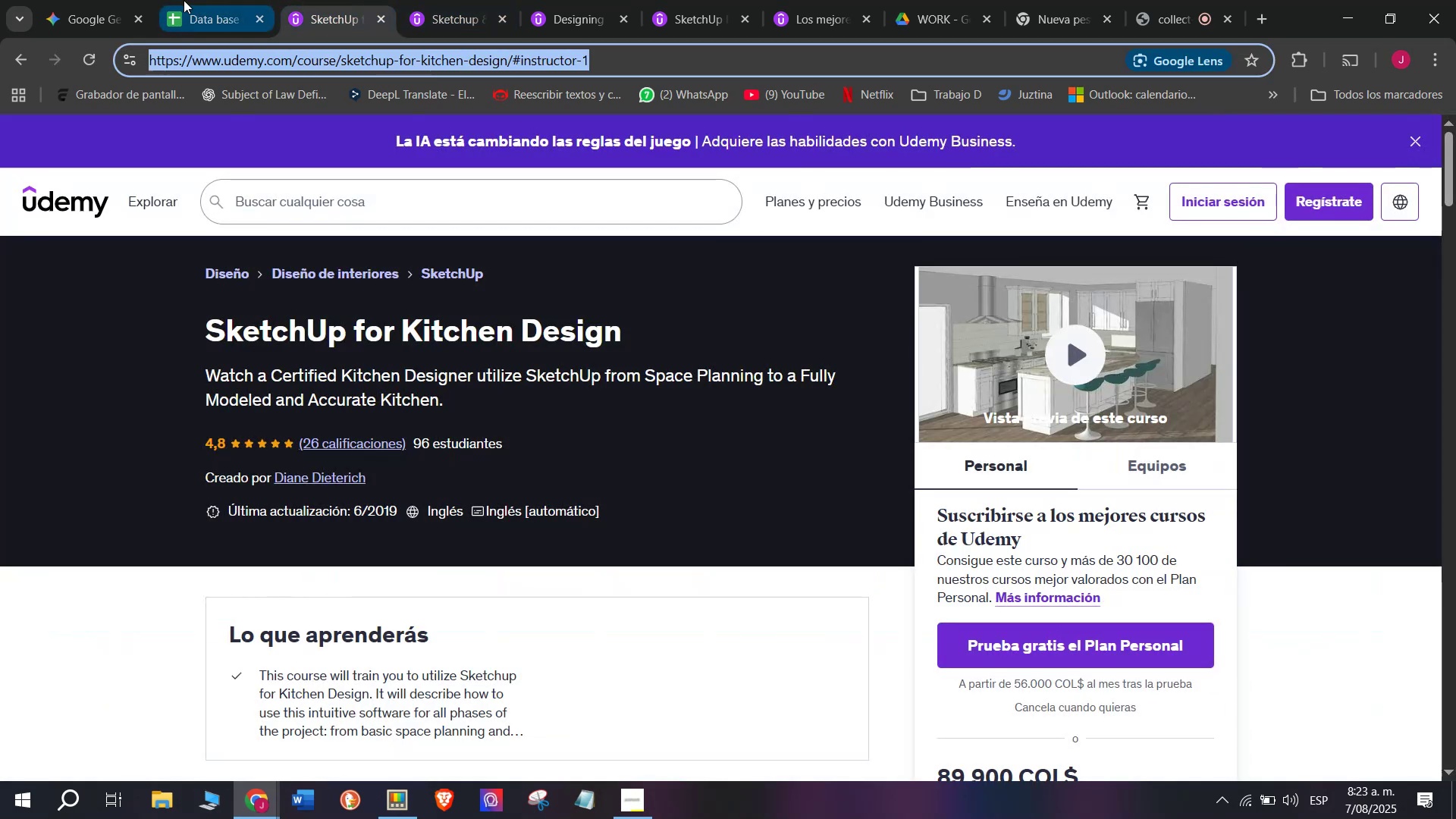 
left_click([184, 0])
 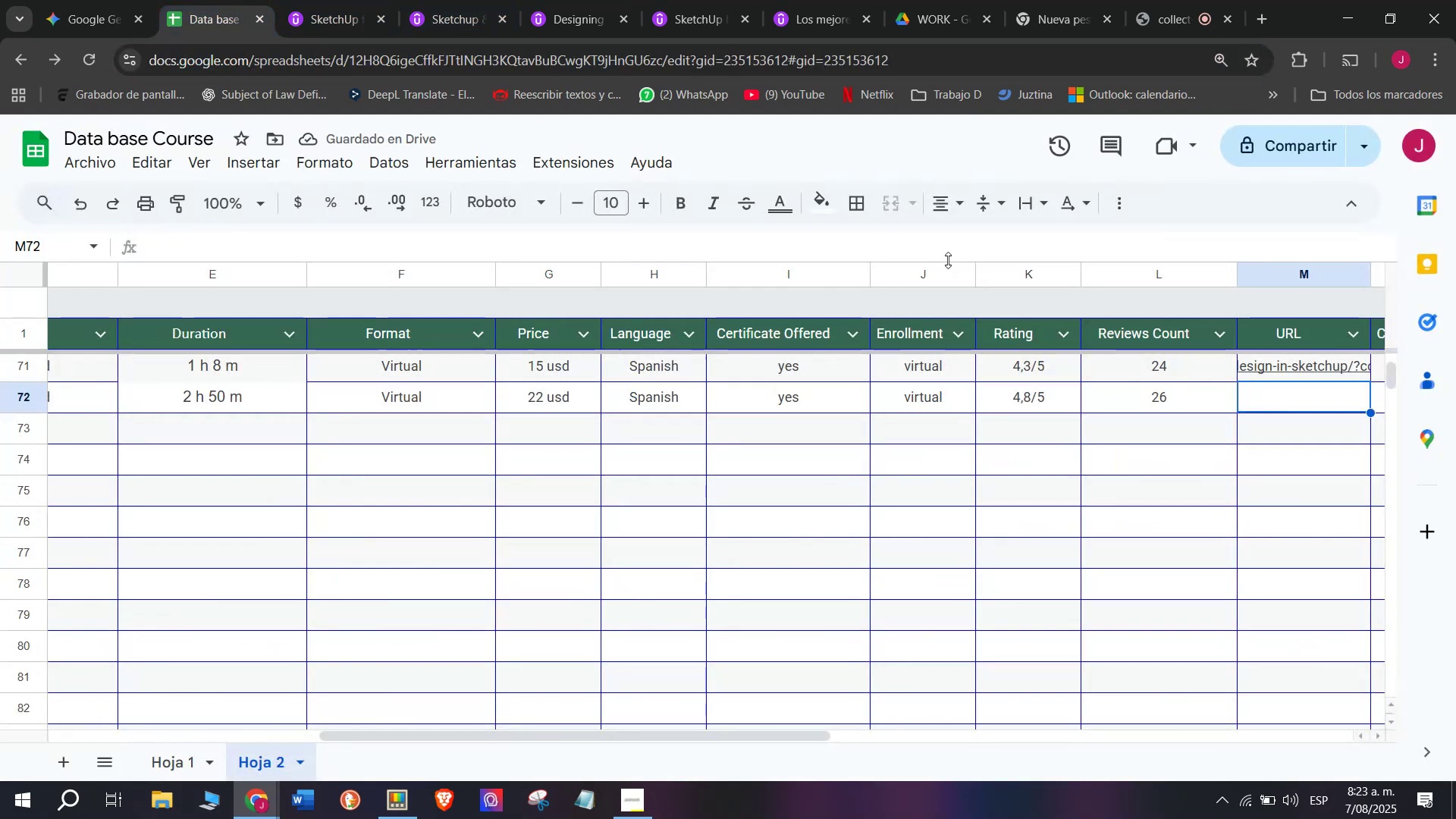 
key(Z)
 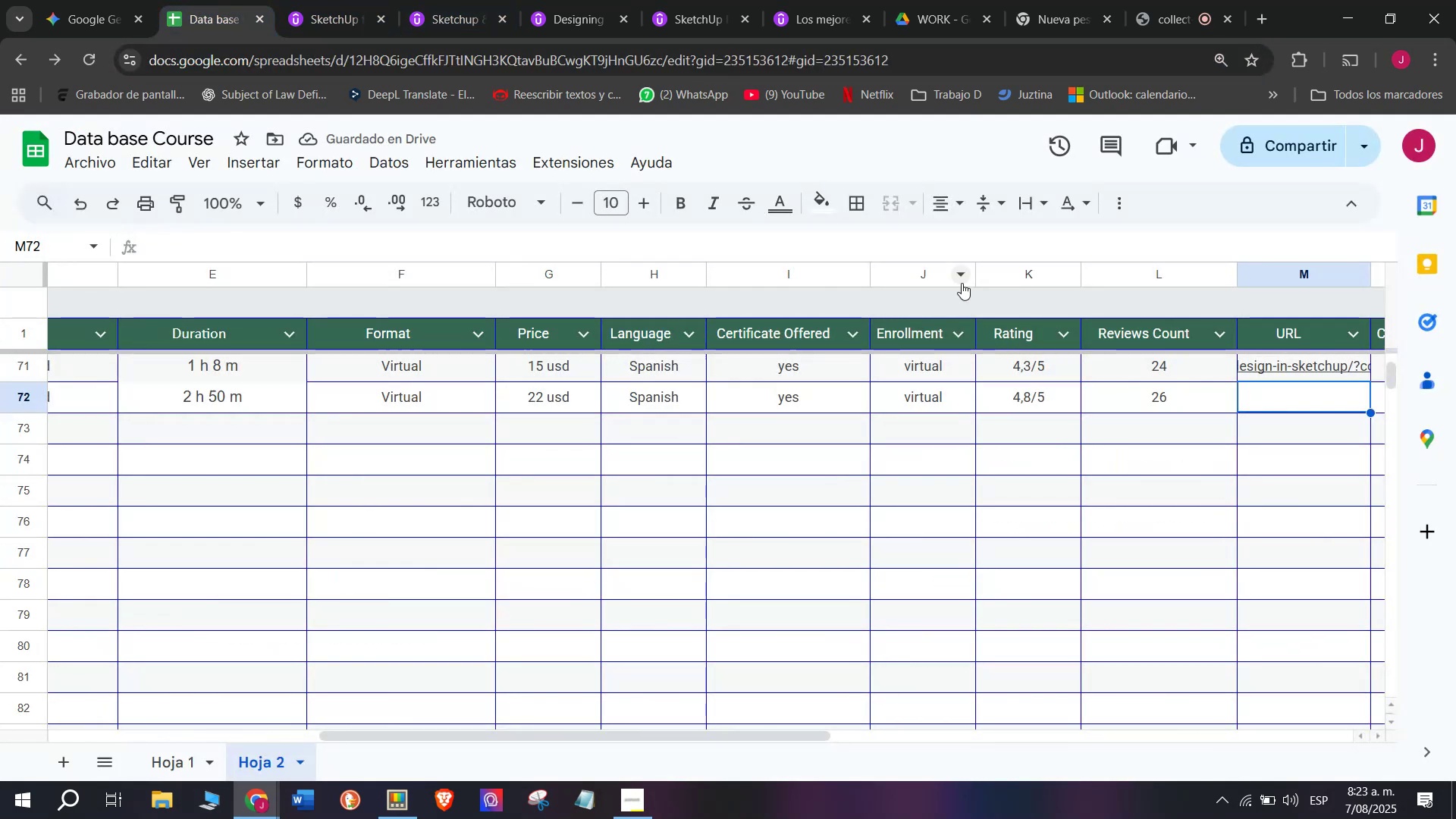 
key(Control+ControlLeft)
 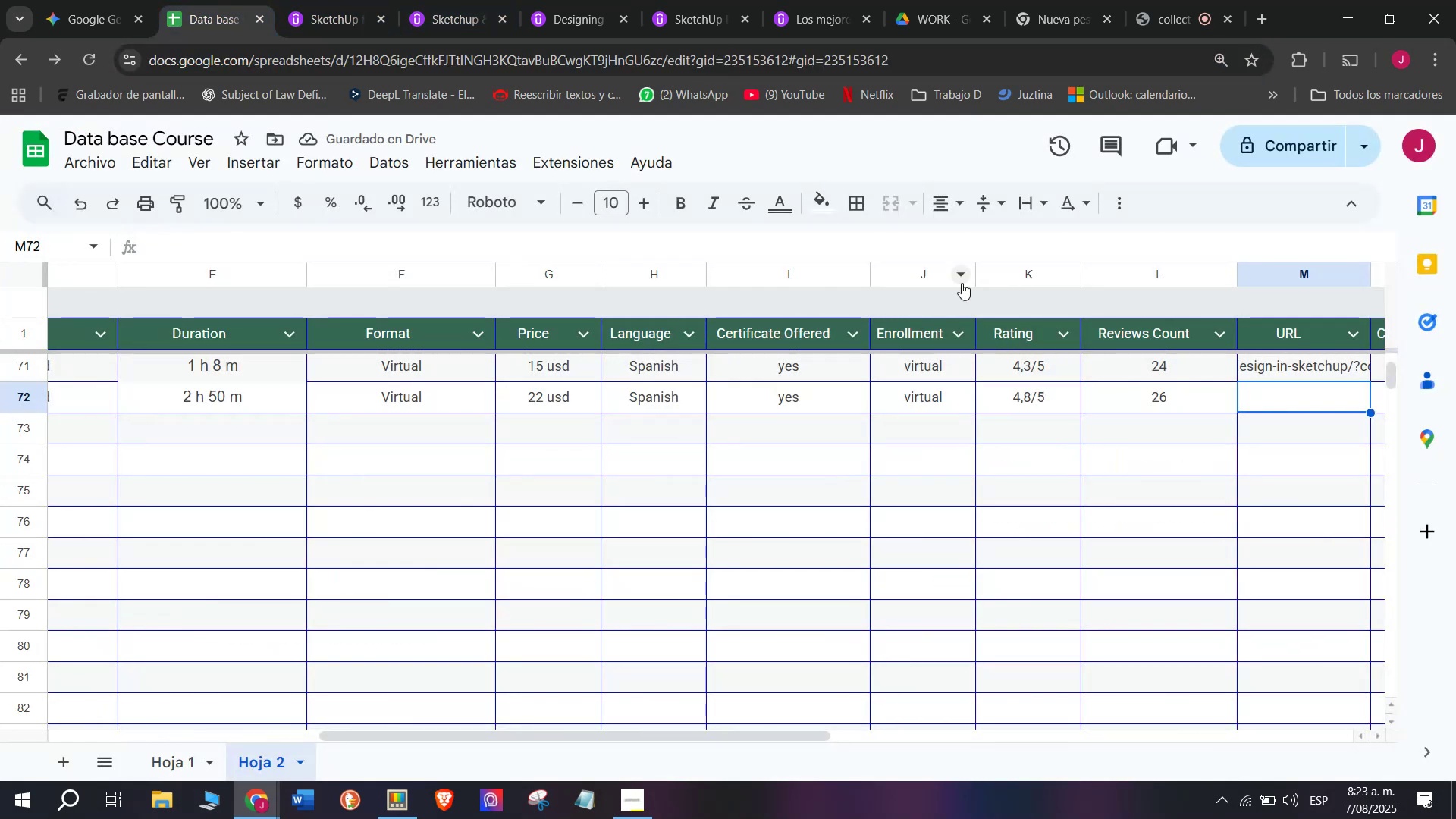 
key(Control+V)
 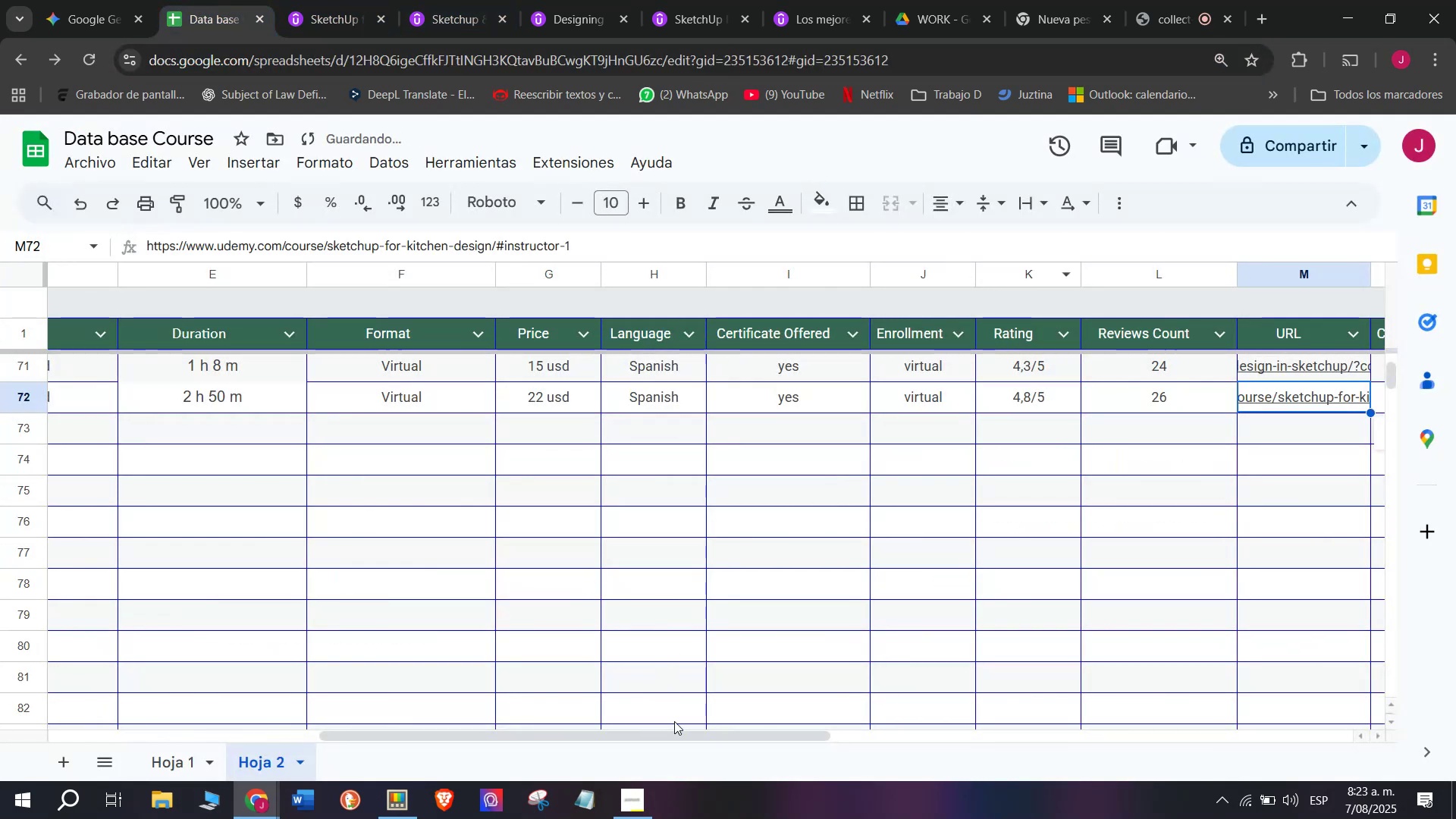 
left_click_drag(start_coordinate=[690, 738], to_coordinate=[256, 708])
 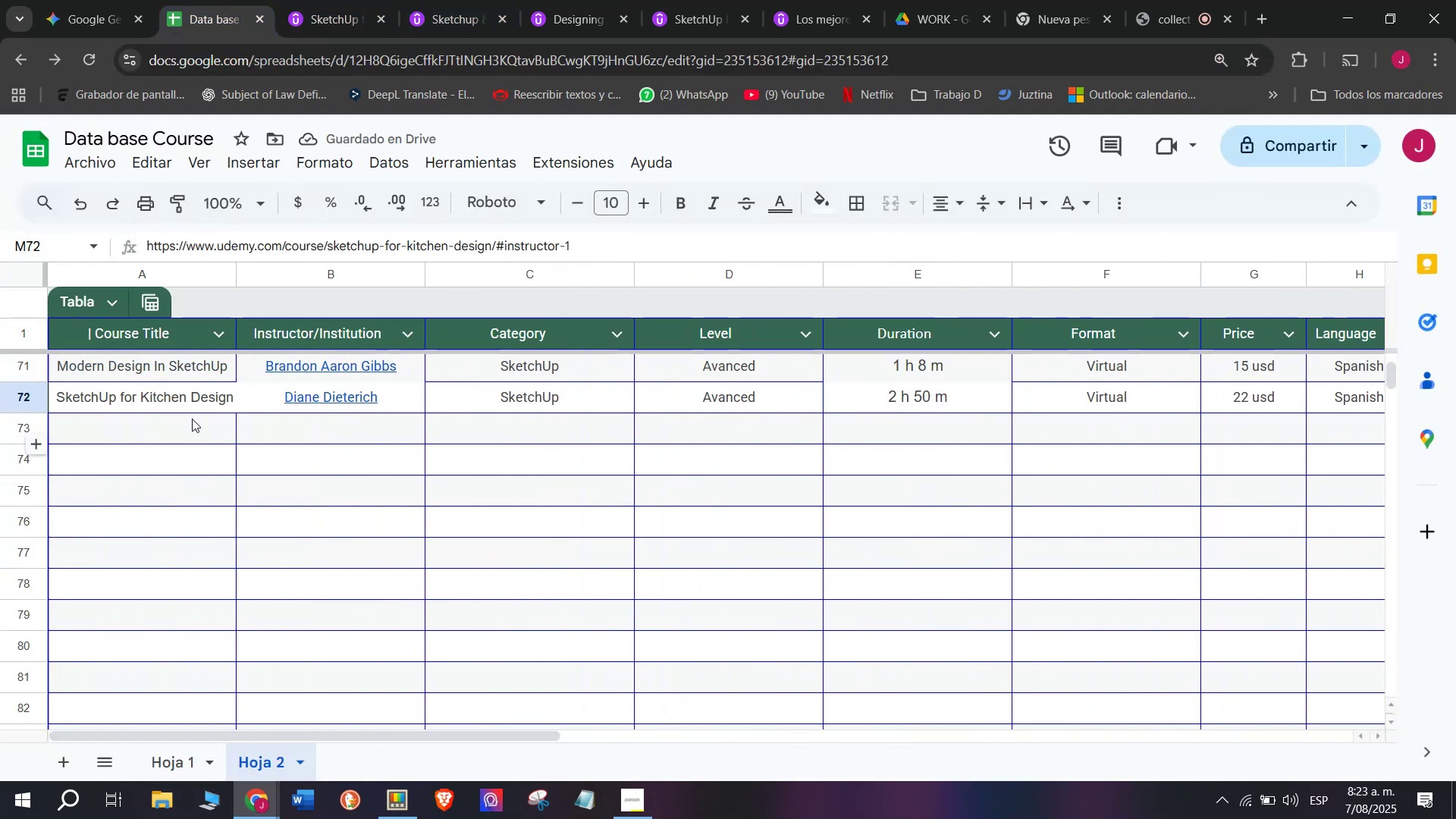 
left_click([192, 417])
 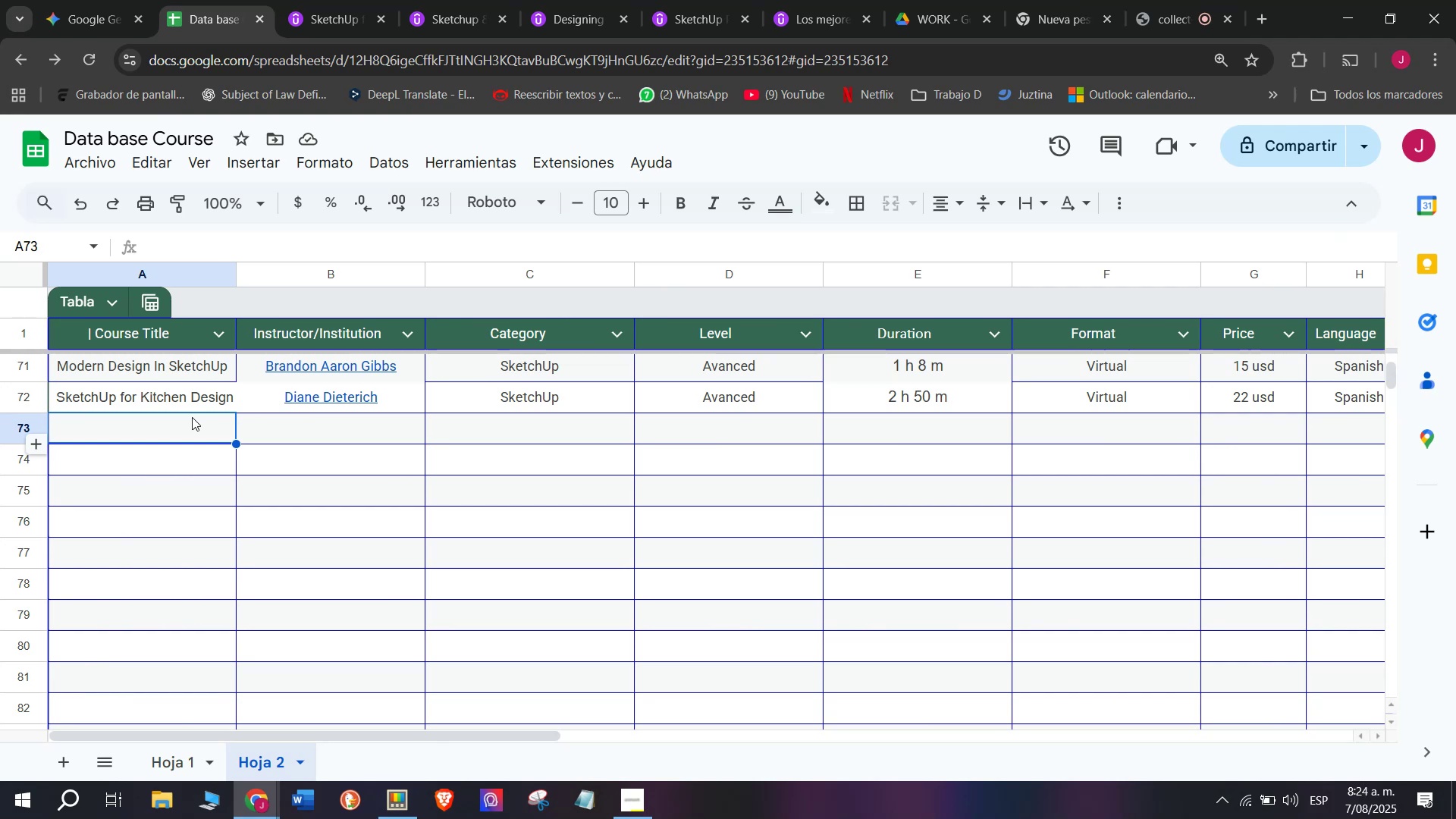 
wait(29.43)
 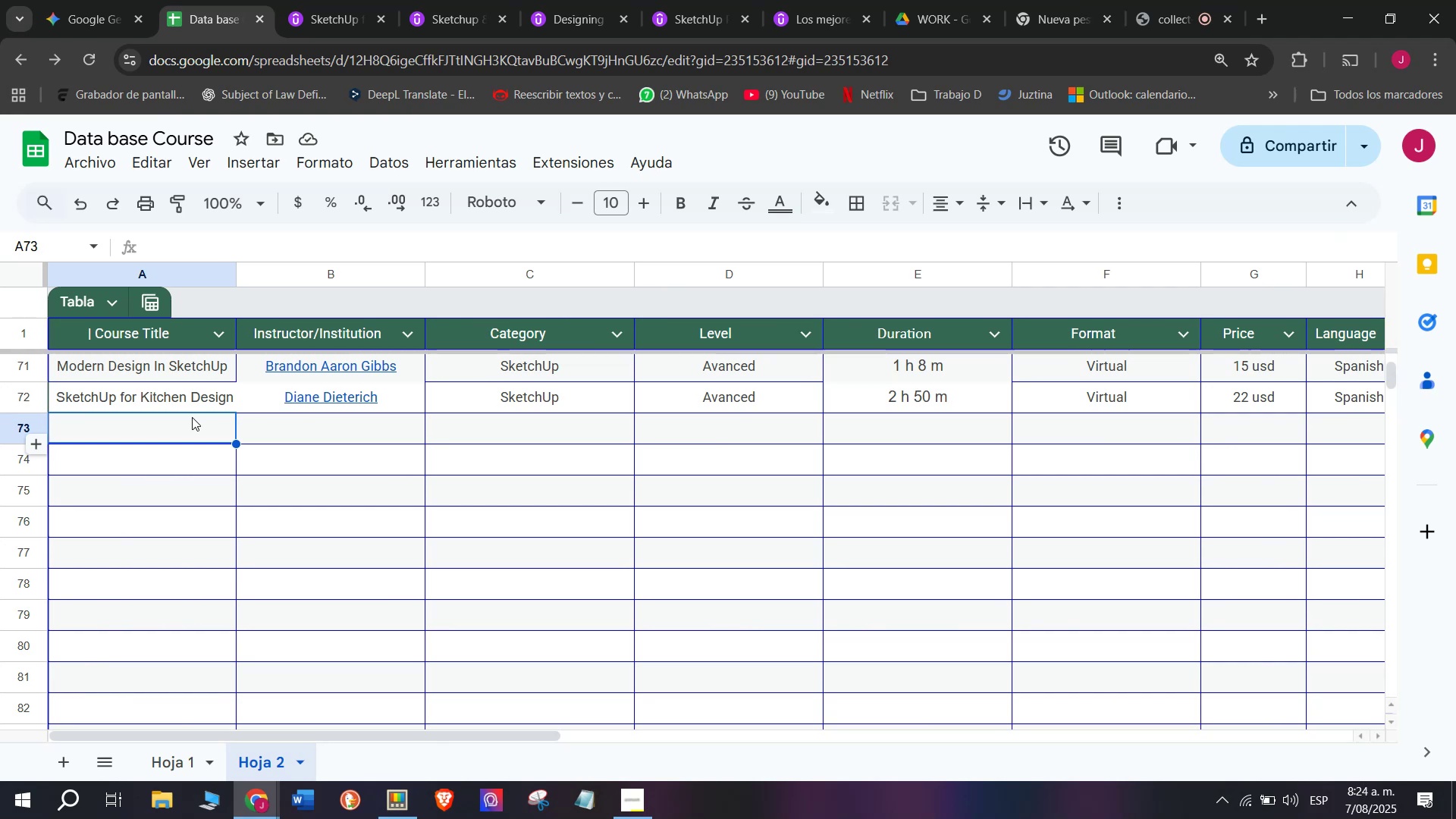 
left_click([345, 0])
 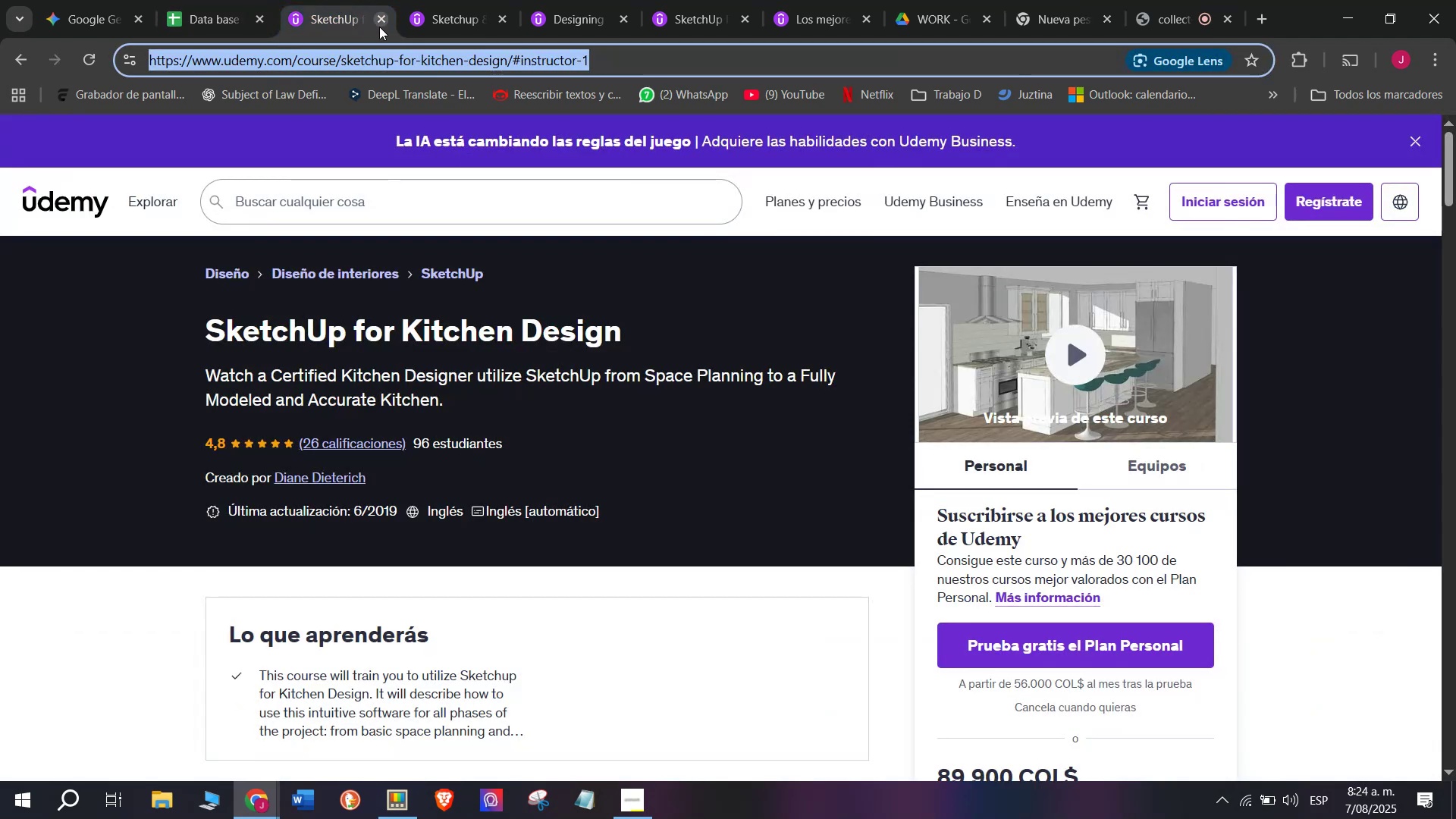 
left_click([383, 27])
 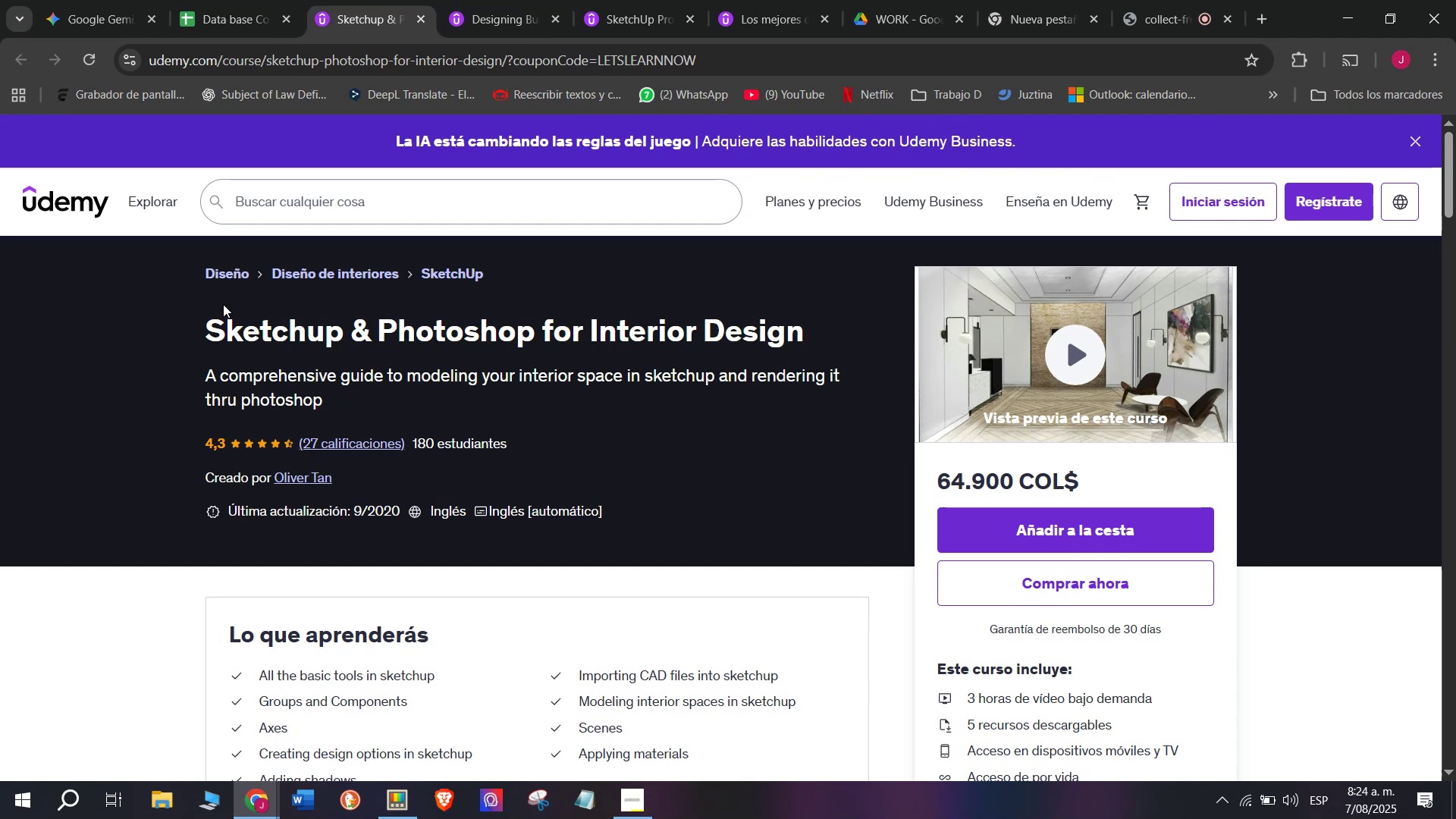 
left_click_drag(start_coordinate=[190, 318], to_coordinate=[838, 327])
 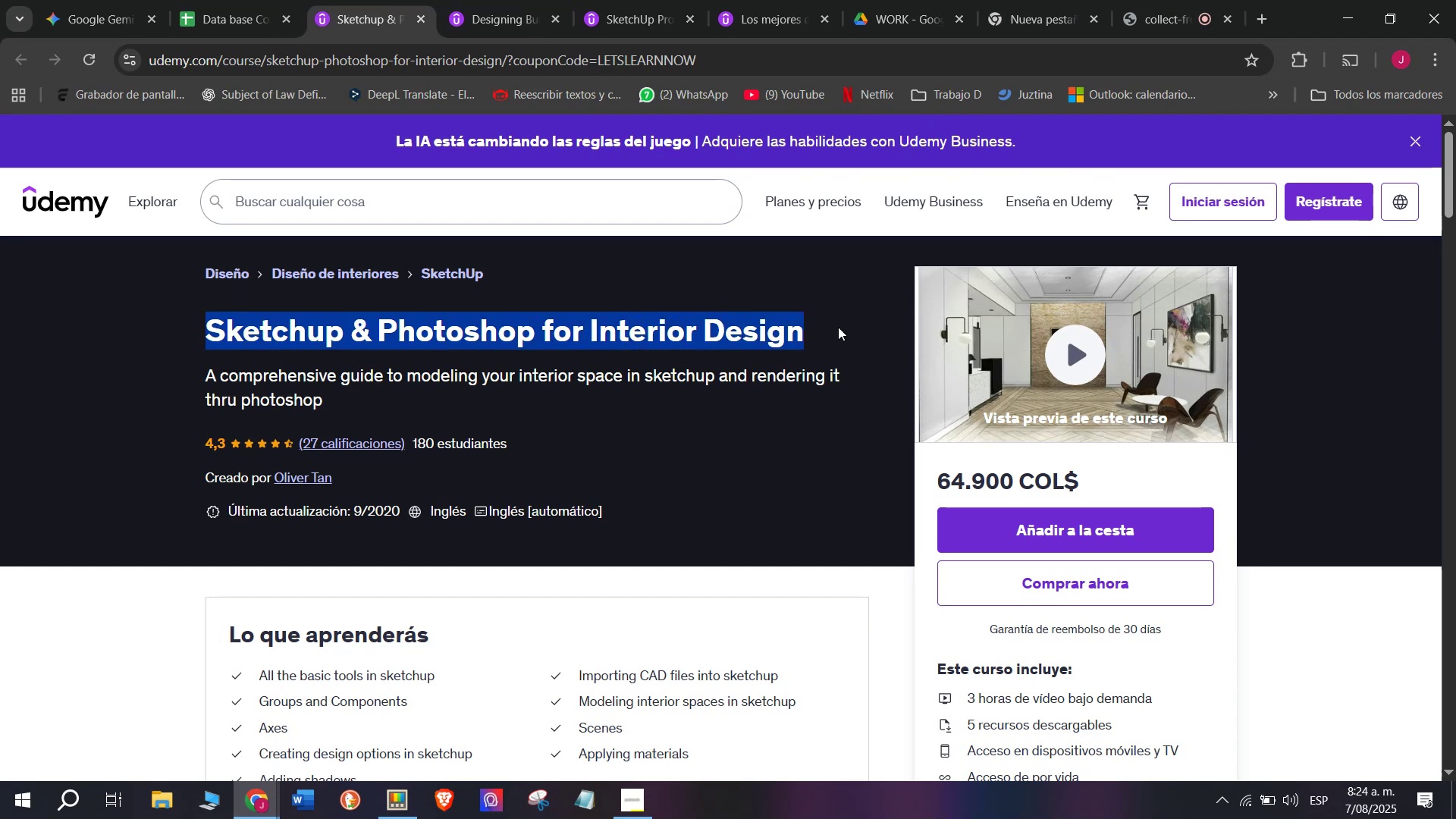 
key(Control+ControlLeft)
 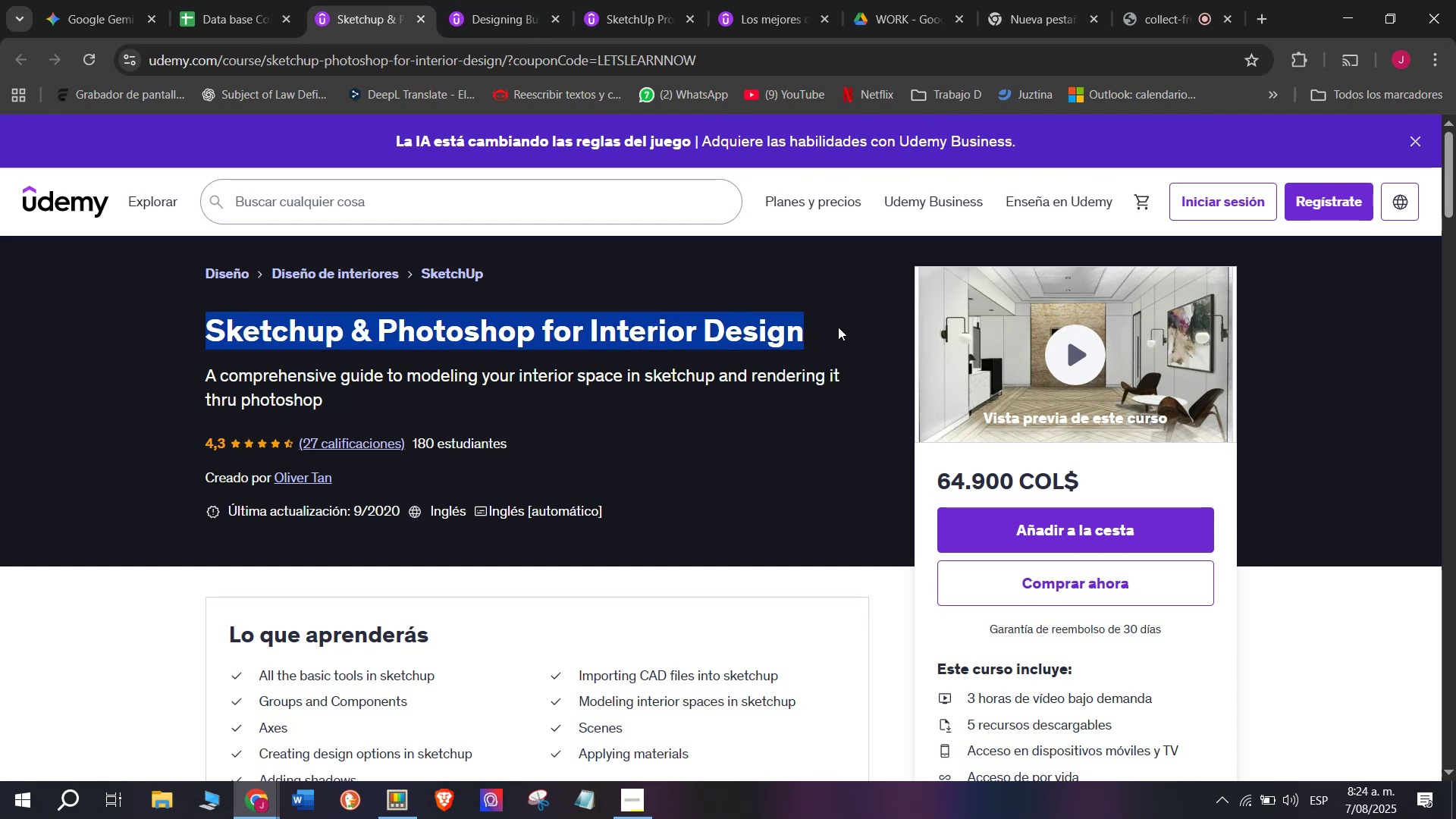 
key(Break)
 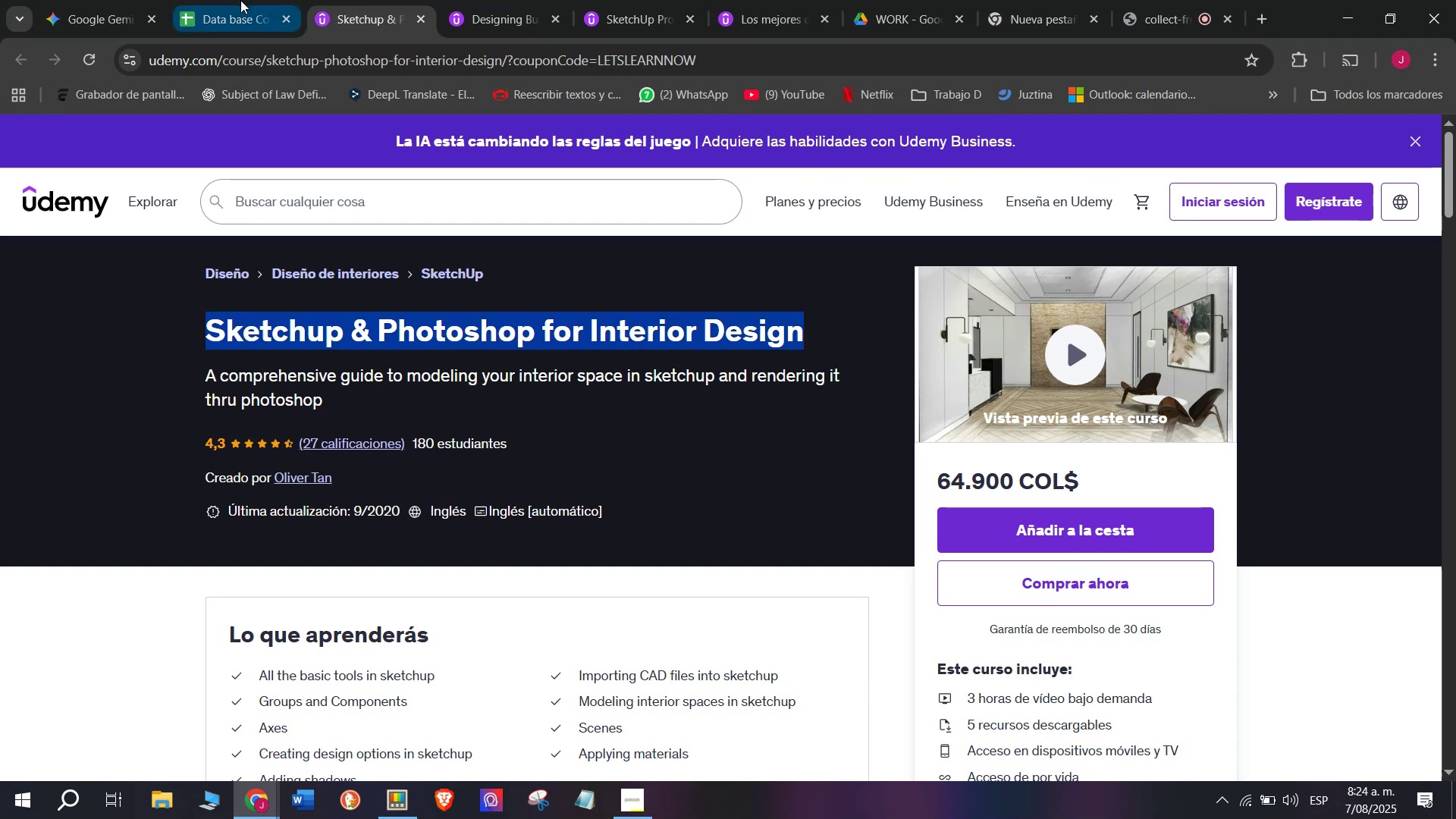 
key(Control+C)
 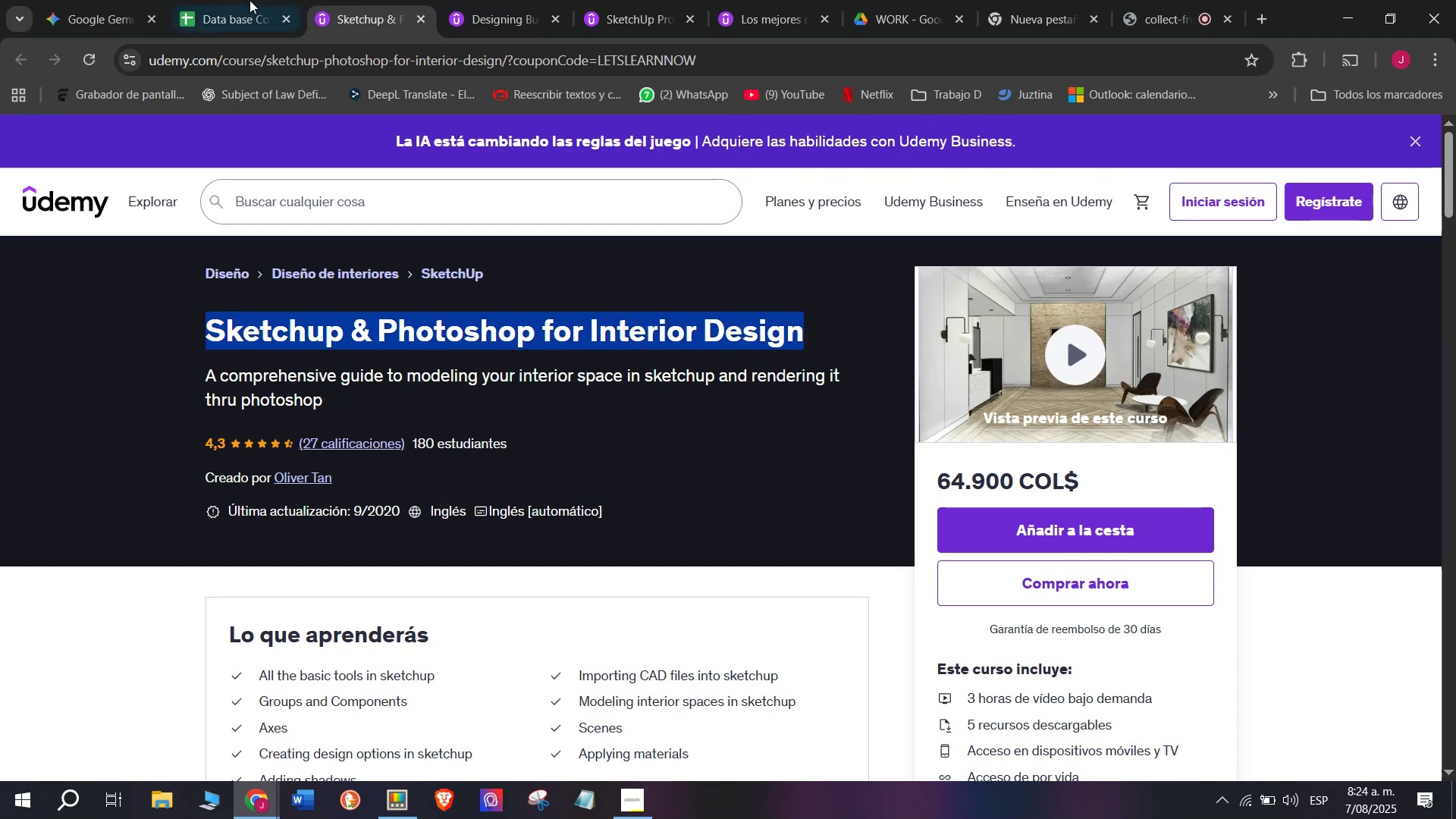 
left_click([240, 0])
 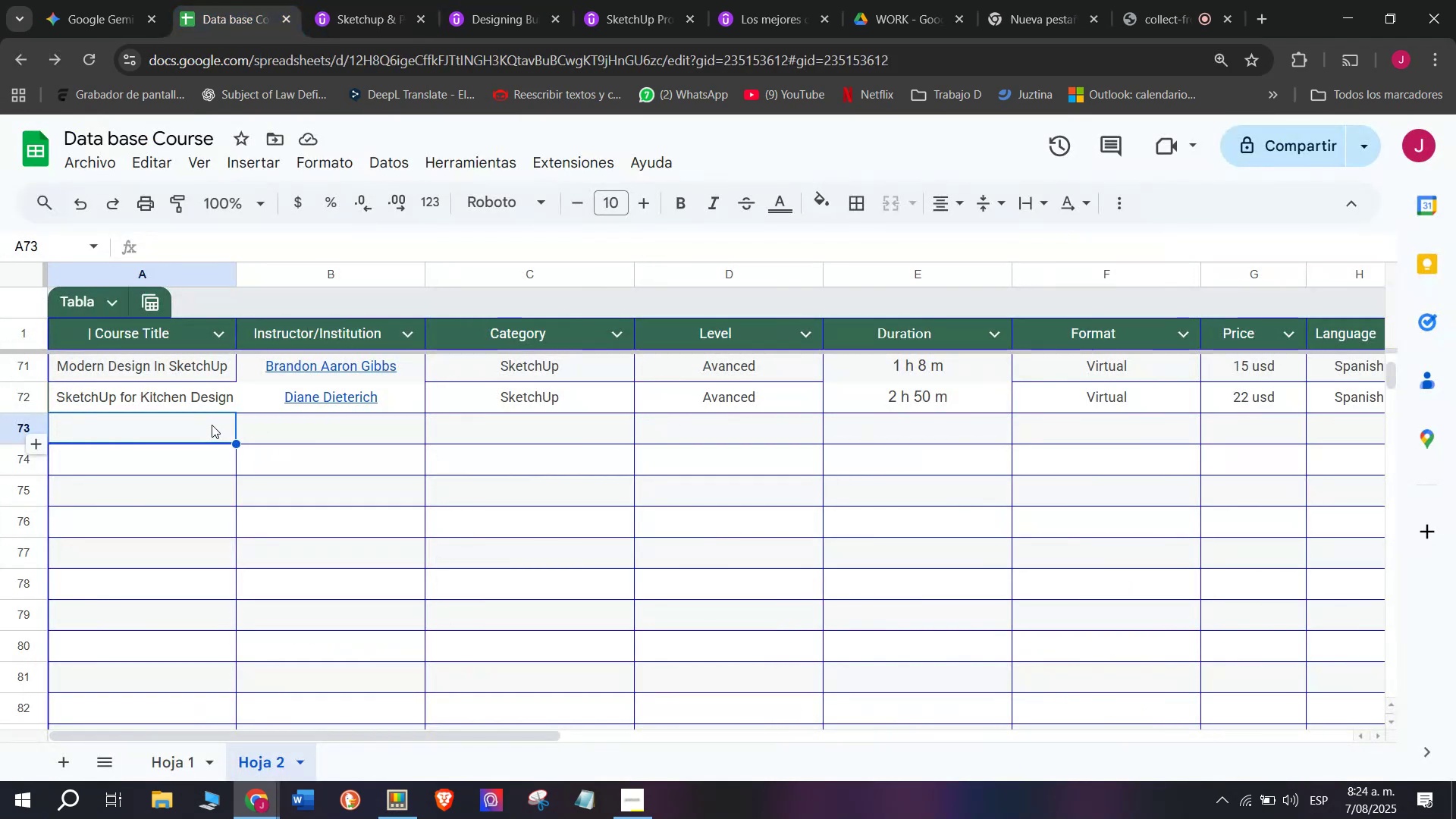 
double_click([212, 425])
 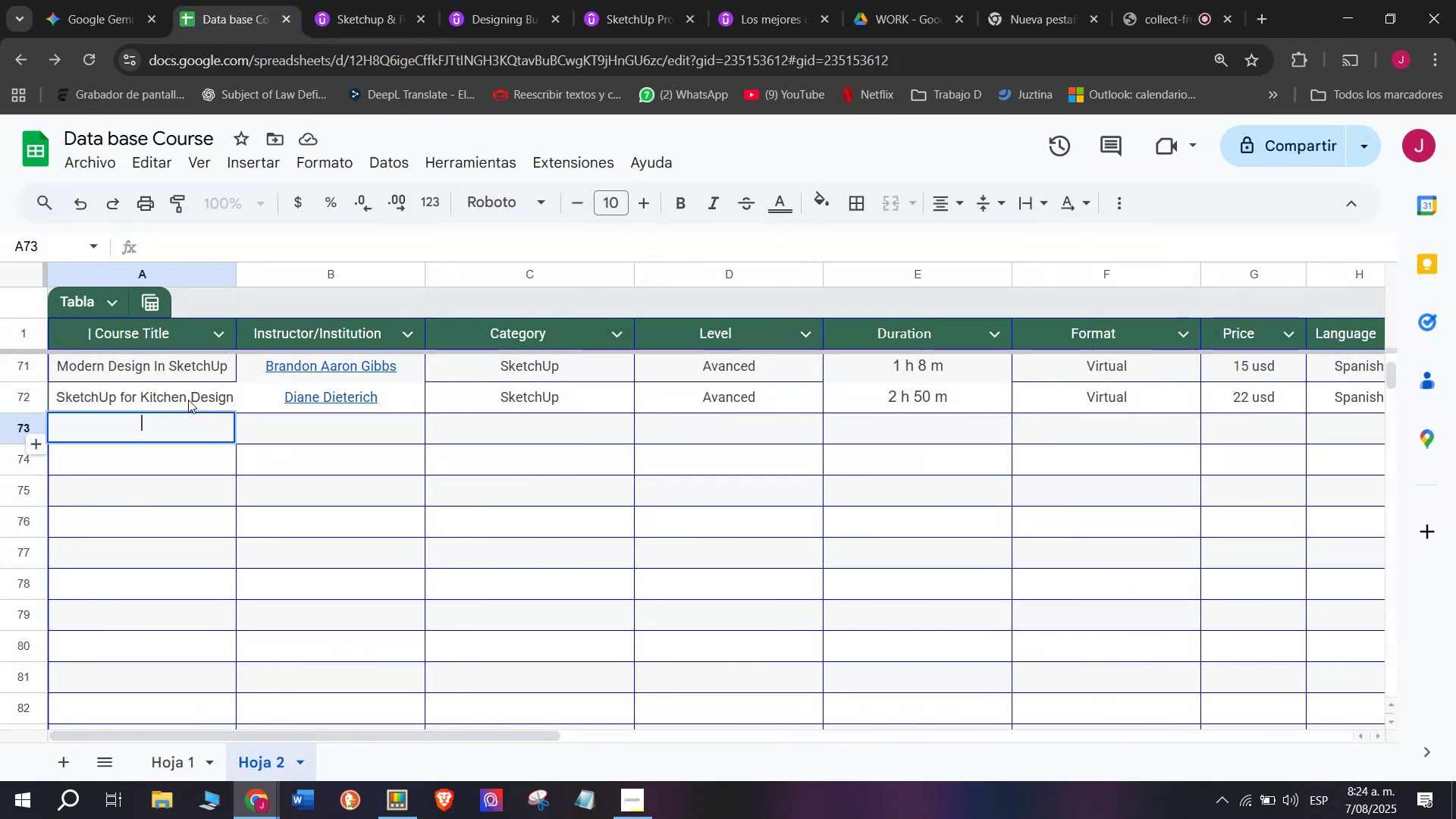 
key(Z)
 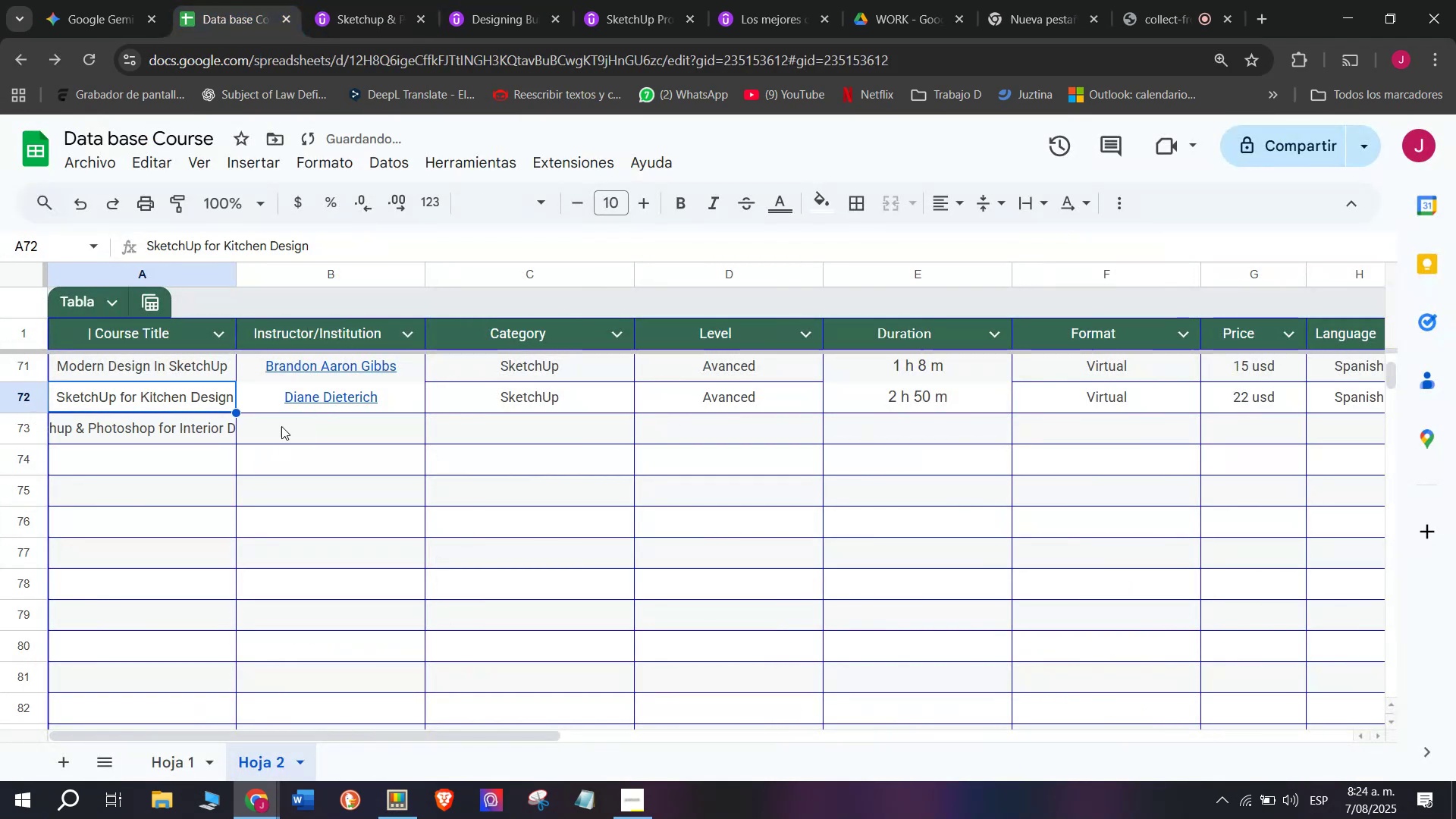 
key(Control+ControlLeft)
 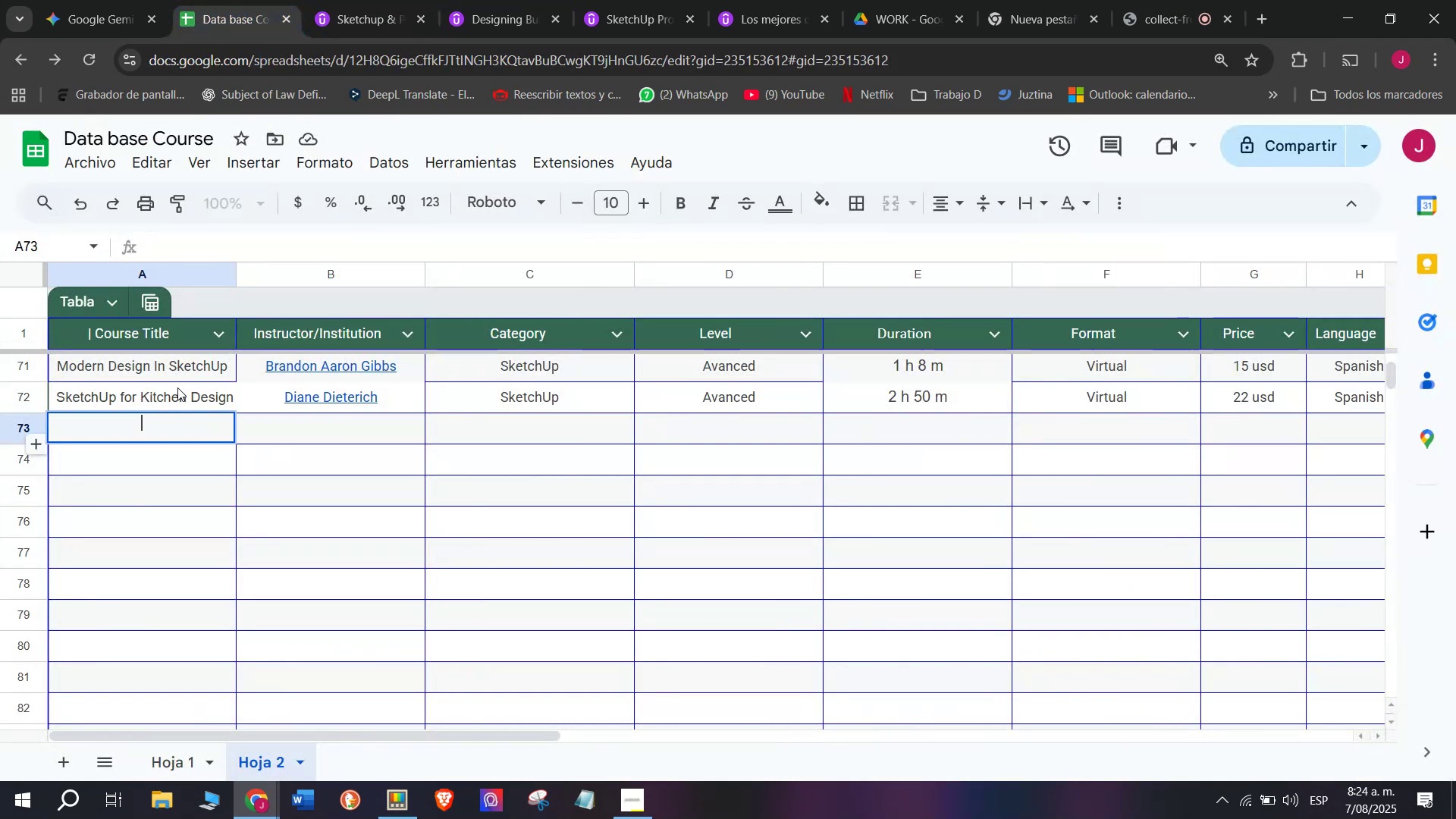 
key(Control+V)
 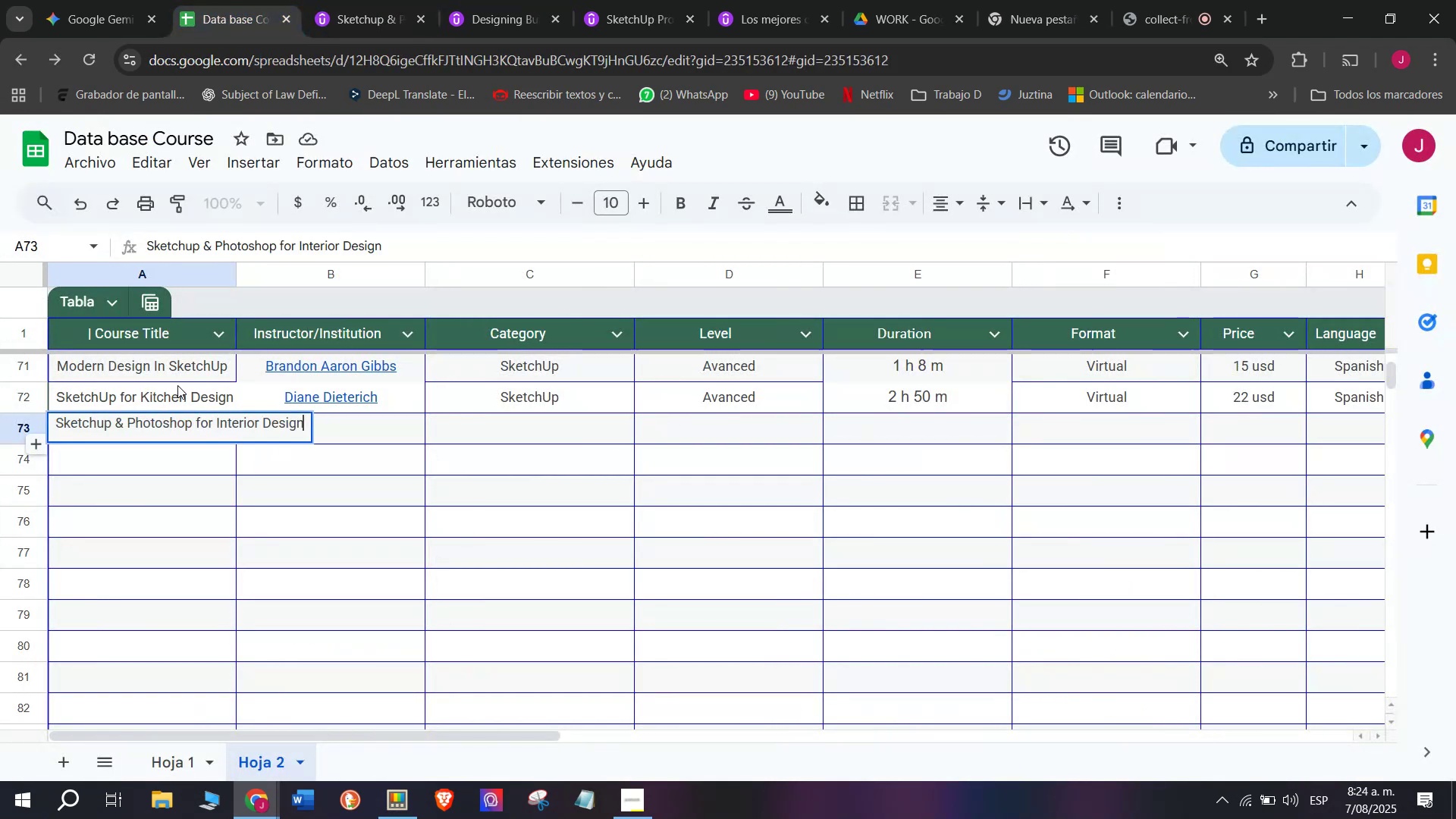 
triple_click([177, 385])
 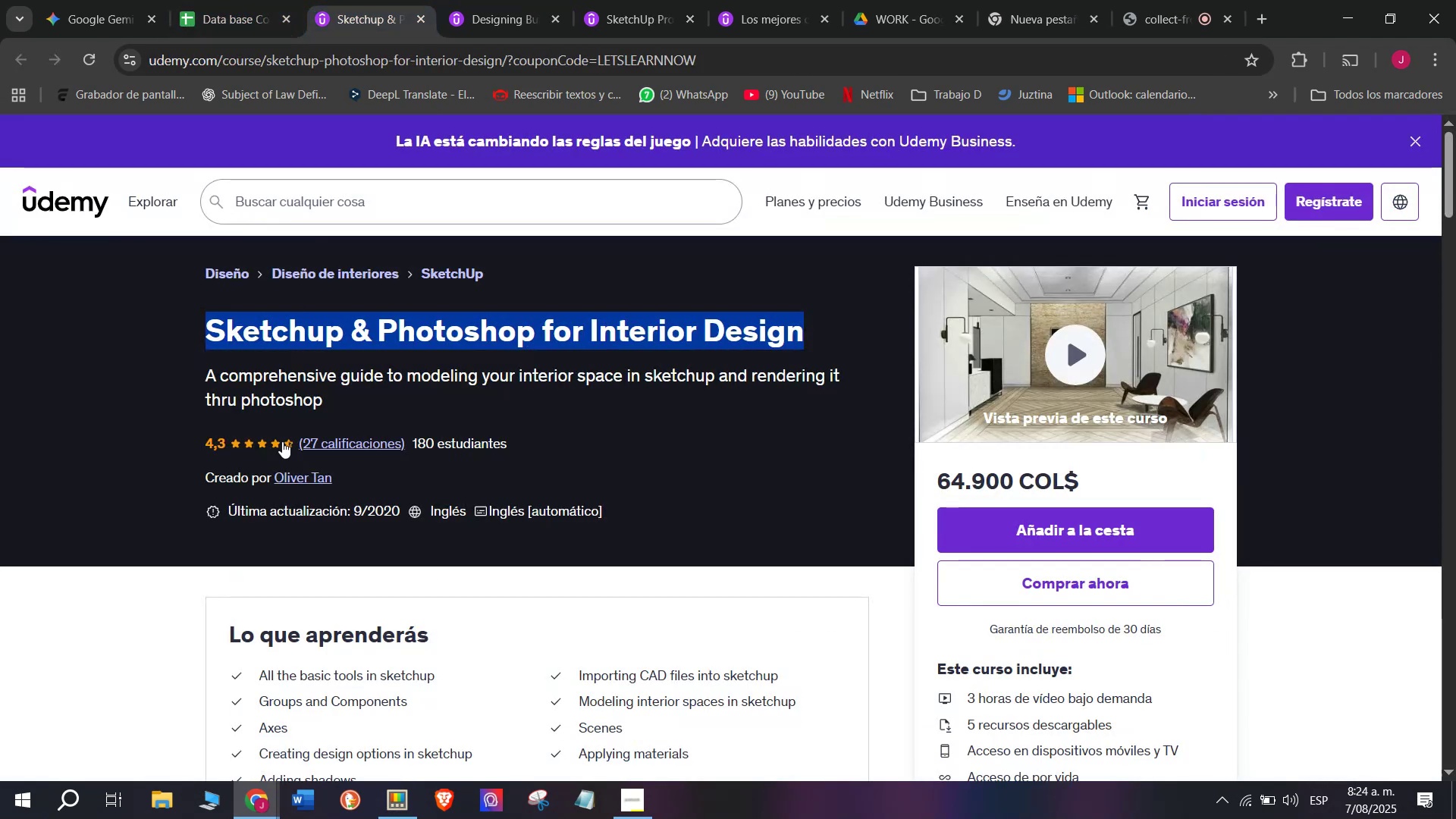 
left_click([303, 472])
 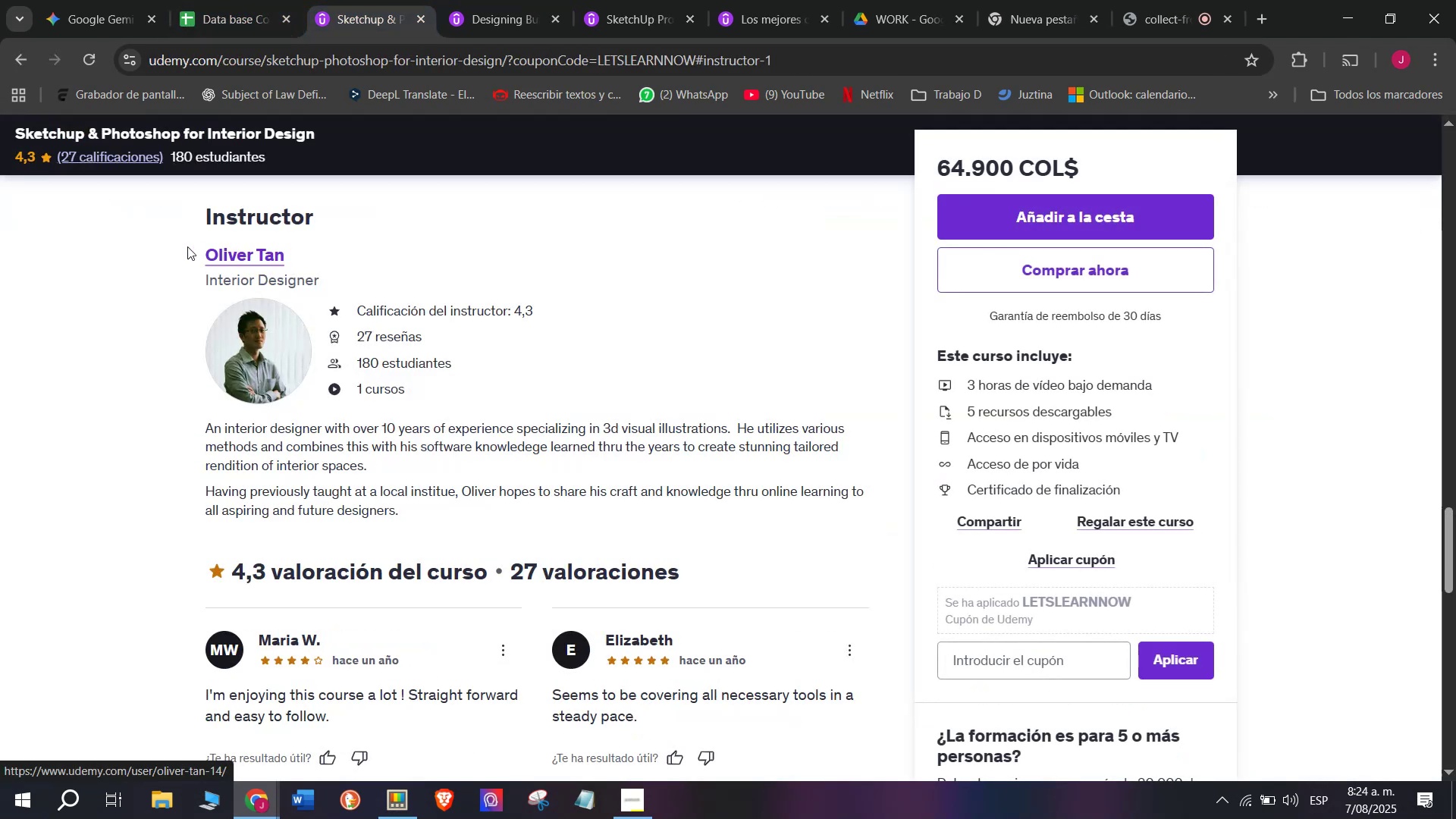 
left_click_drag(start_coordinate=[186, 246], to_coordinate=[324, 259])
 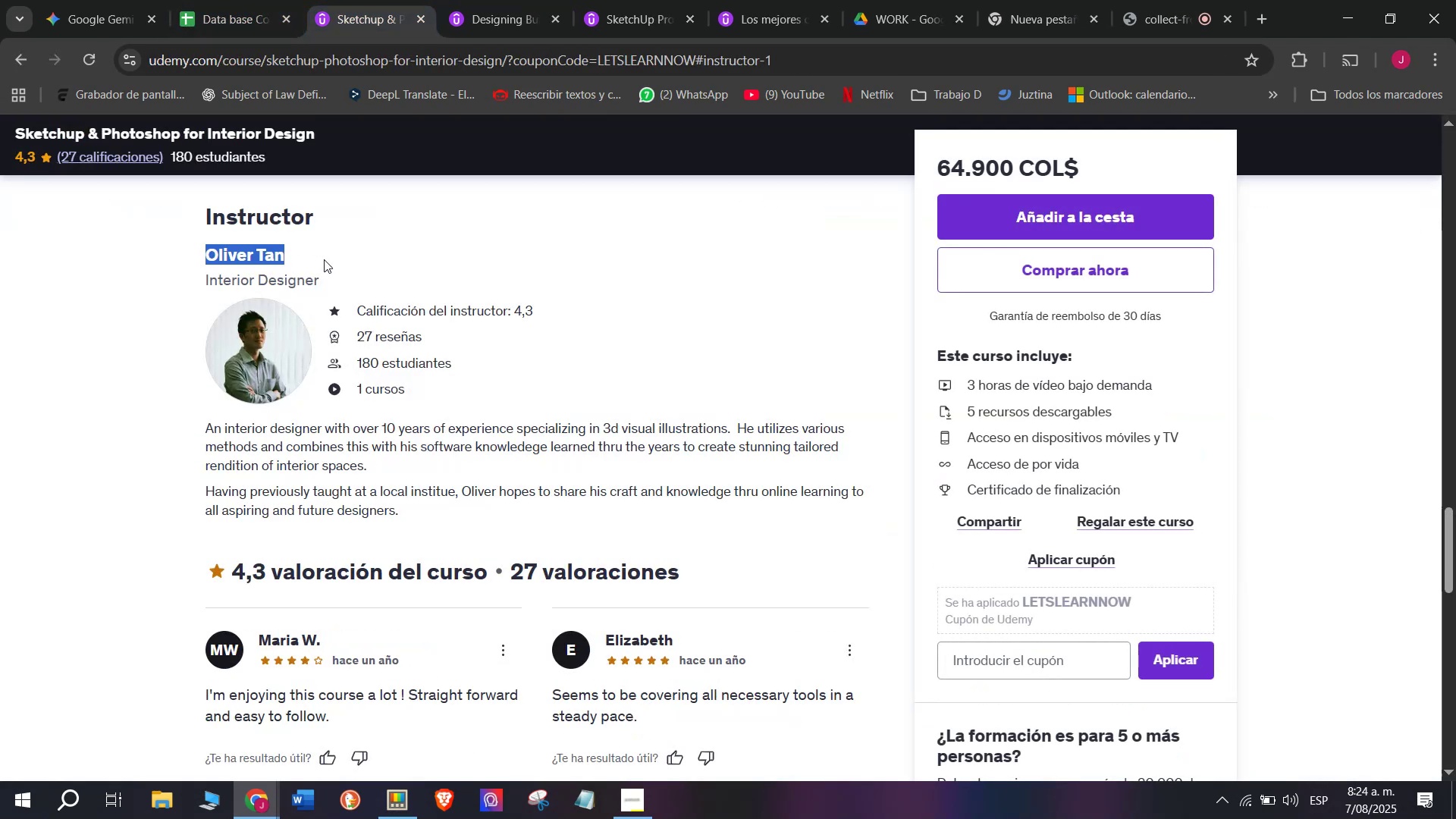 
key(Control+ControlLeft)
 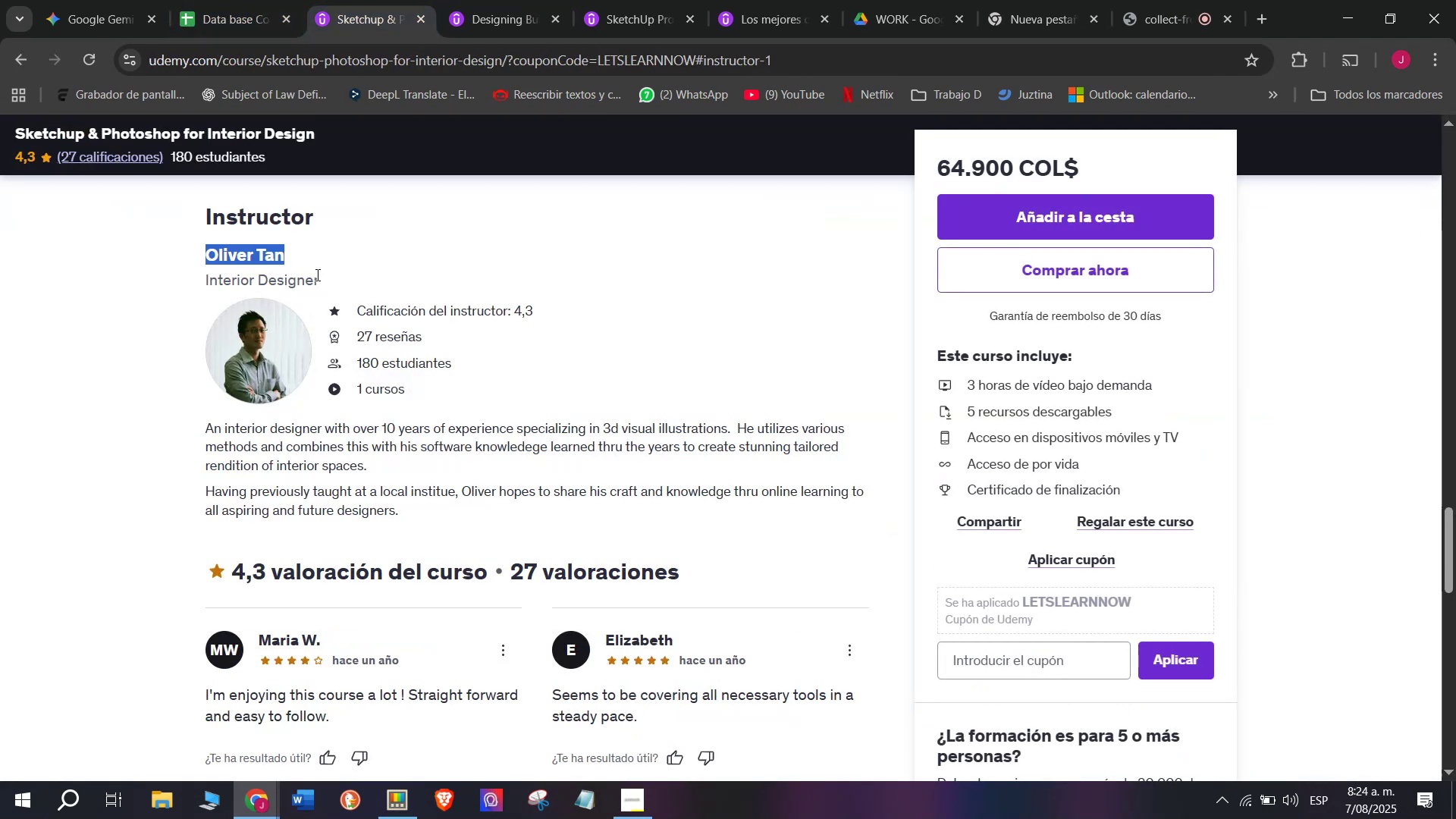 
key(Break)
 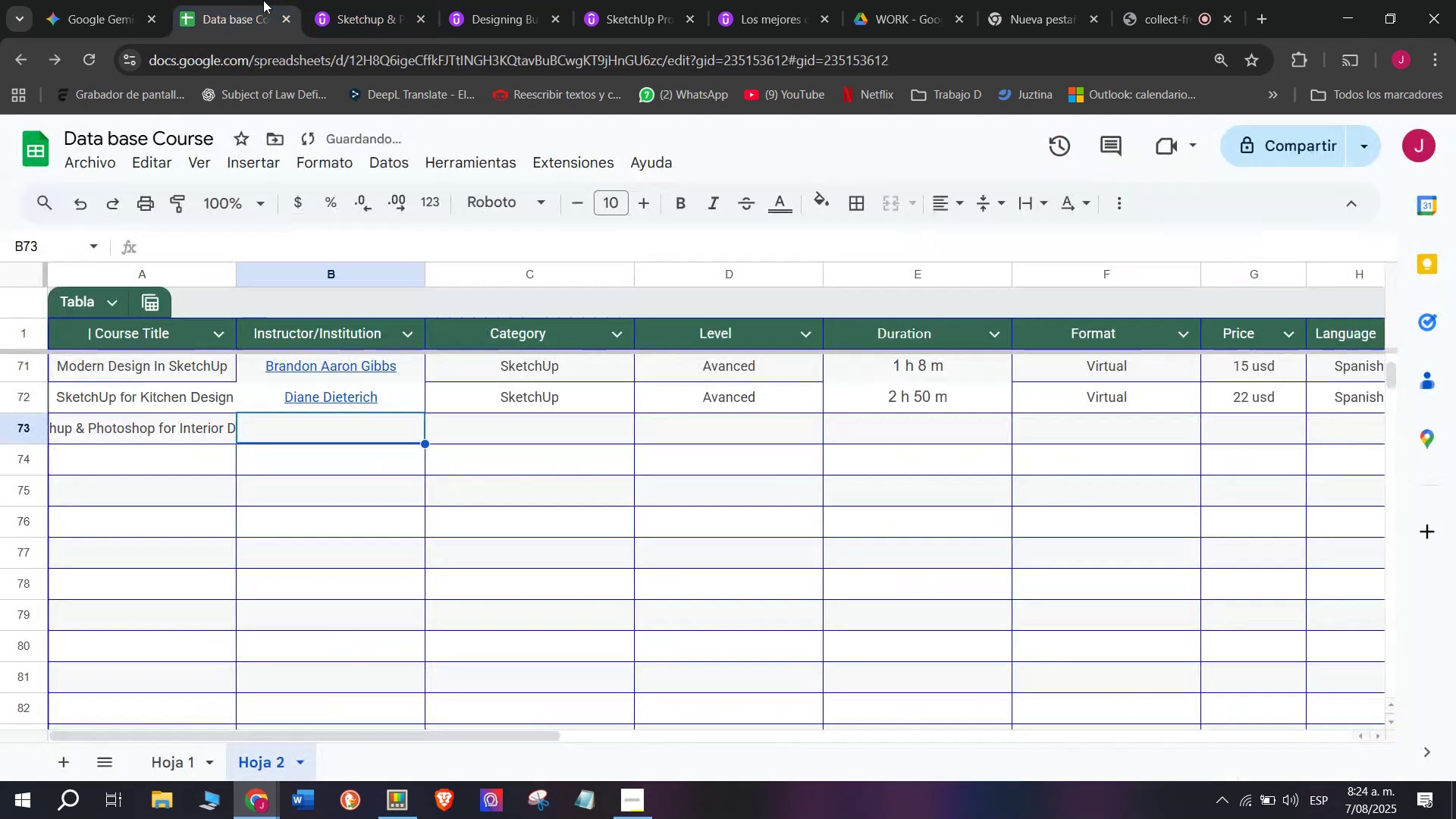 
key(Control+C)
 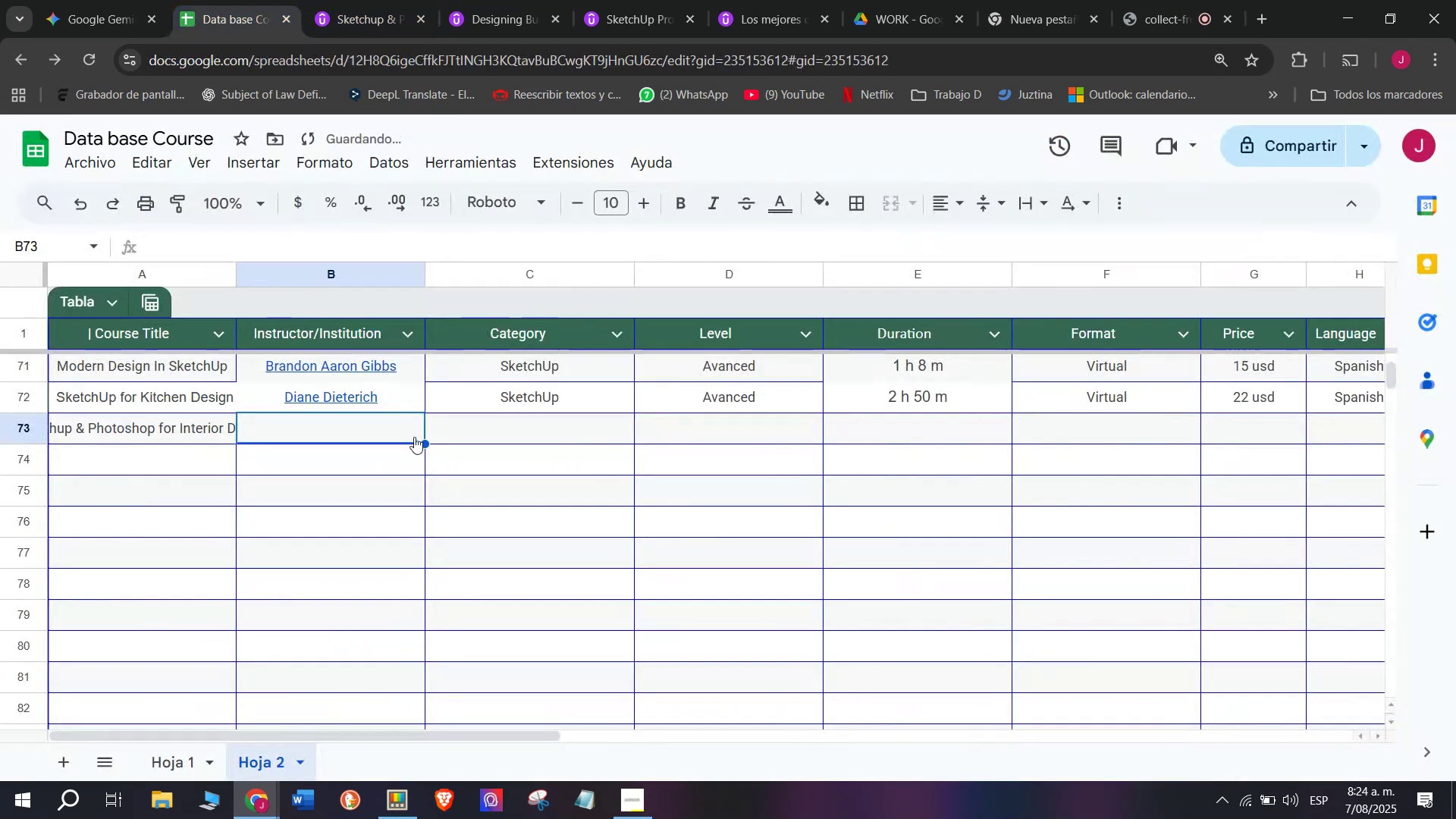 
key(Control+ControlLeft)
 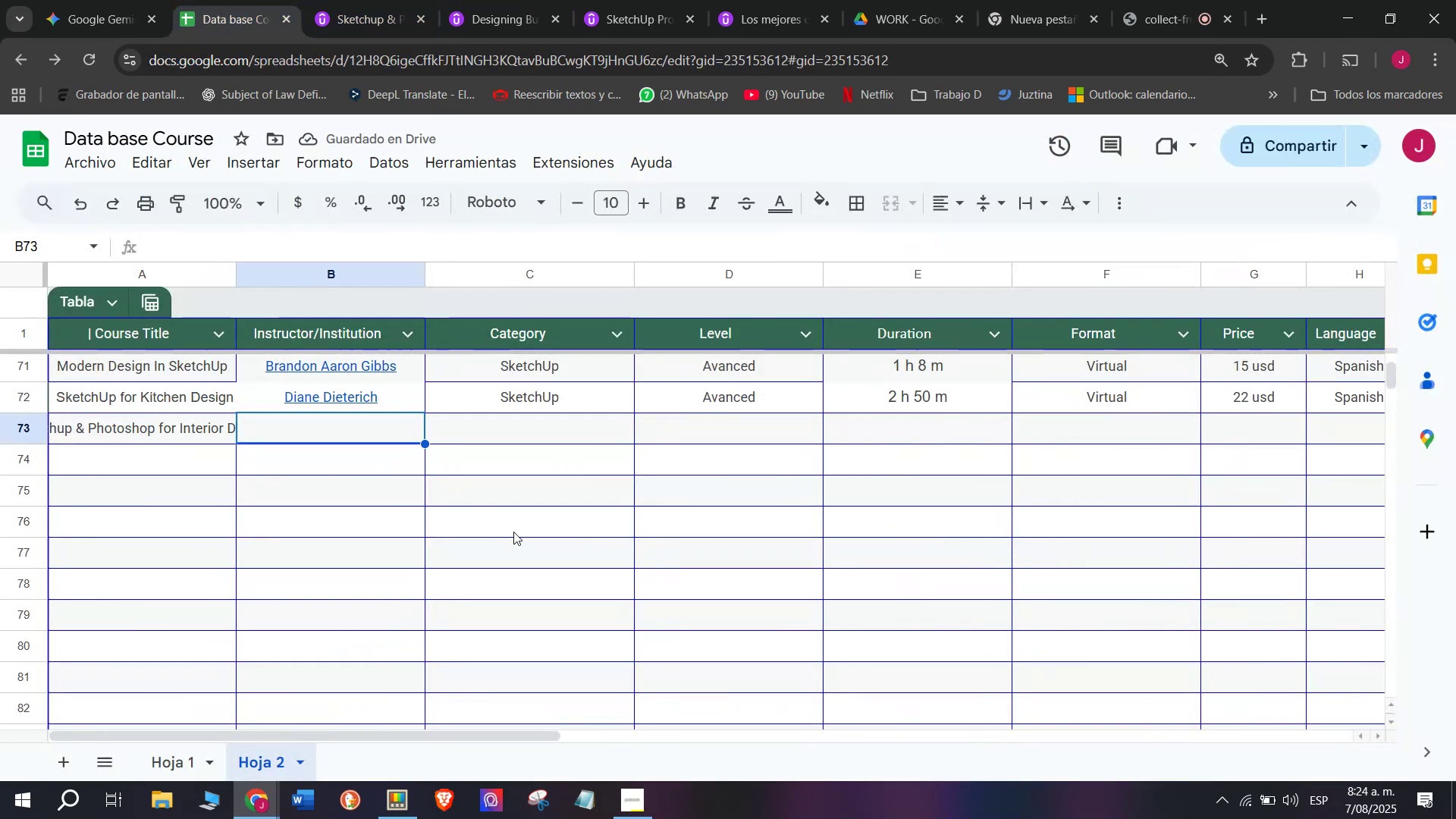 
key(Z)
 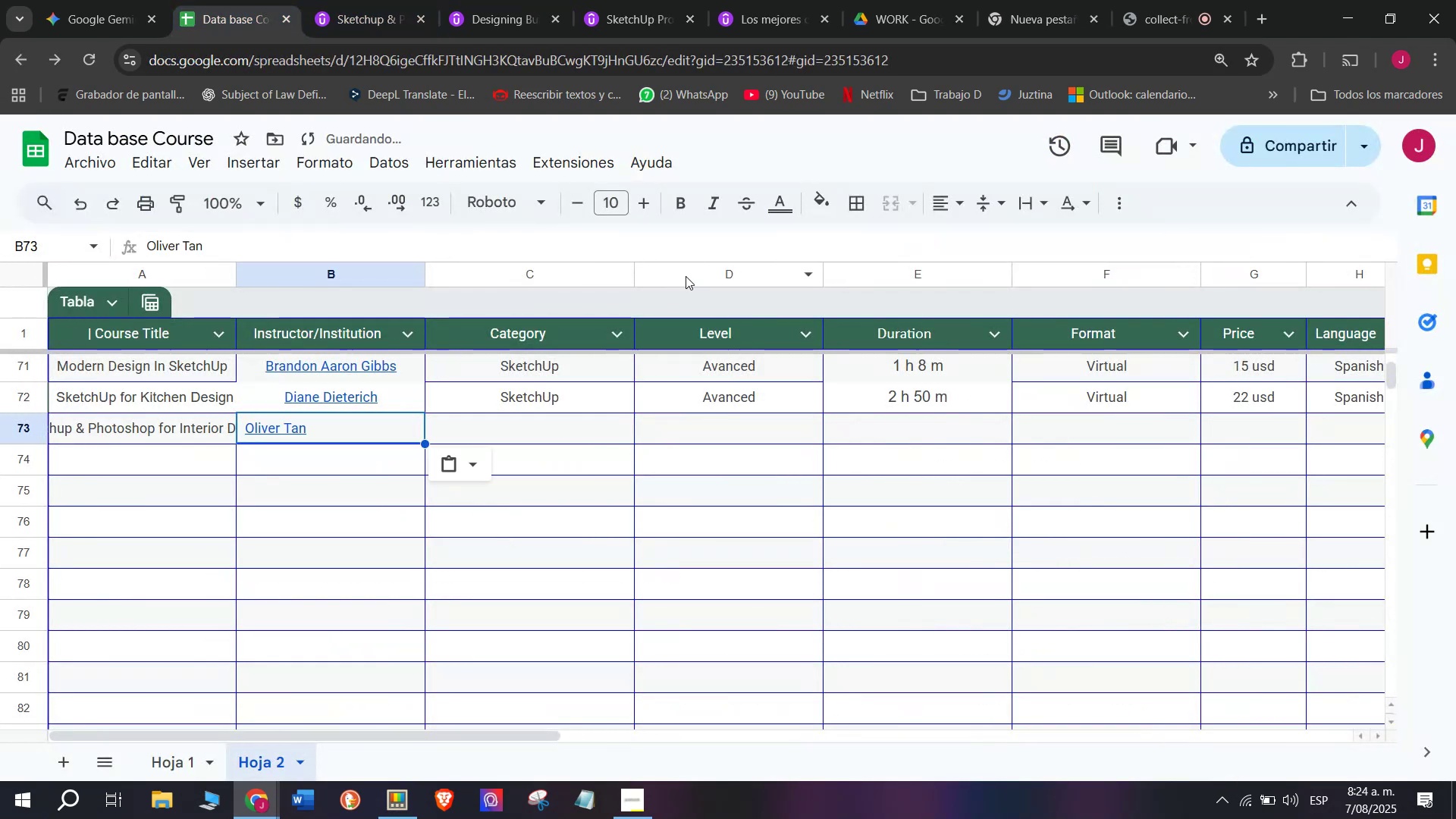 
key(Control+V)
 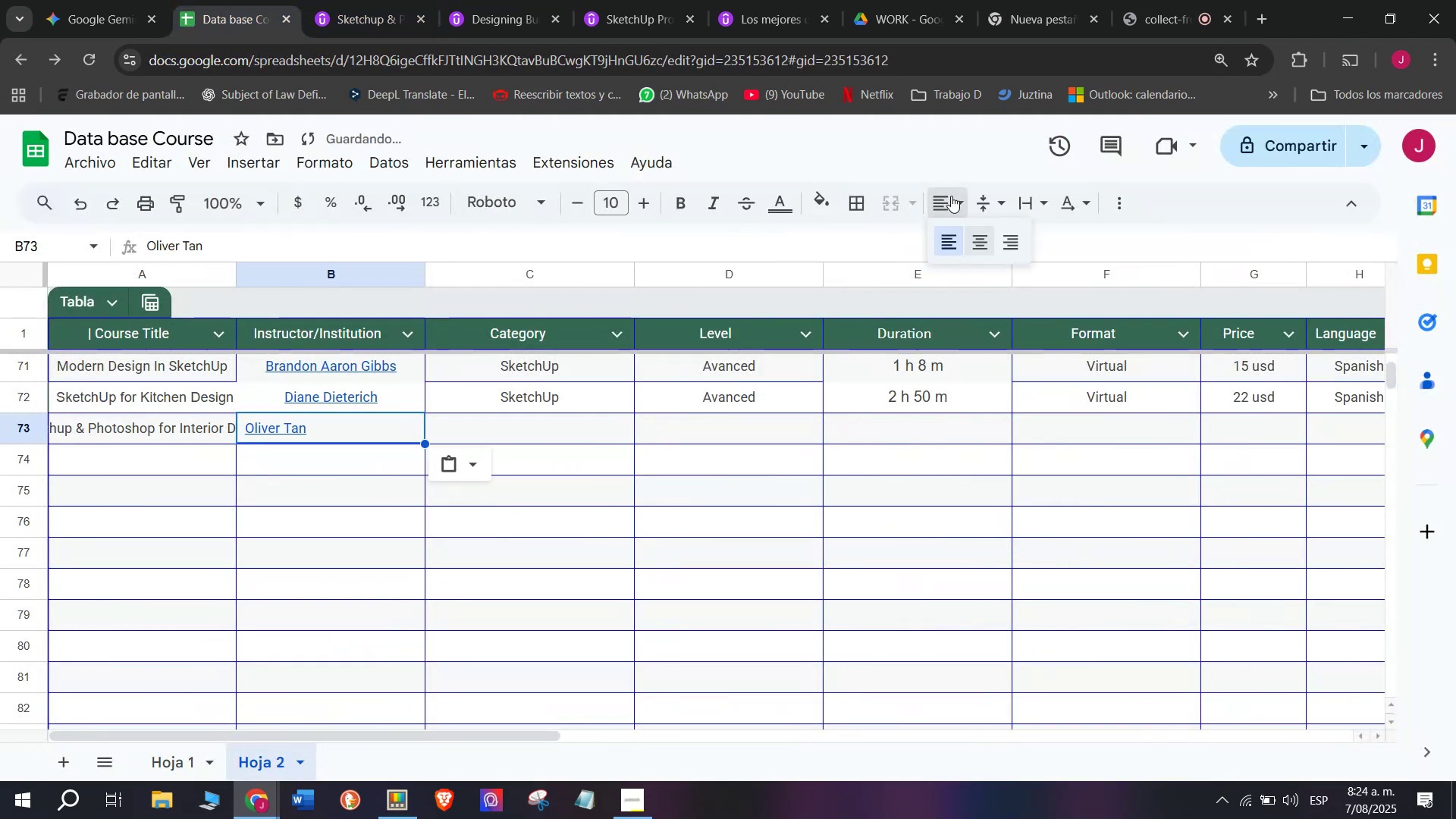 
double_click([981, 243])
 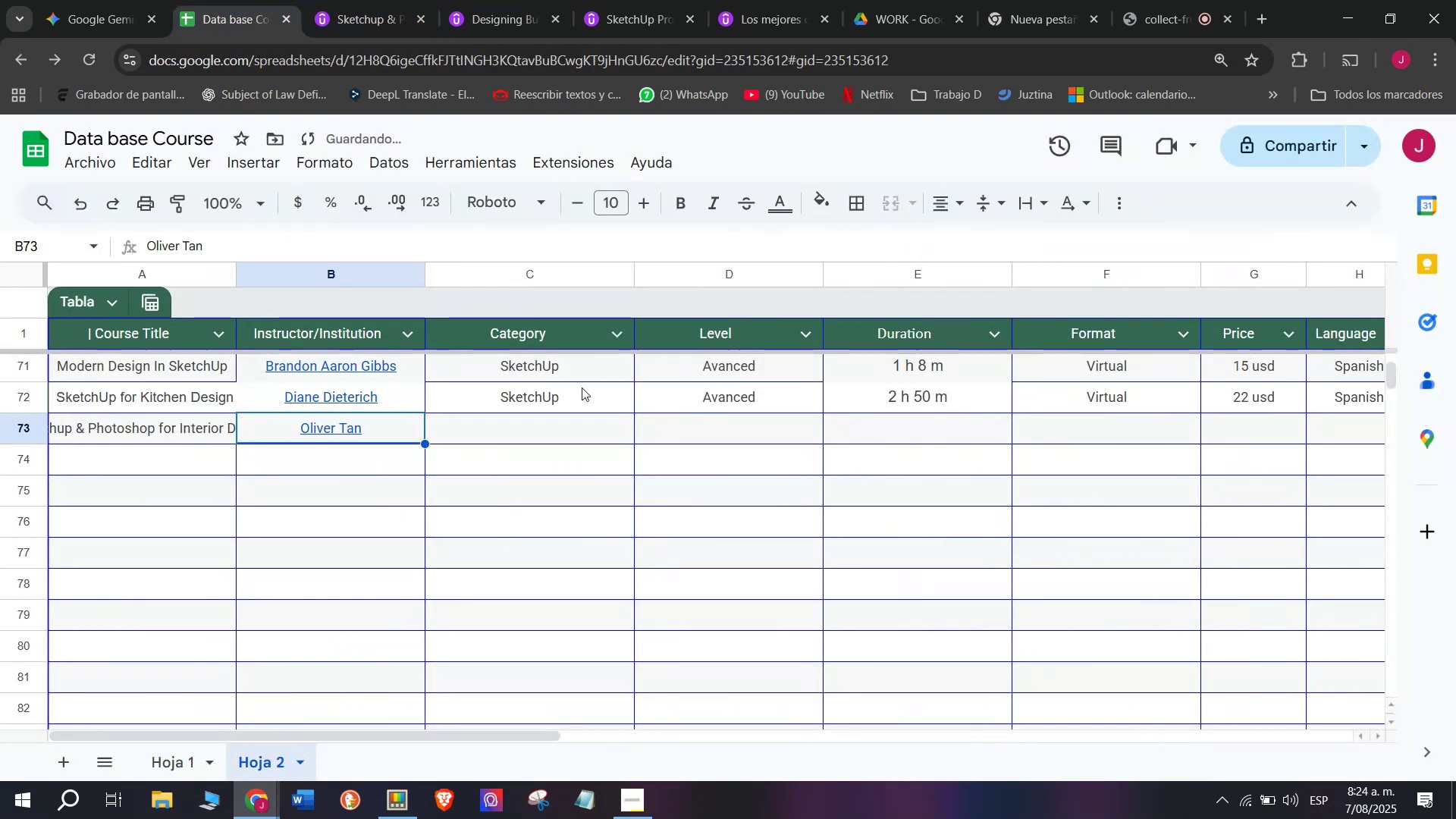 
left_click([582, 388])
 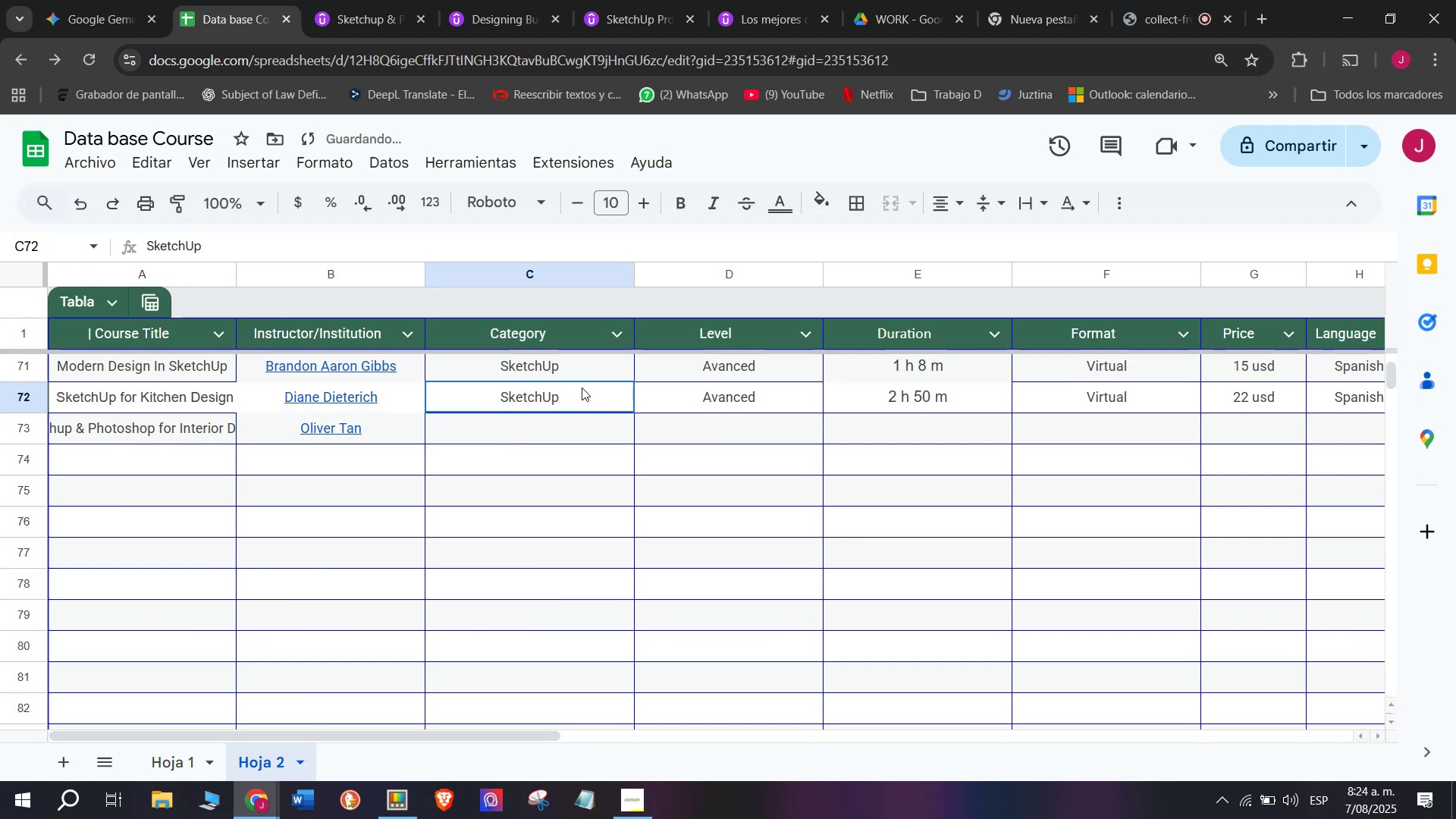 
key(Break)
 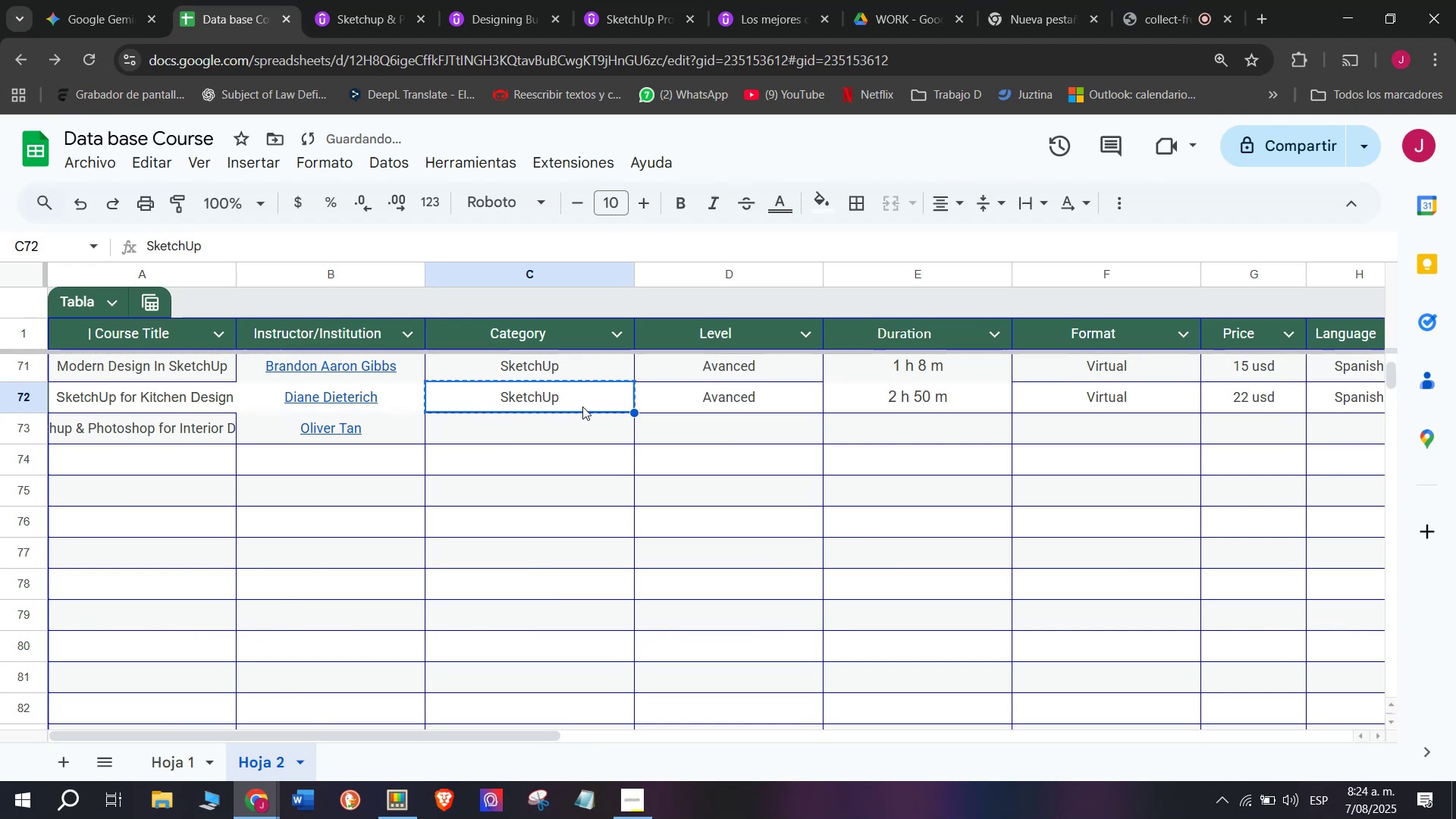 
key(Control+C)
 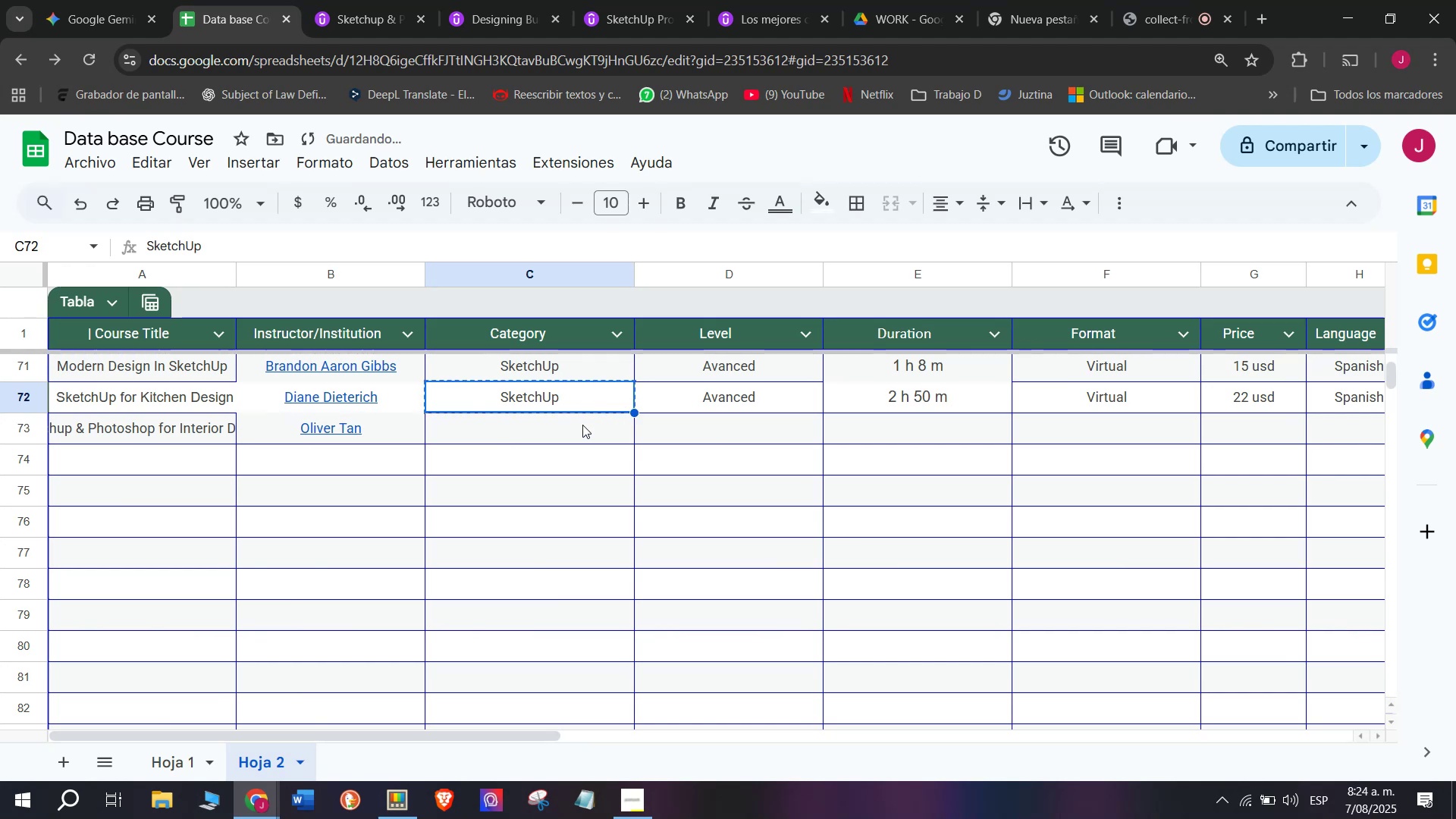 
key(Control+ControlLeft)
 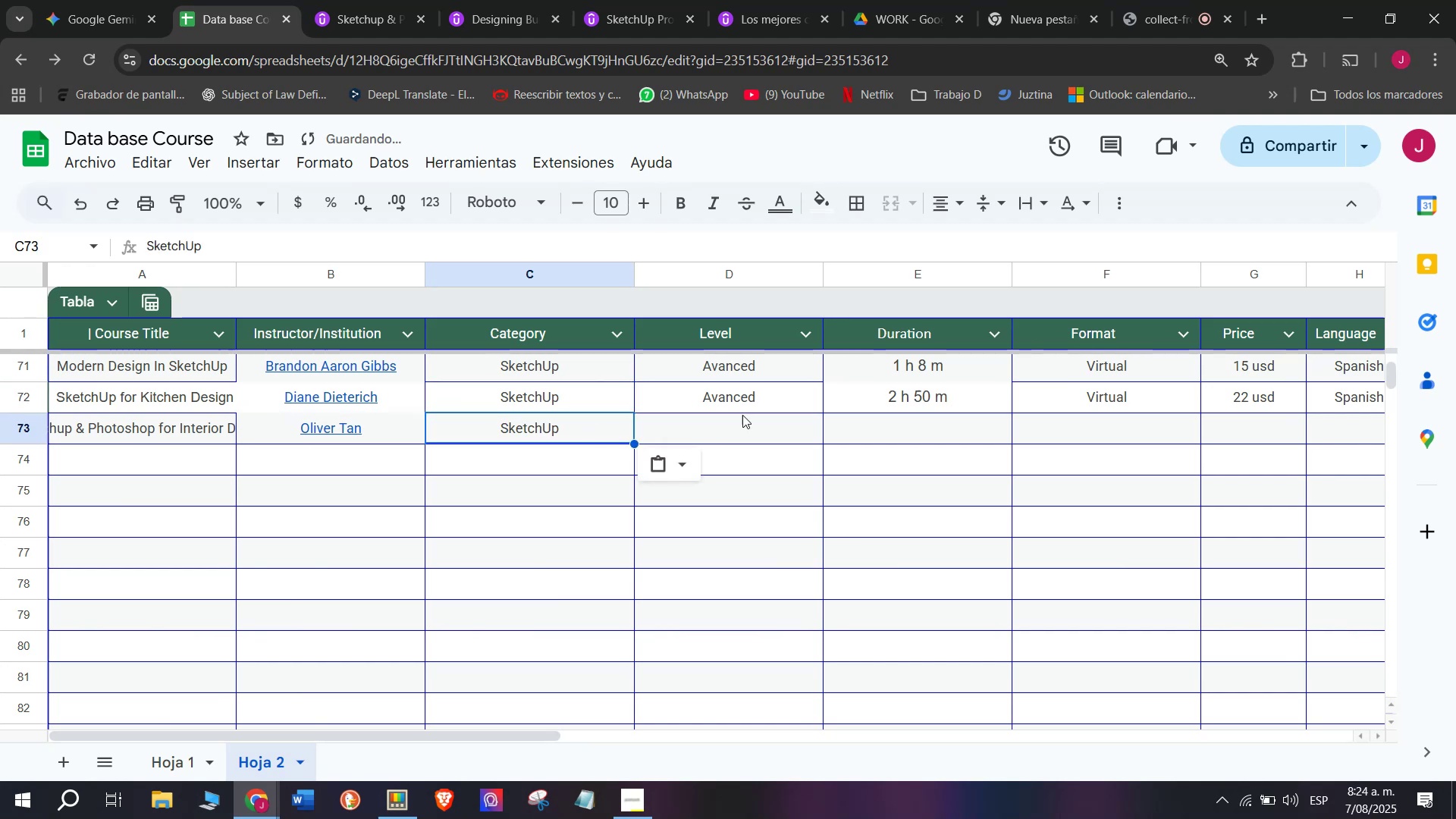 
double_click([582, 425])
 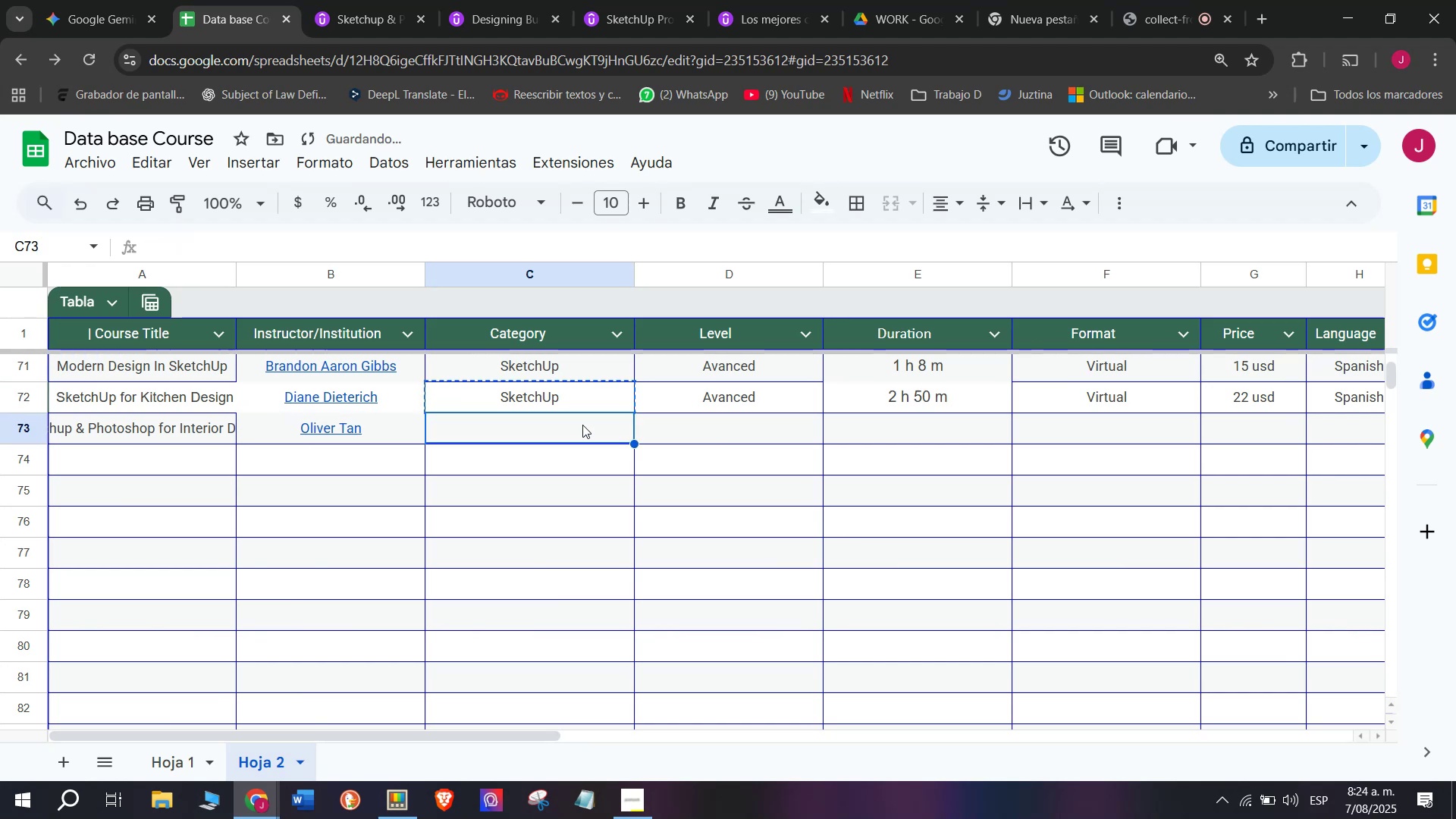 
key(Control+ControlLeft)
 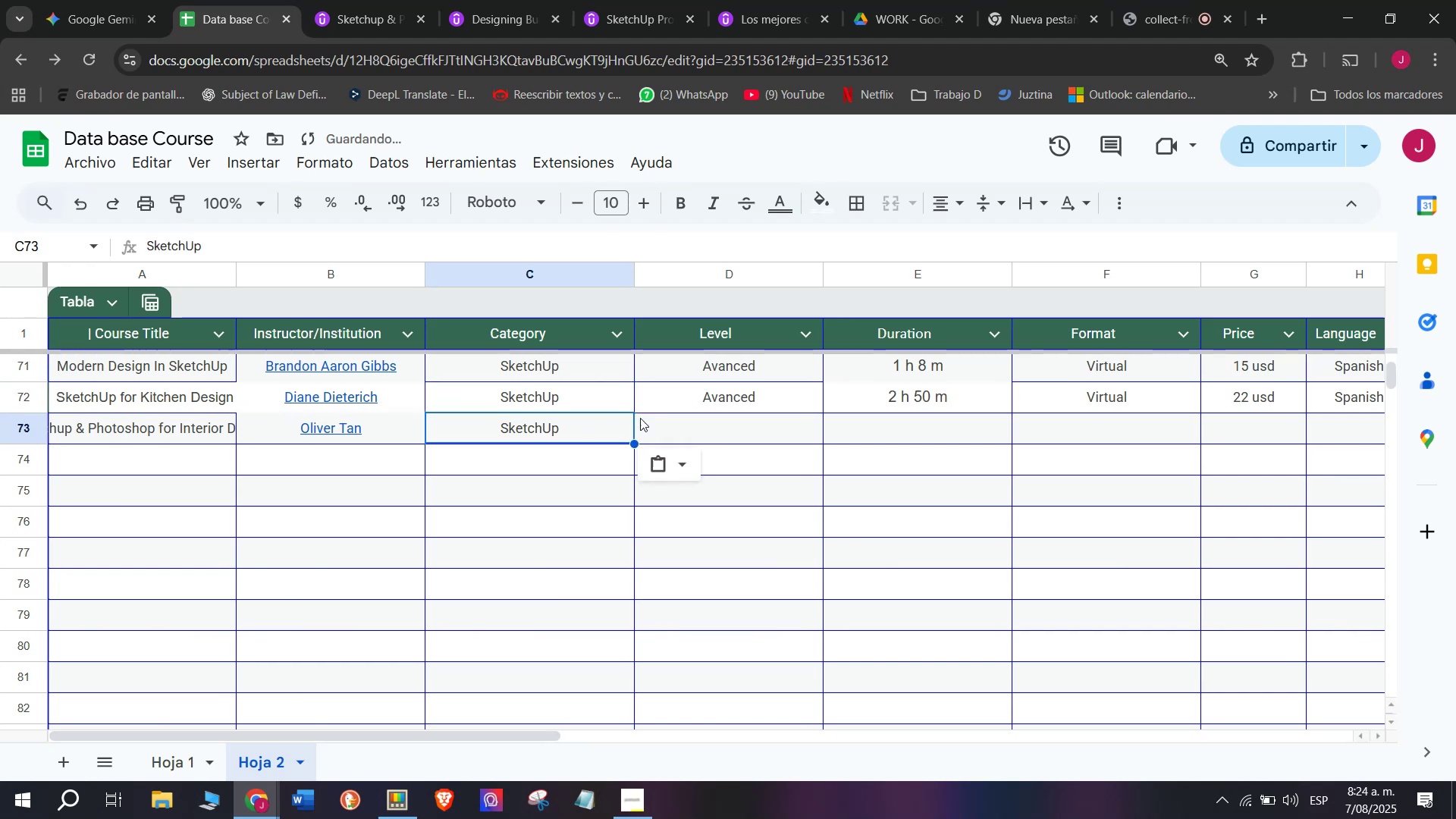 
key(Z)
 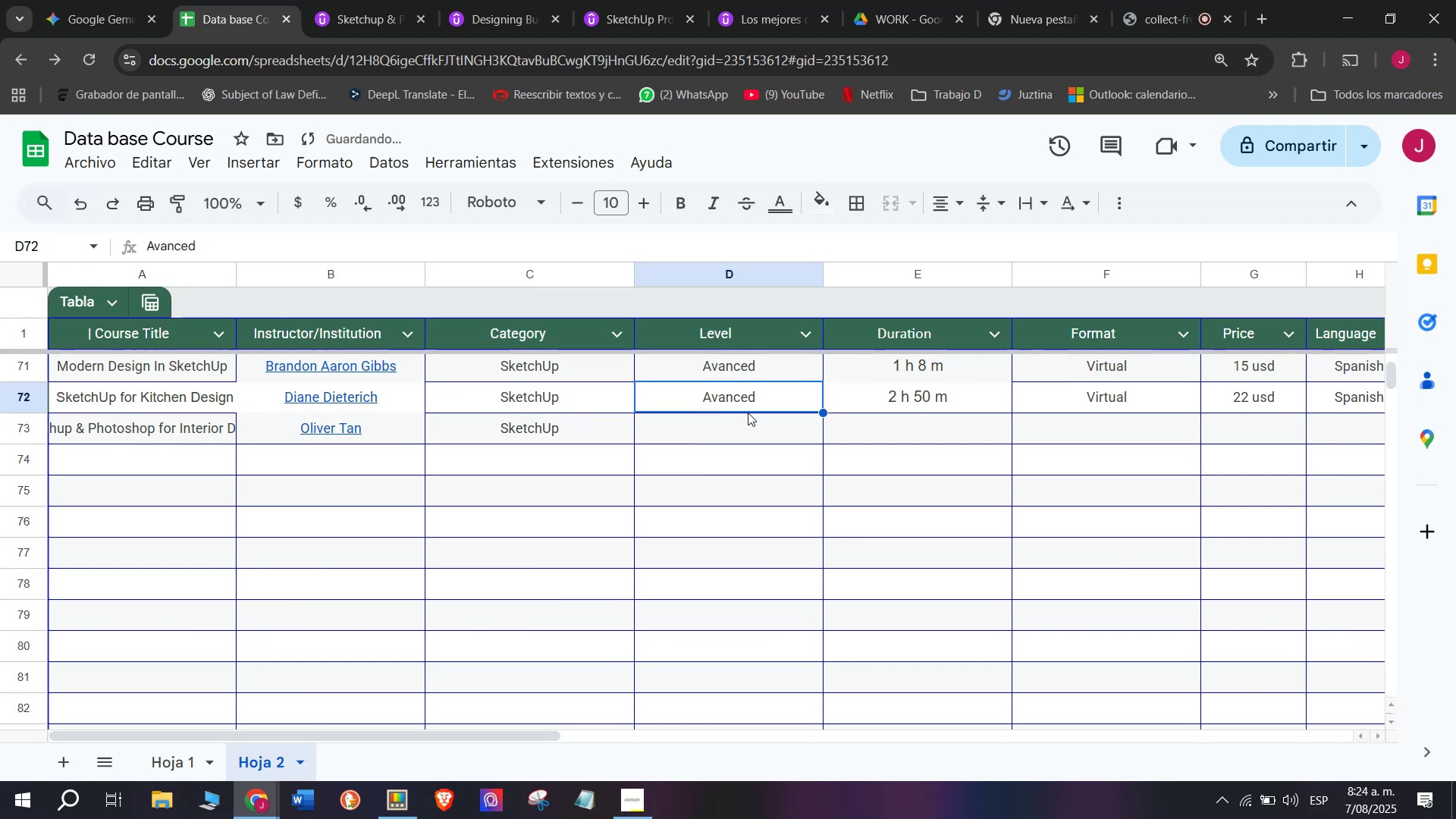 
key(Control+V)
 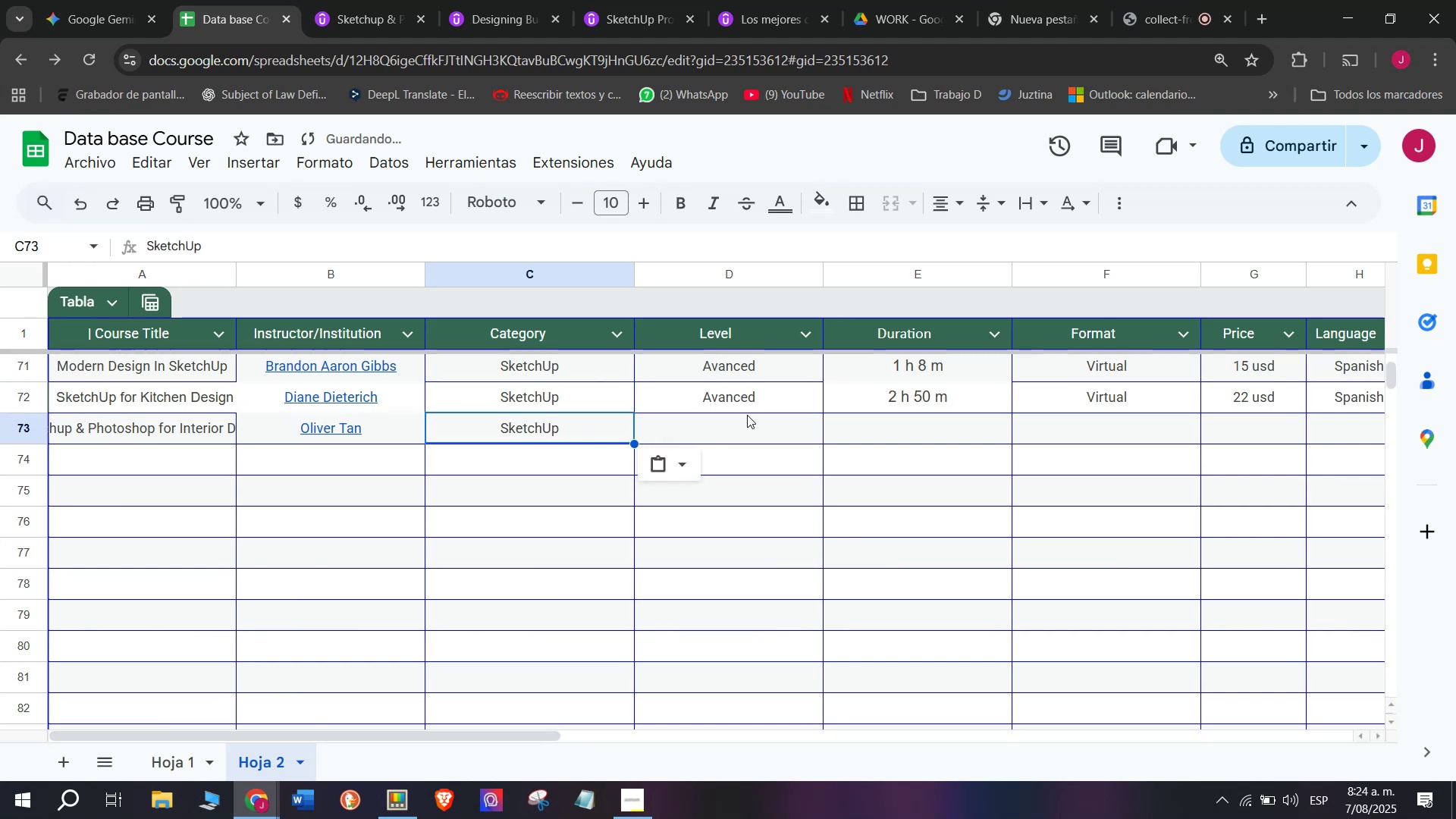 
triple_click([747, 415])
 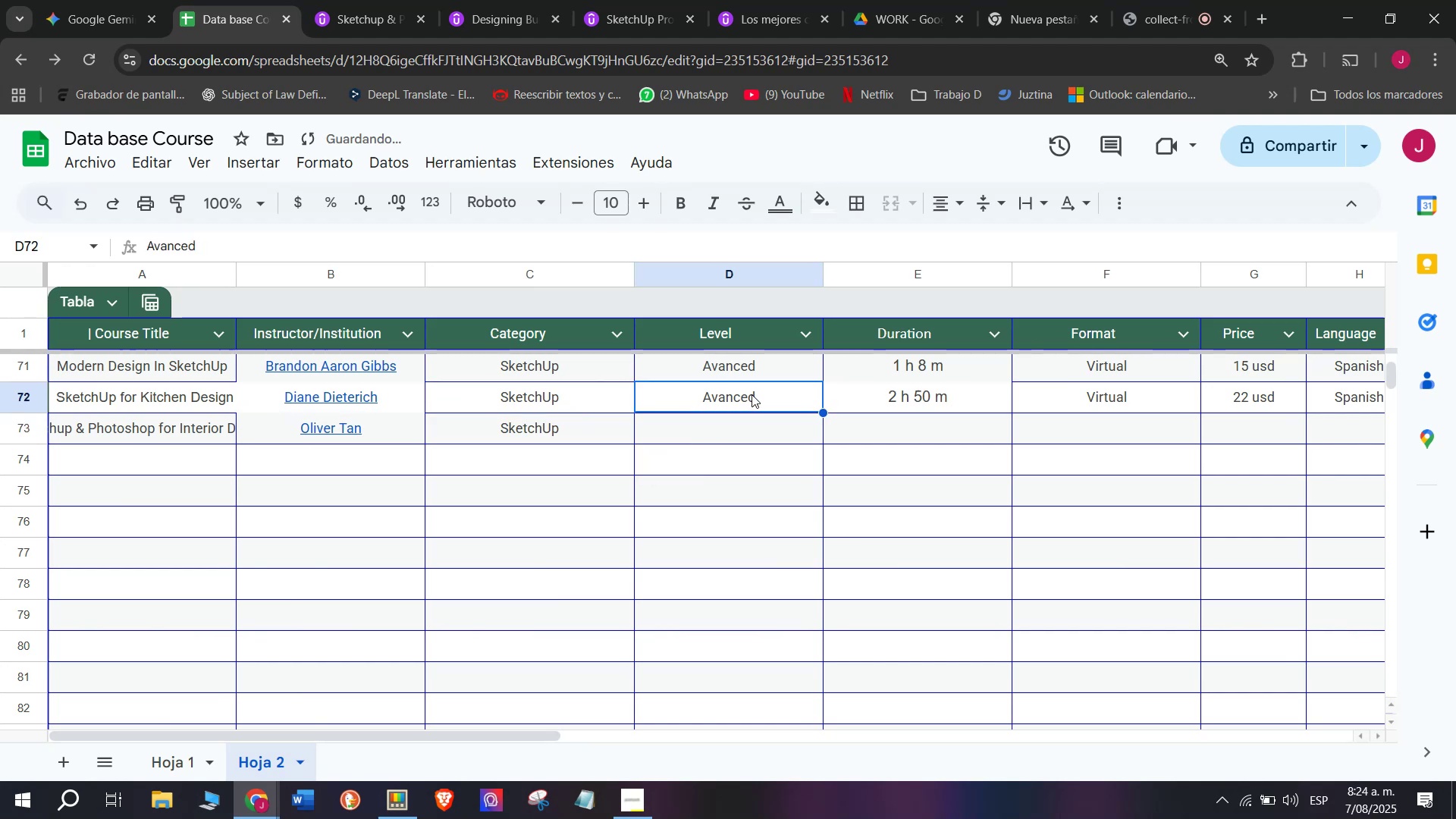 
key(Break)
 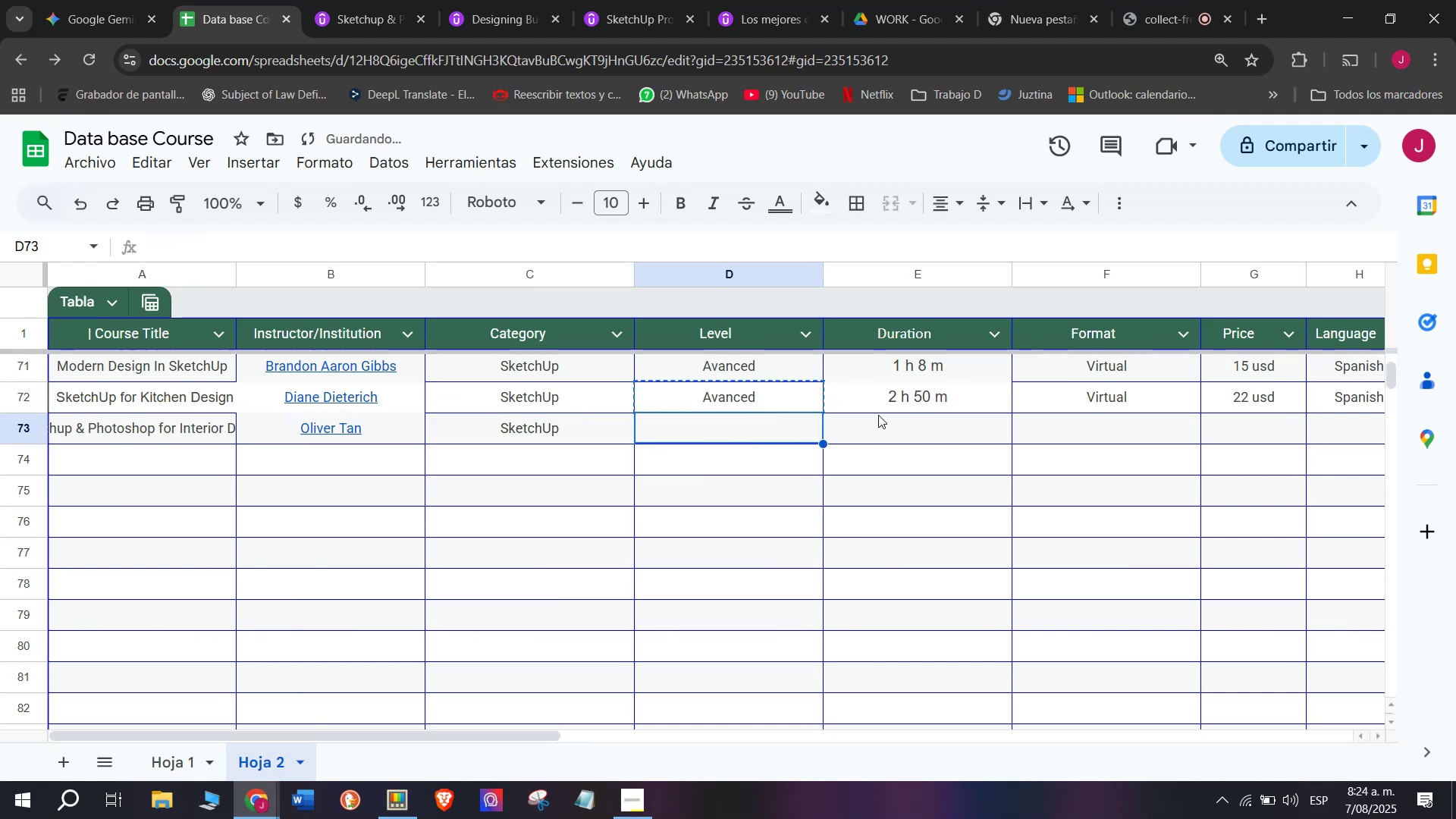 
key(Control+ControlLeft)
 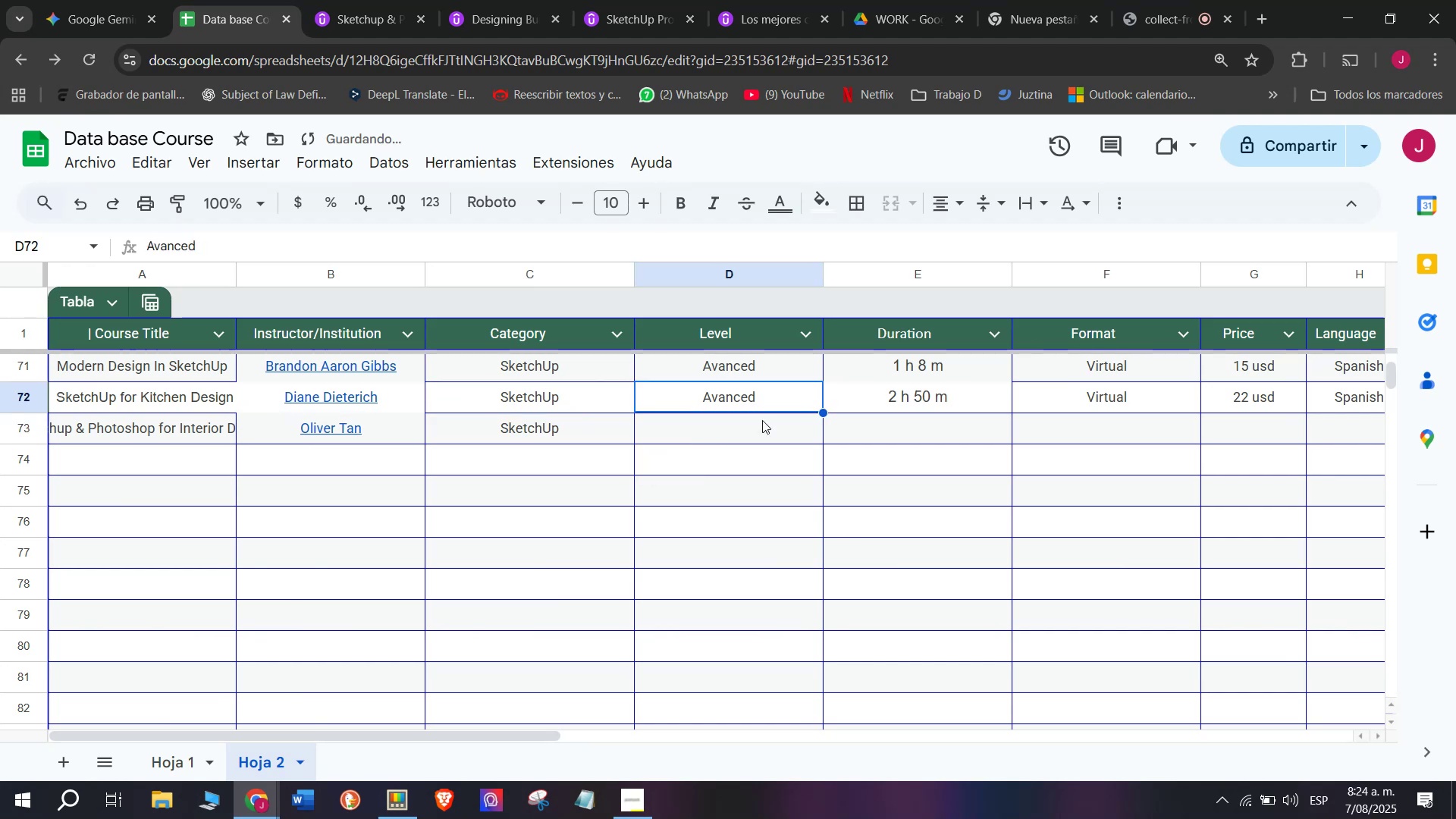 
key(Control+C)
 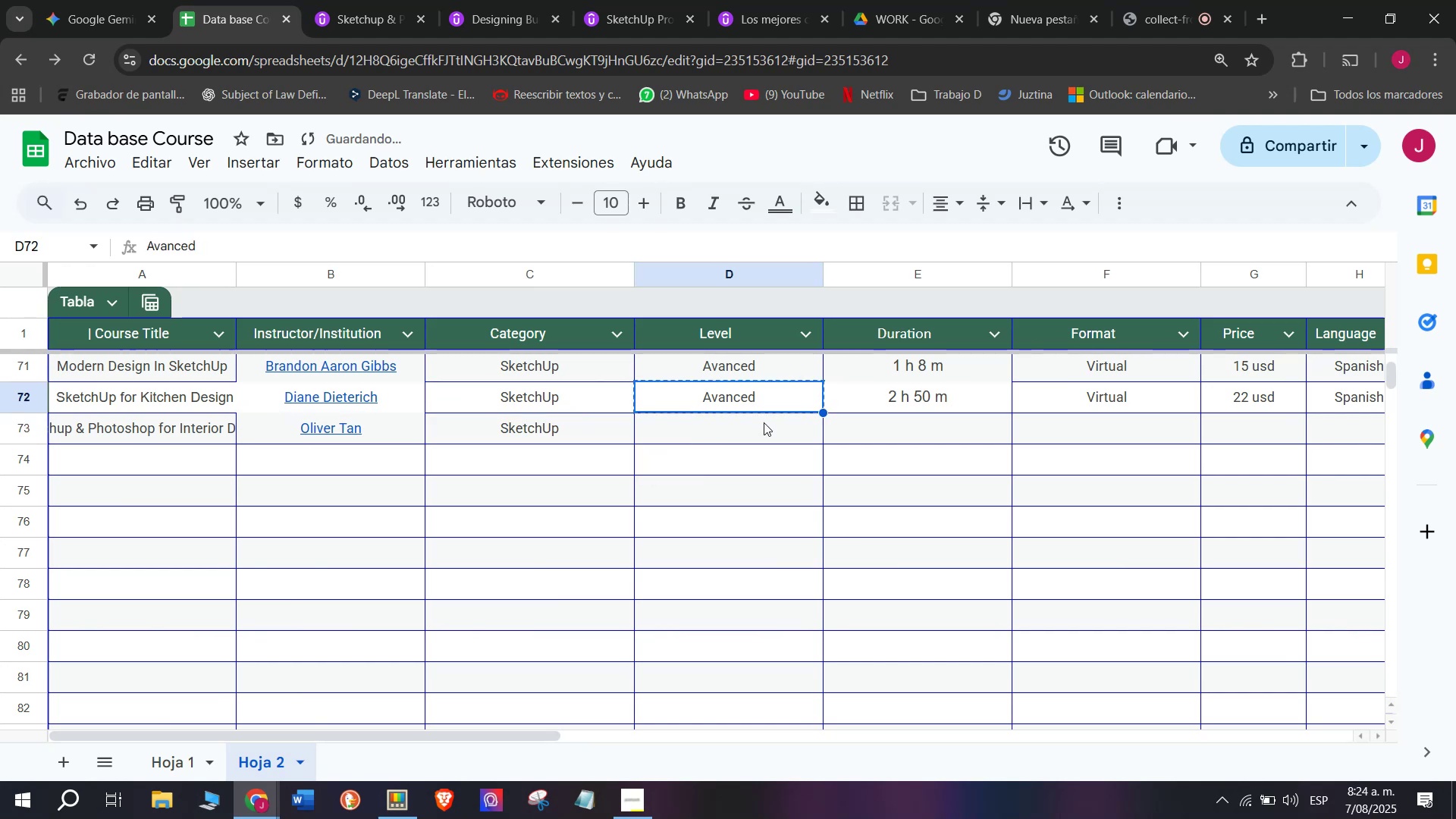 
left_click([764, 422])
 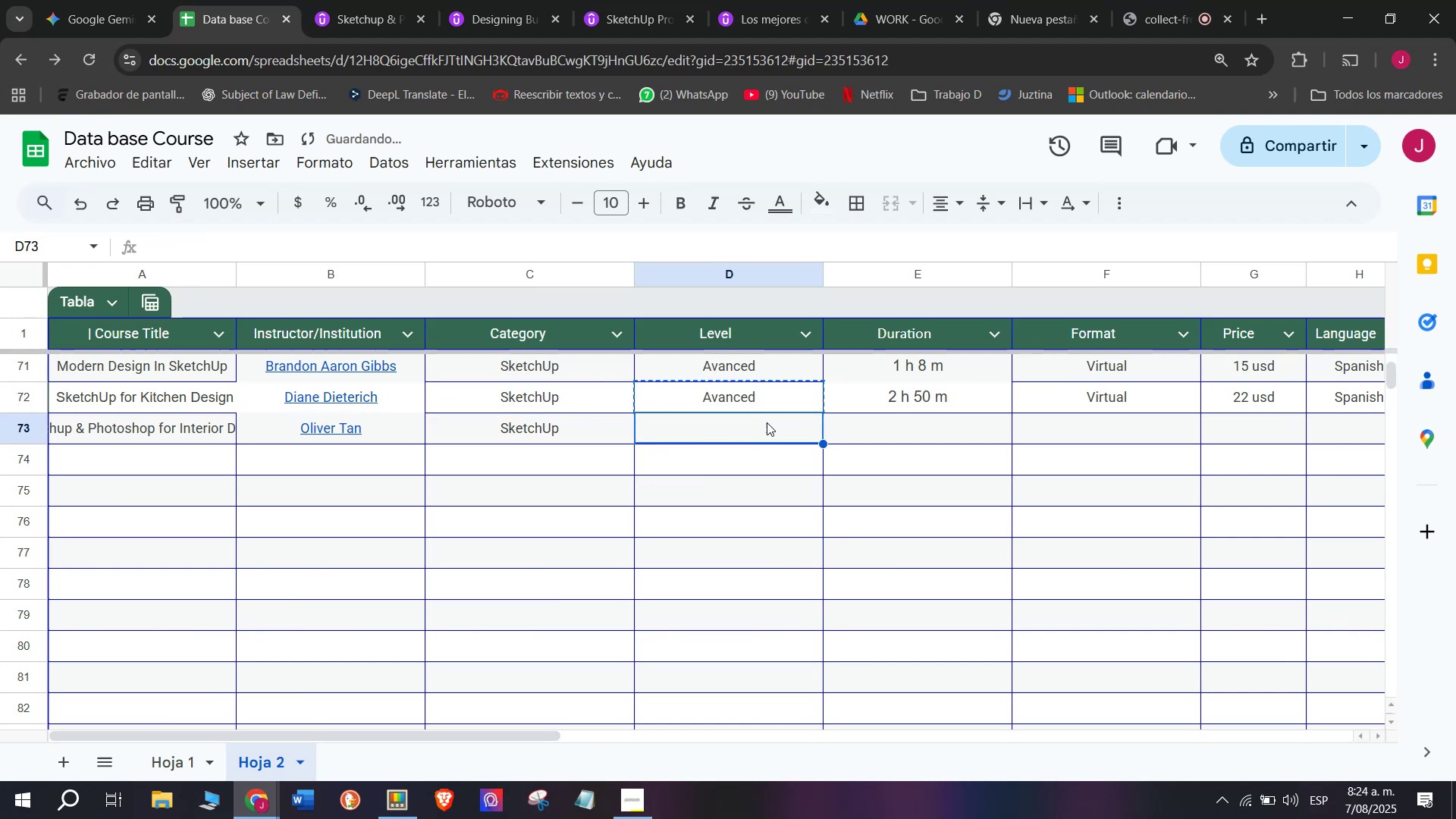 
key(Control+ControlLeft)
 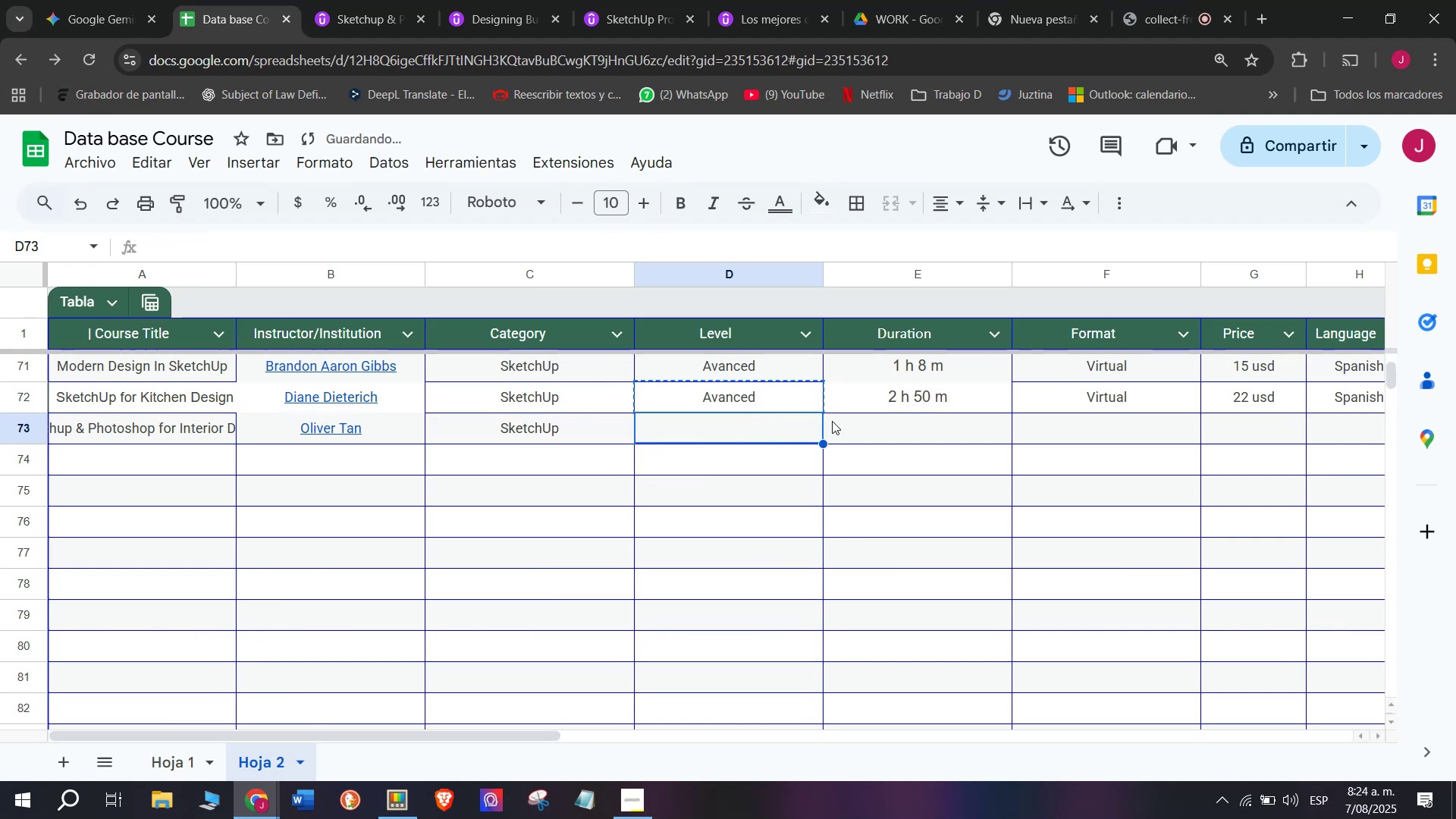 
key(Z)
 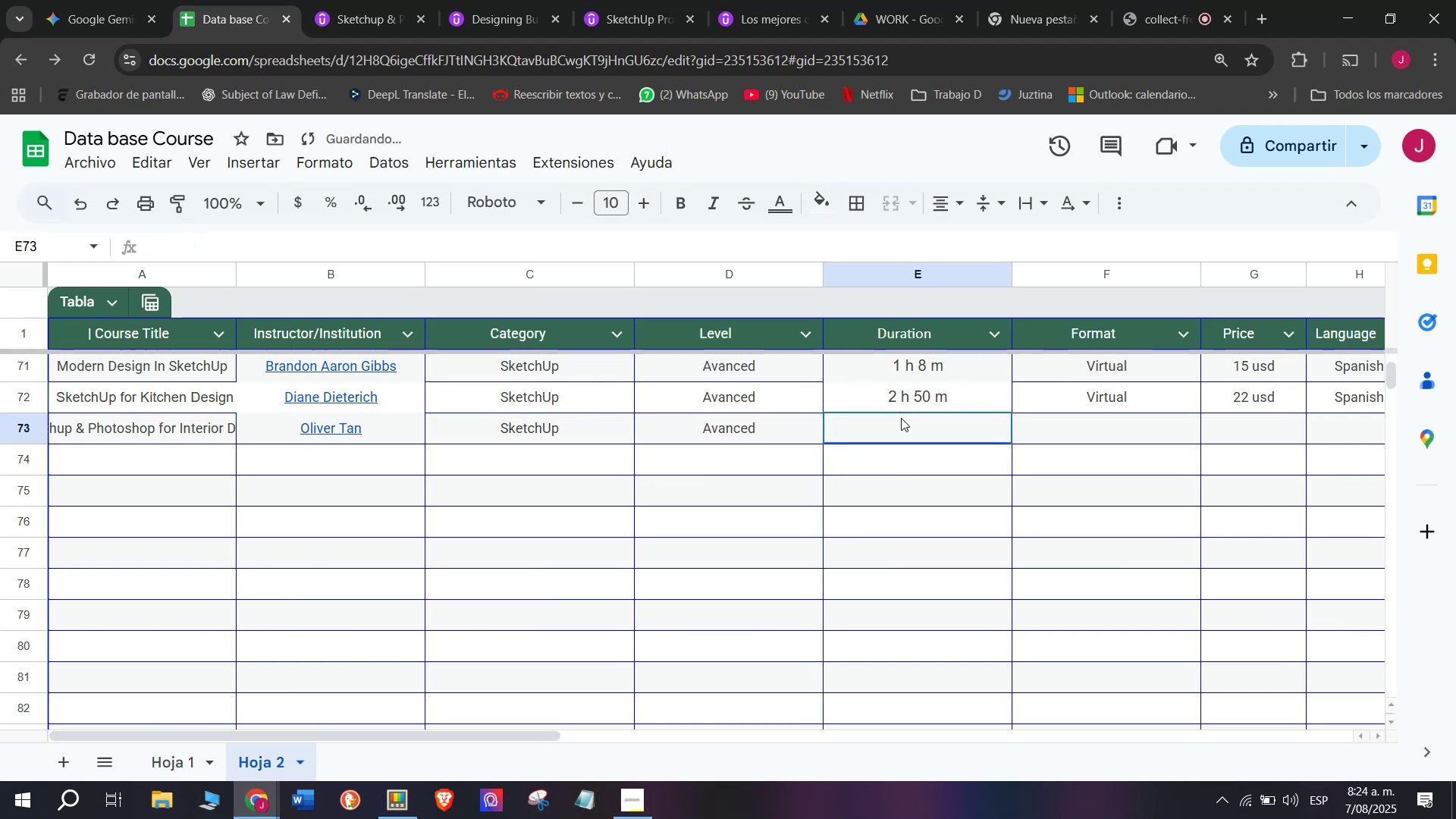 
key(Control+V)
 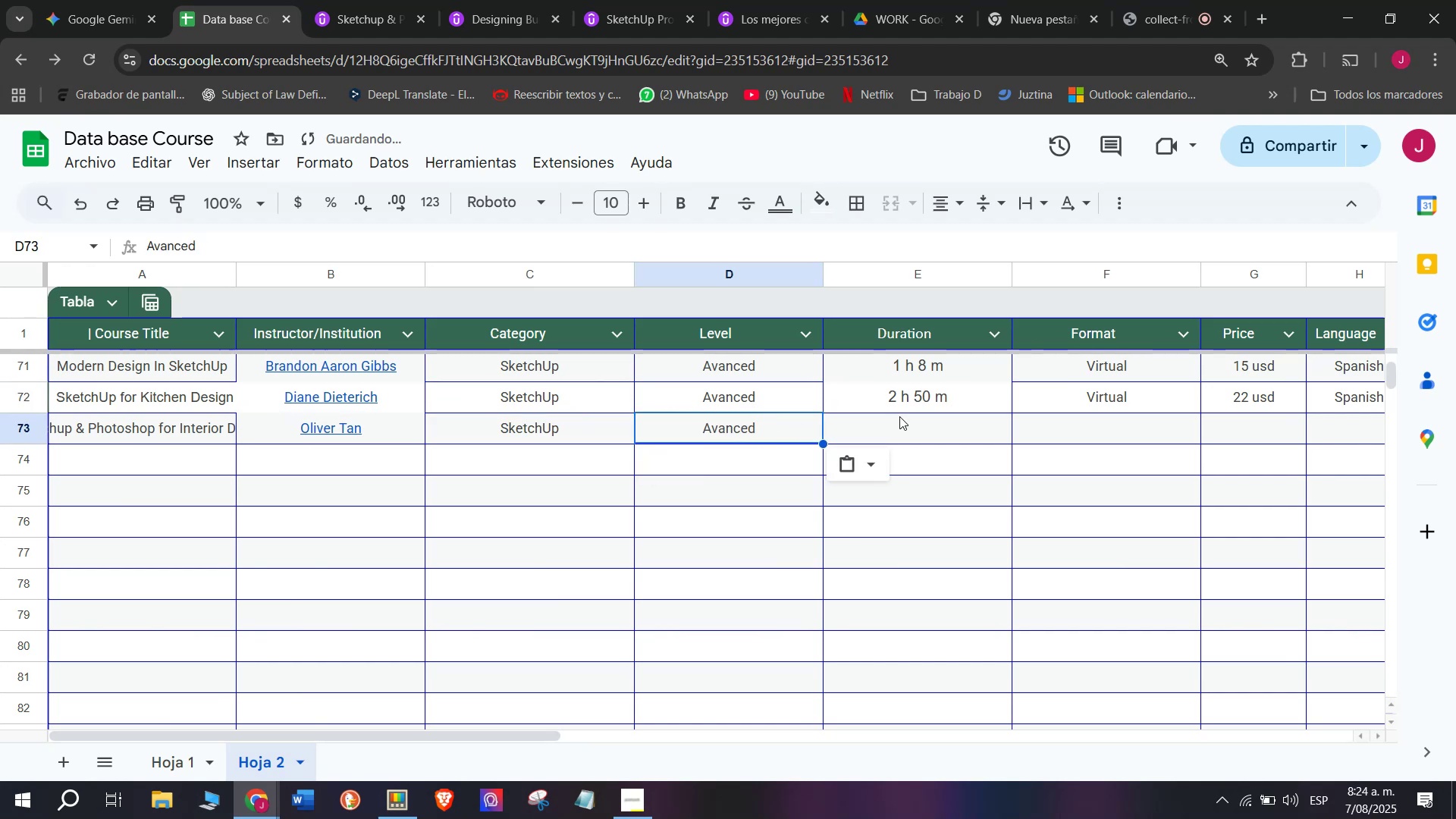 
left_click([901, 418])
 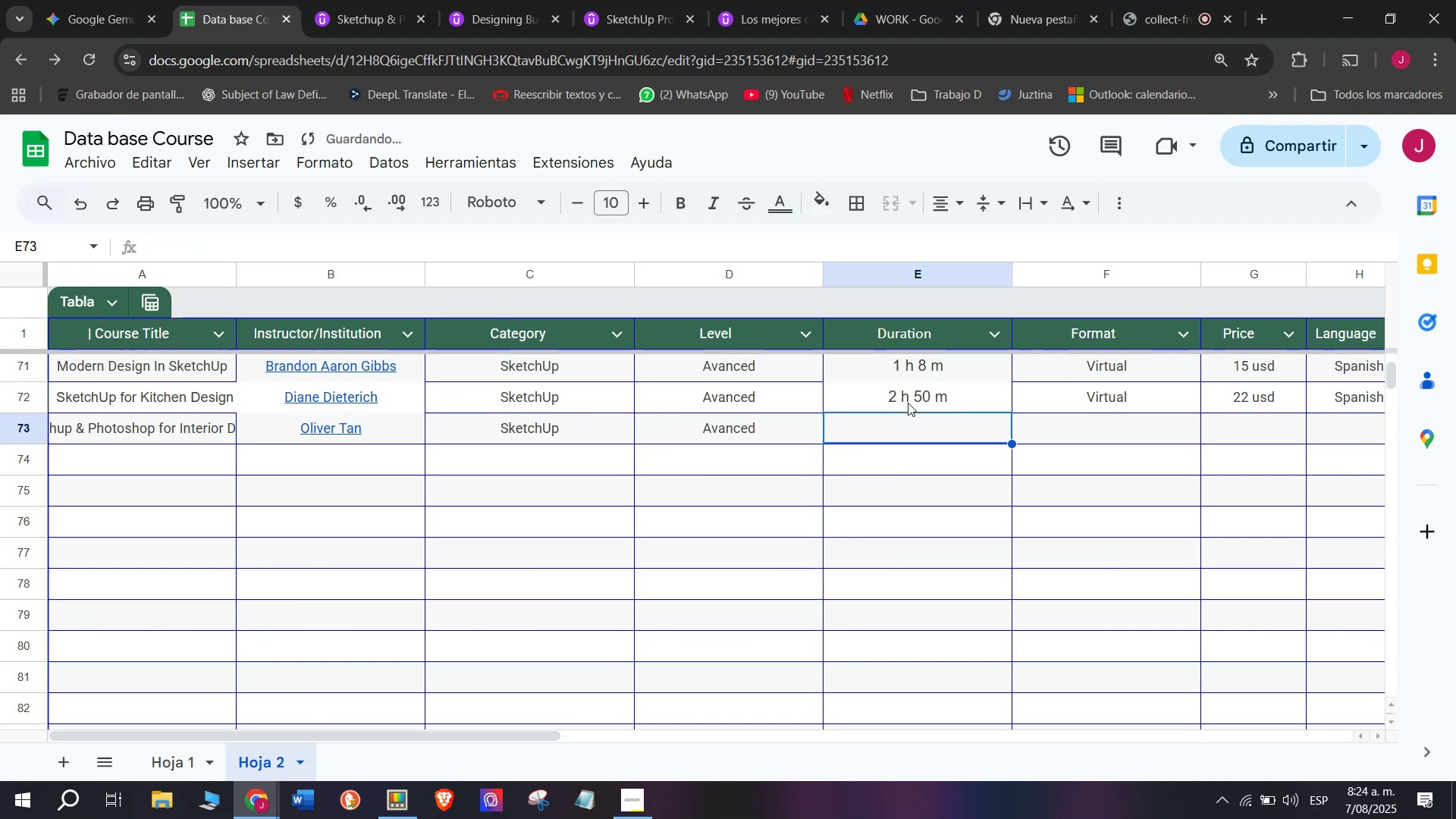 
left_click([908, 403])
 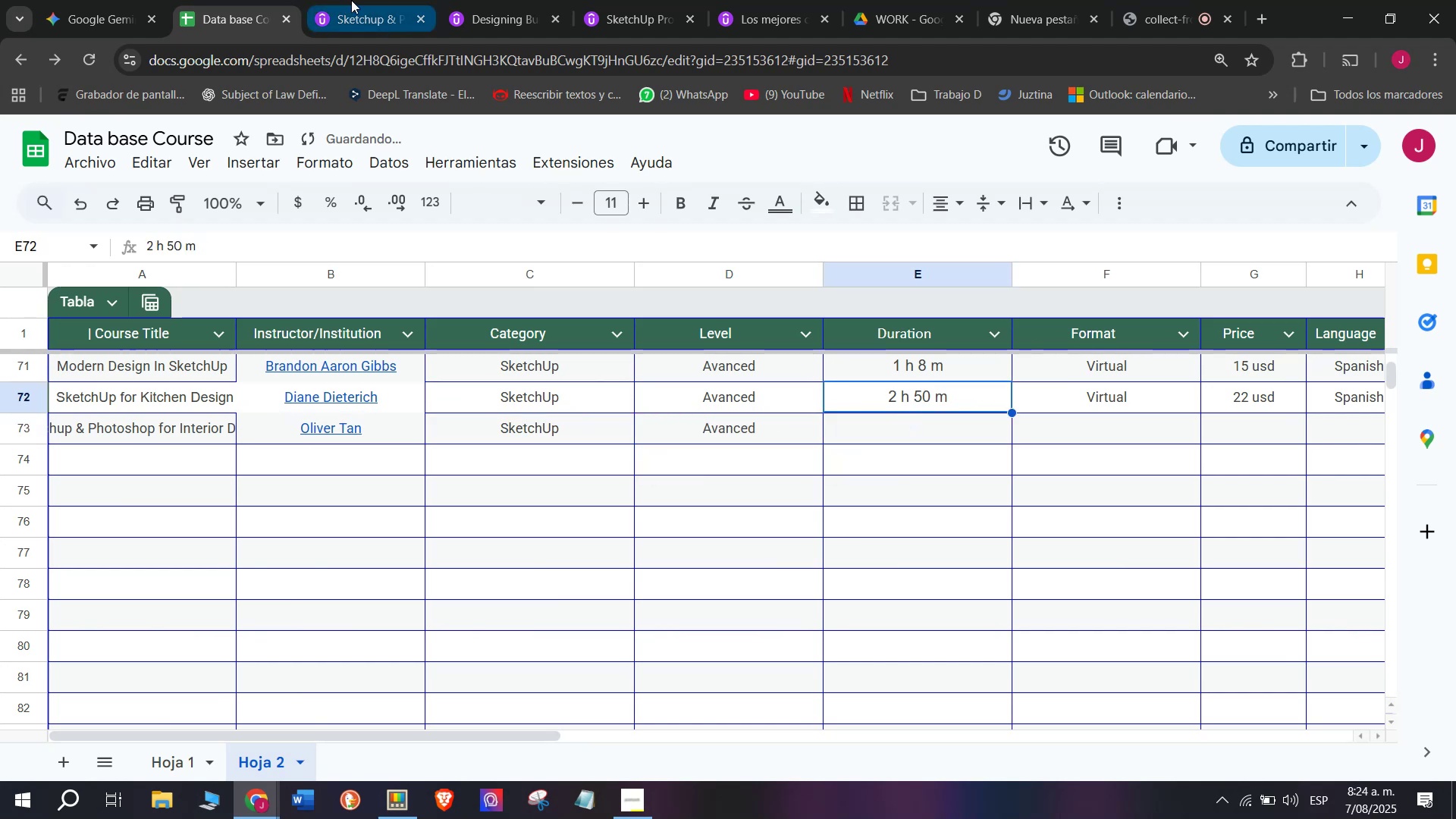 
left_click([360, 0])
 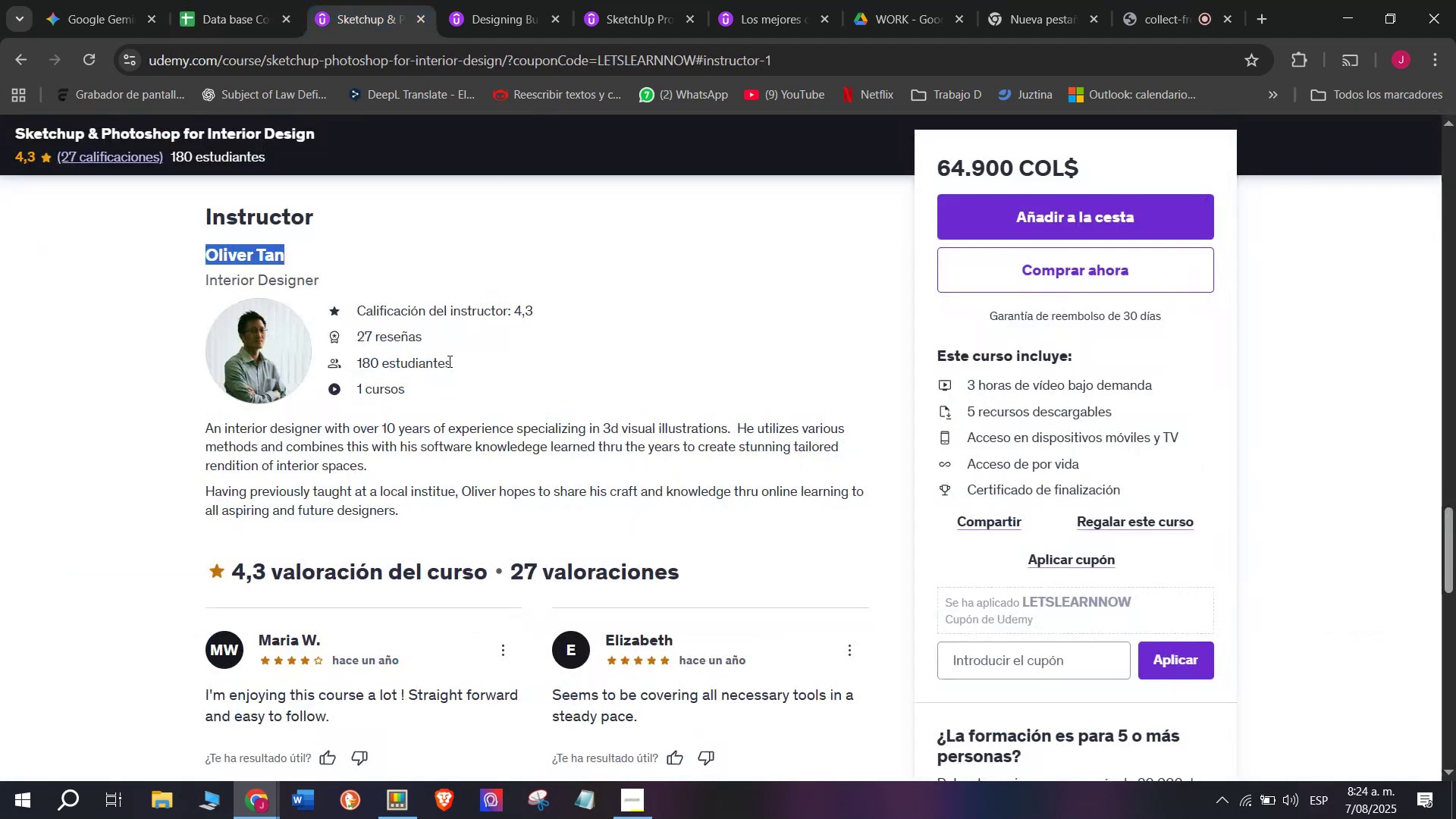 
scroll: coordinate [496, 477], scroll_direction: up, amount: 10.0
 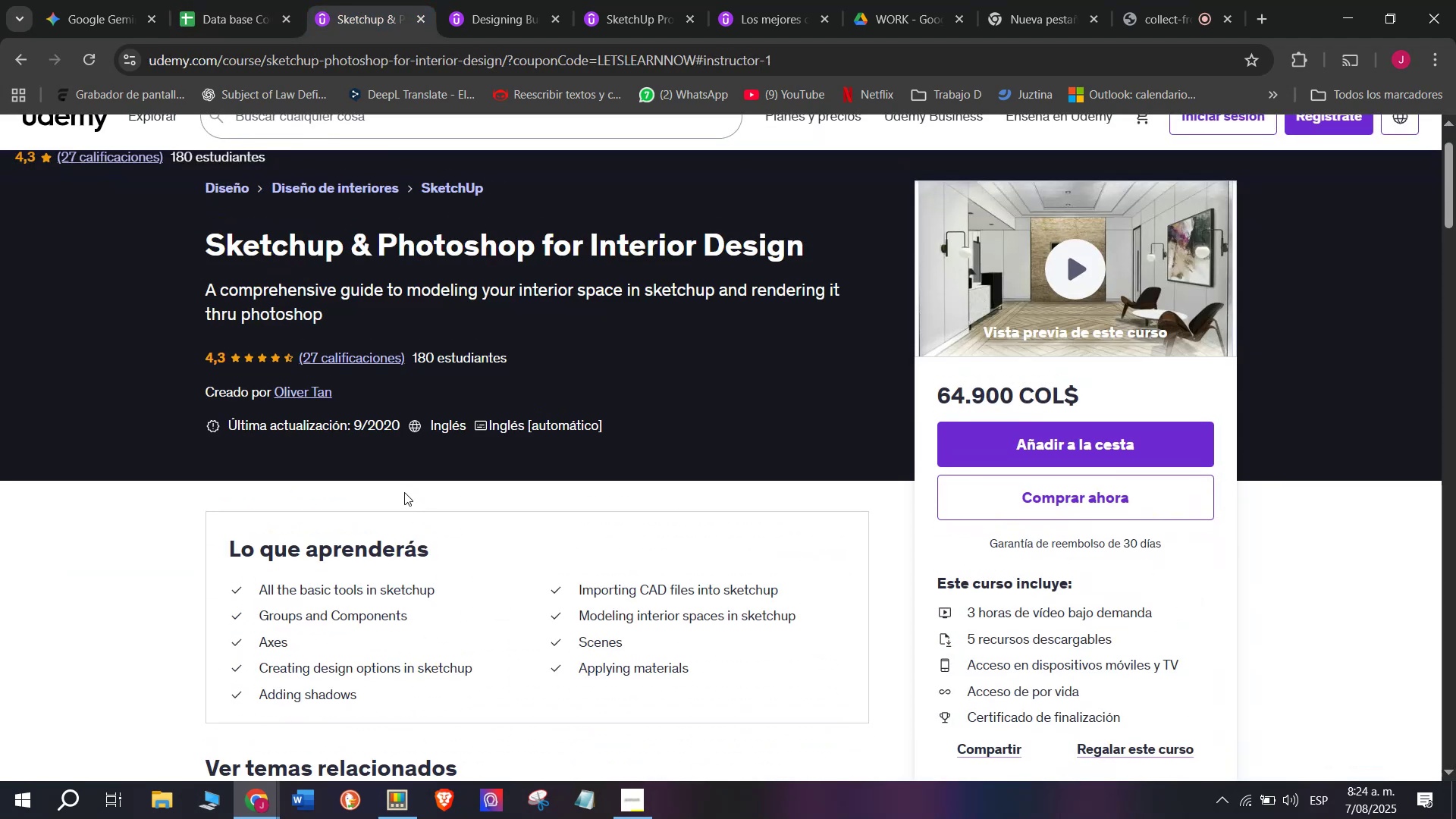 
scroll: coordinate [404, 493], scroll_direction: down, amount: 2.0
 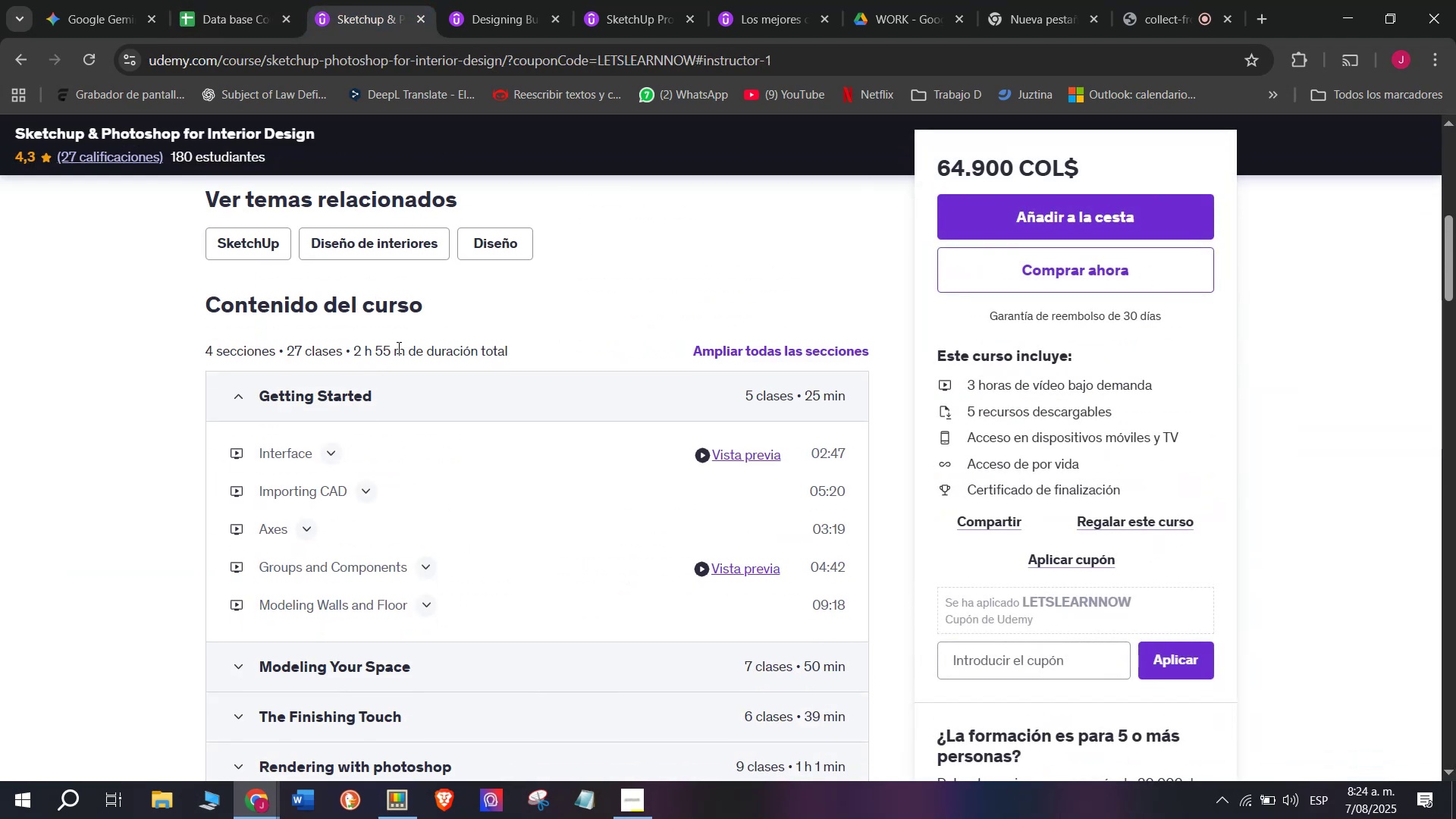 
left_click_drag(start_coordinate=[403, 347], to_coordinate=[356, 347])
 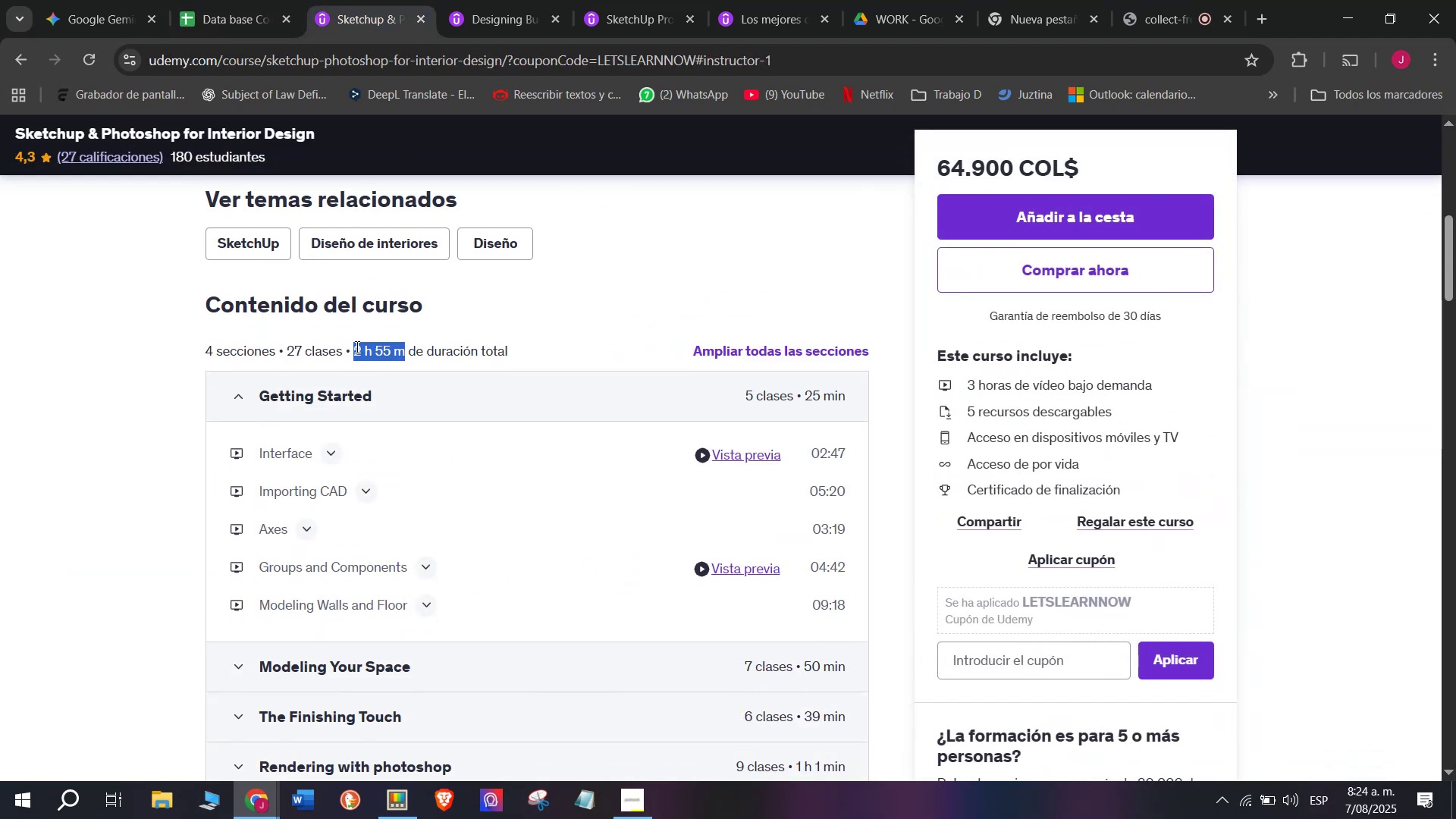 
key(Control+ControlLeft)
 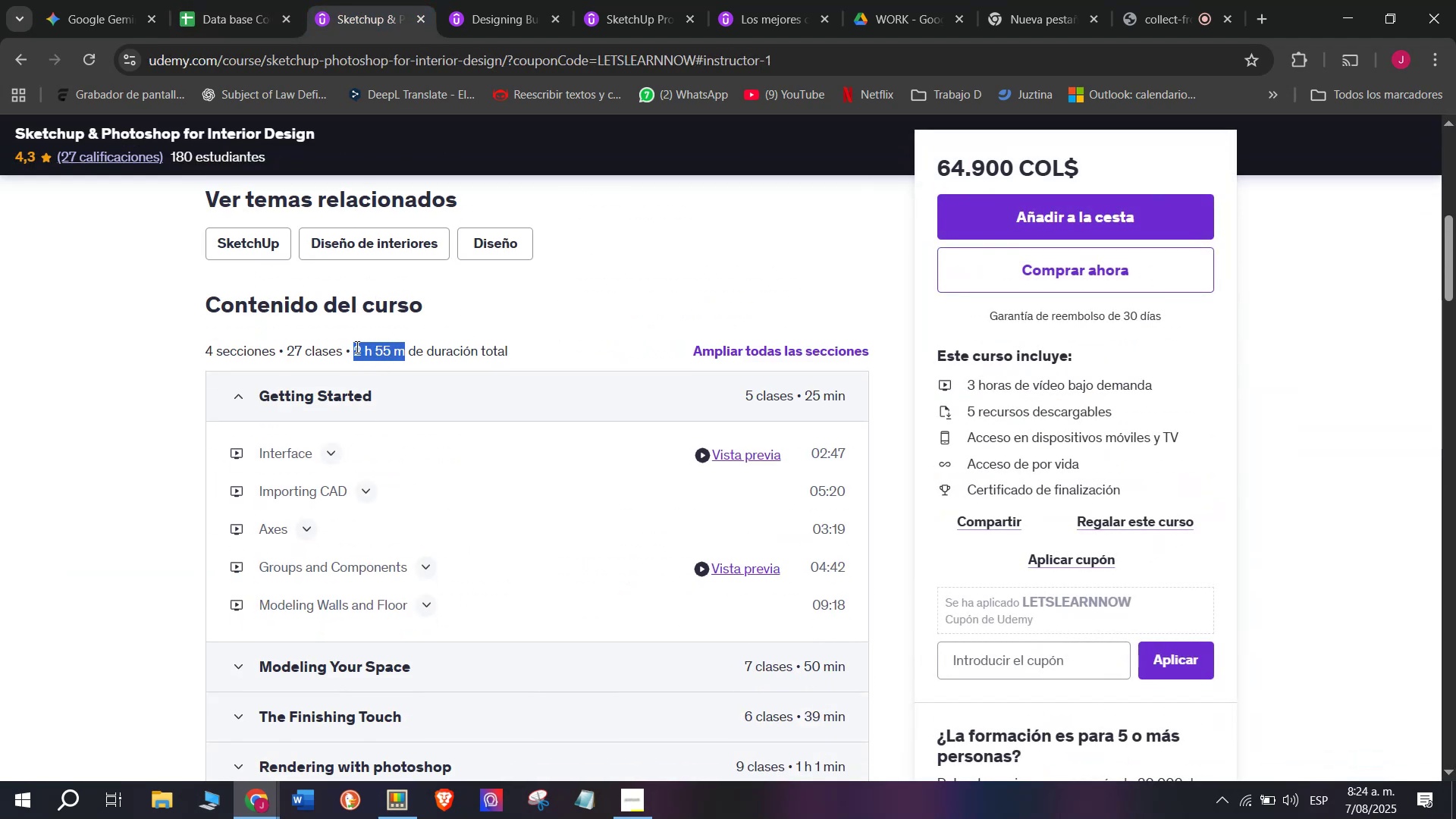 
key(Break)
 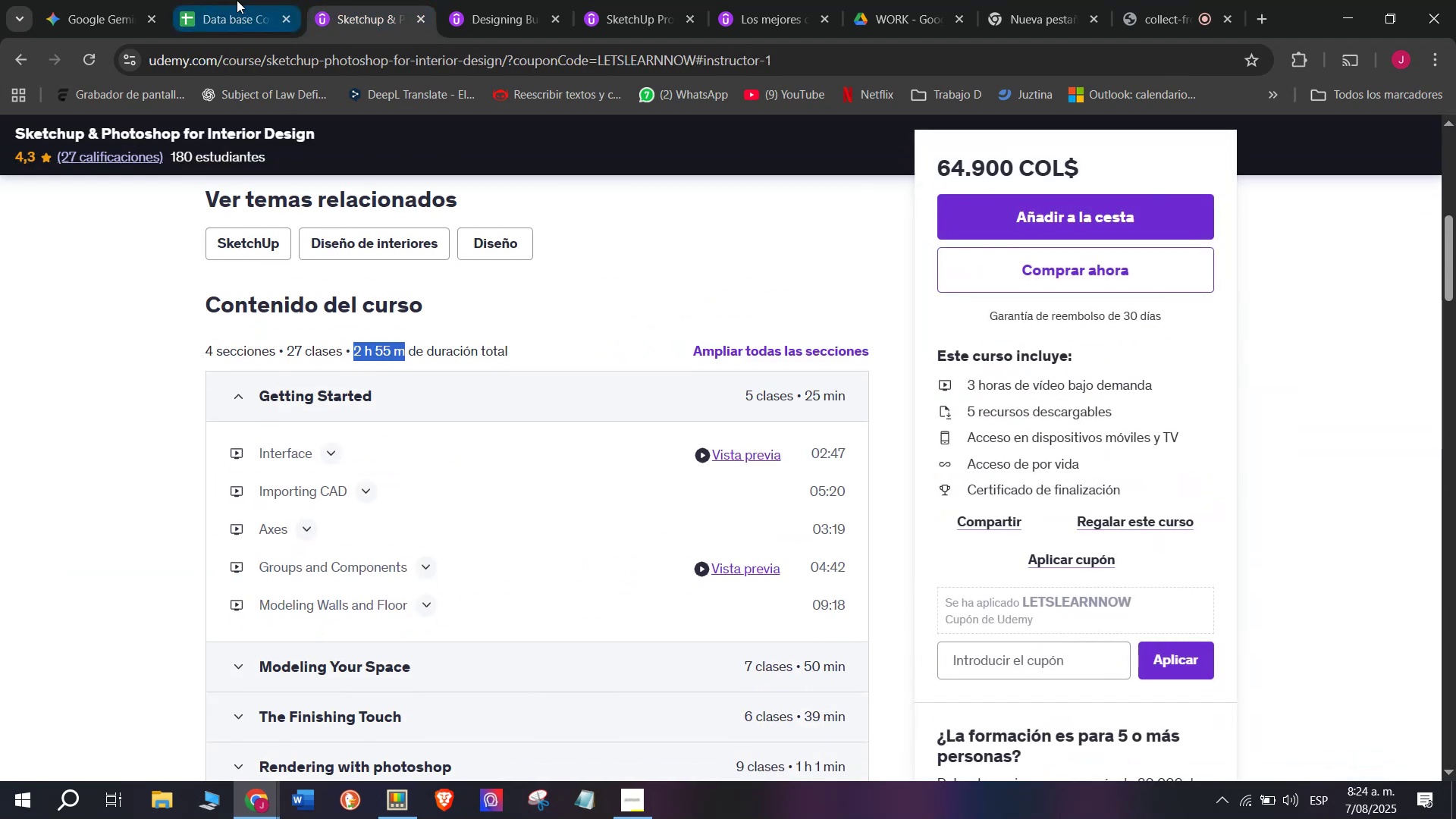 
key(Control+C)
 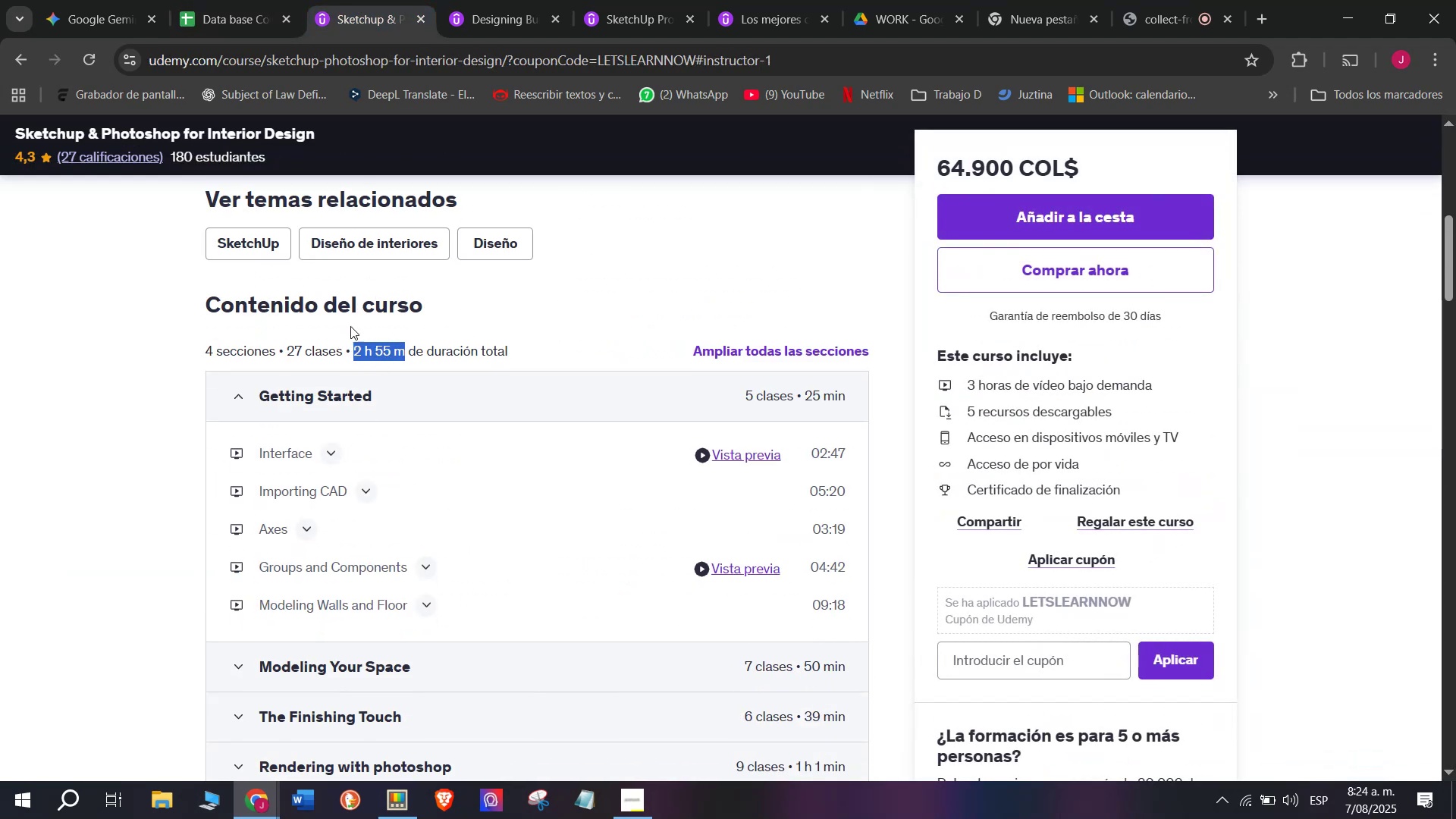 
key(Break)
 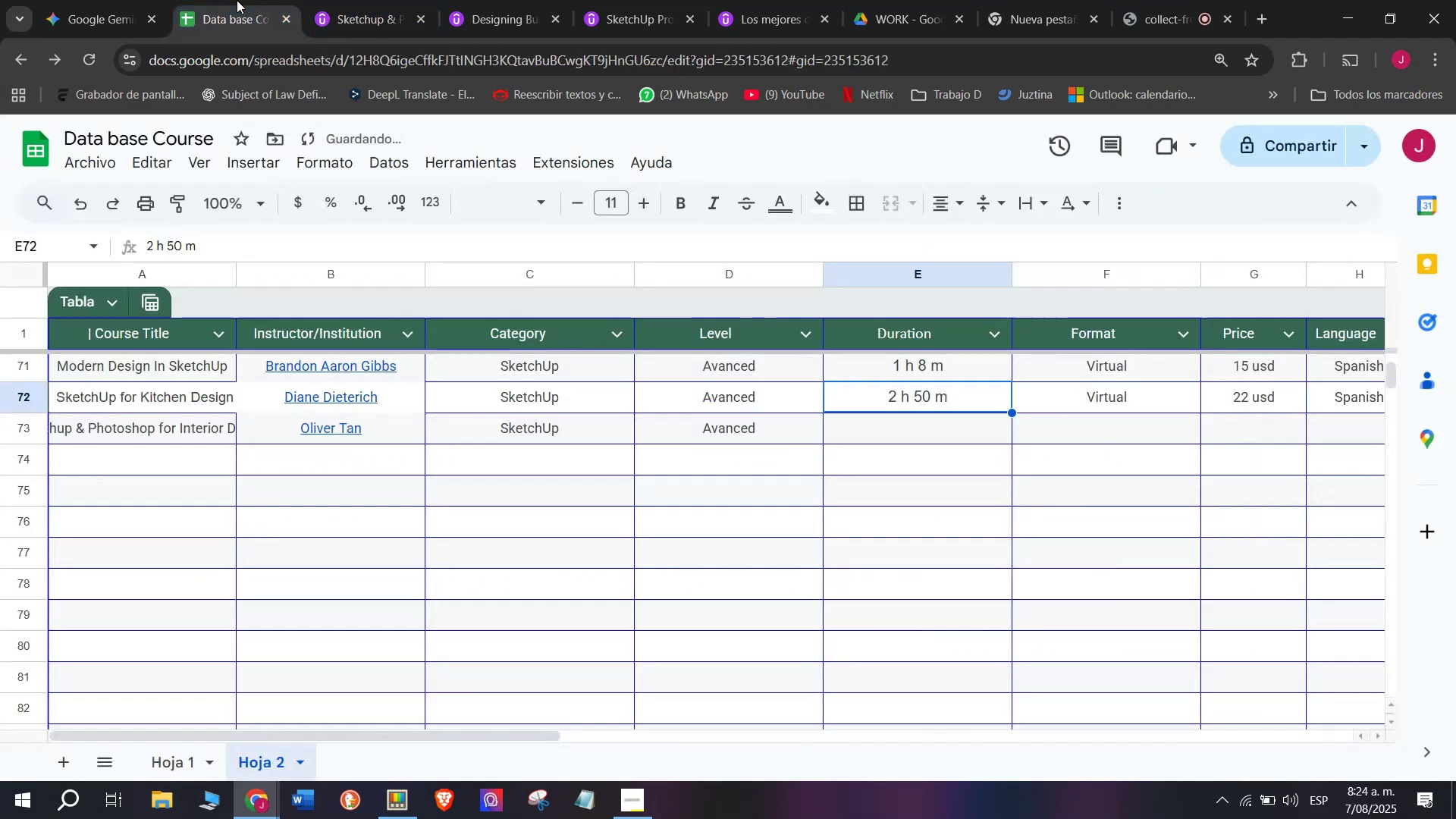 
key(Control+ControlLeft)
 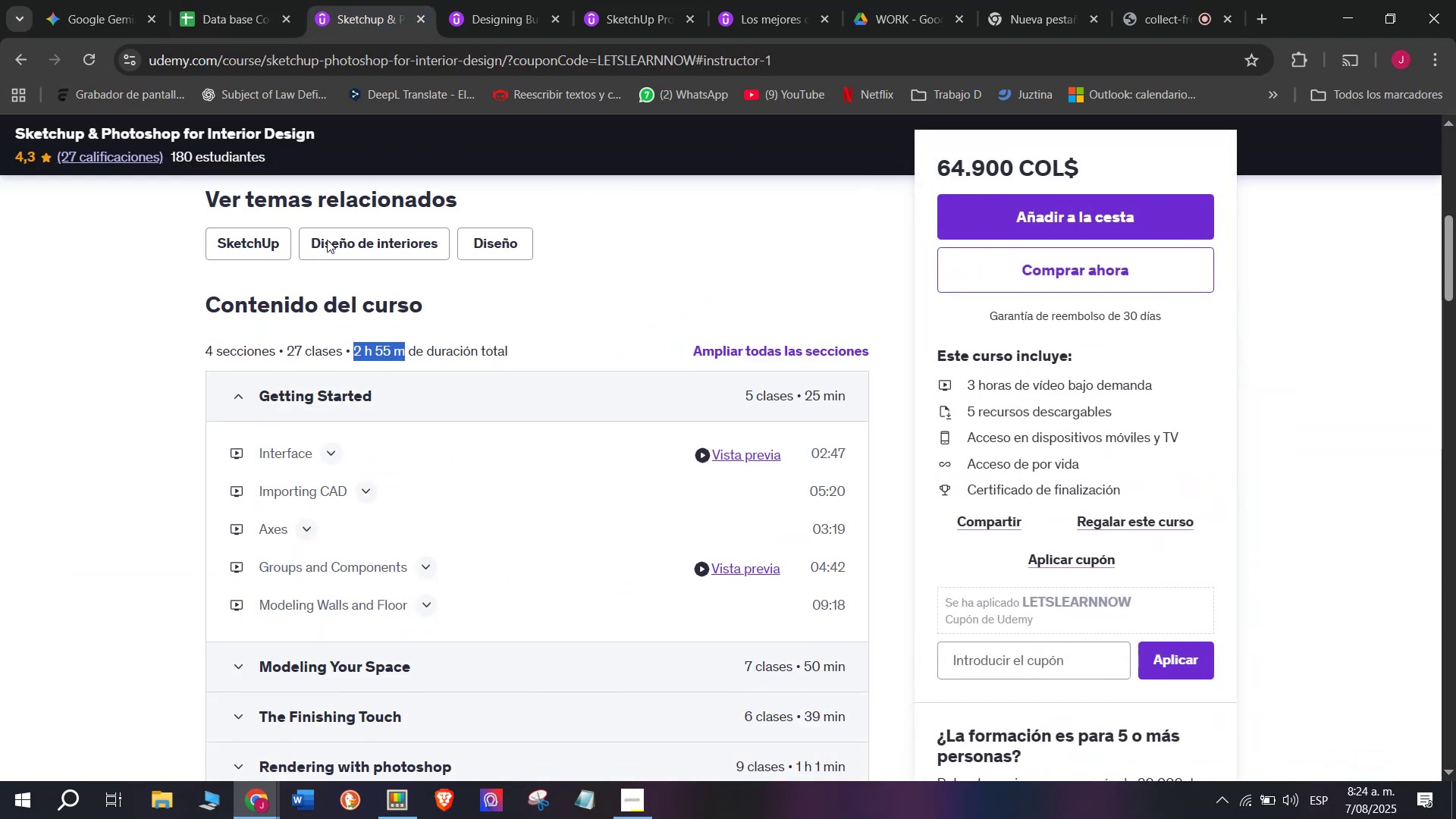 
key(Control+C)
 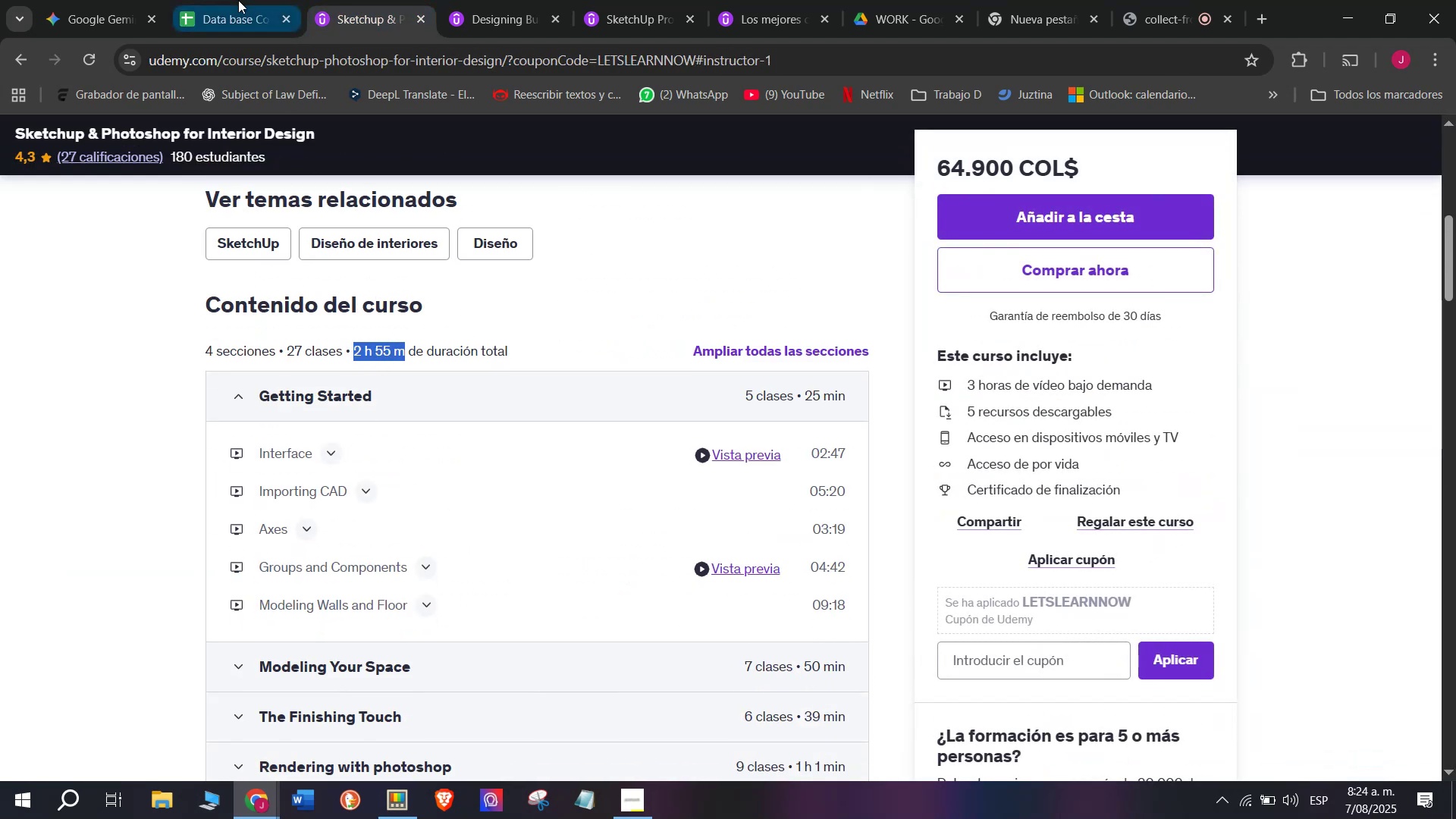 
left_click([237, 0])
 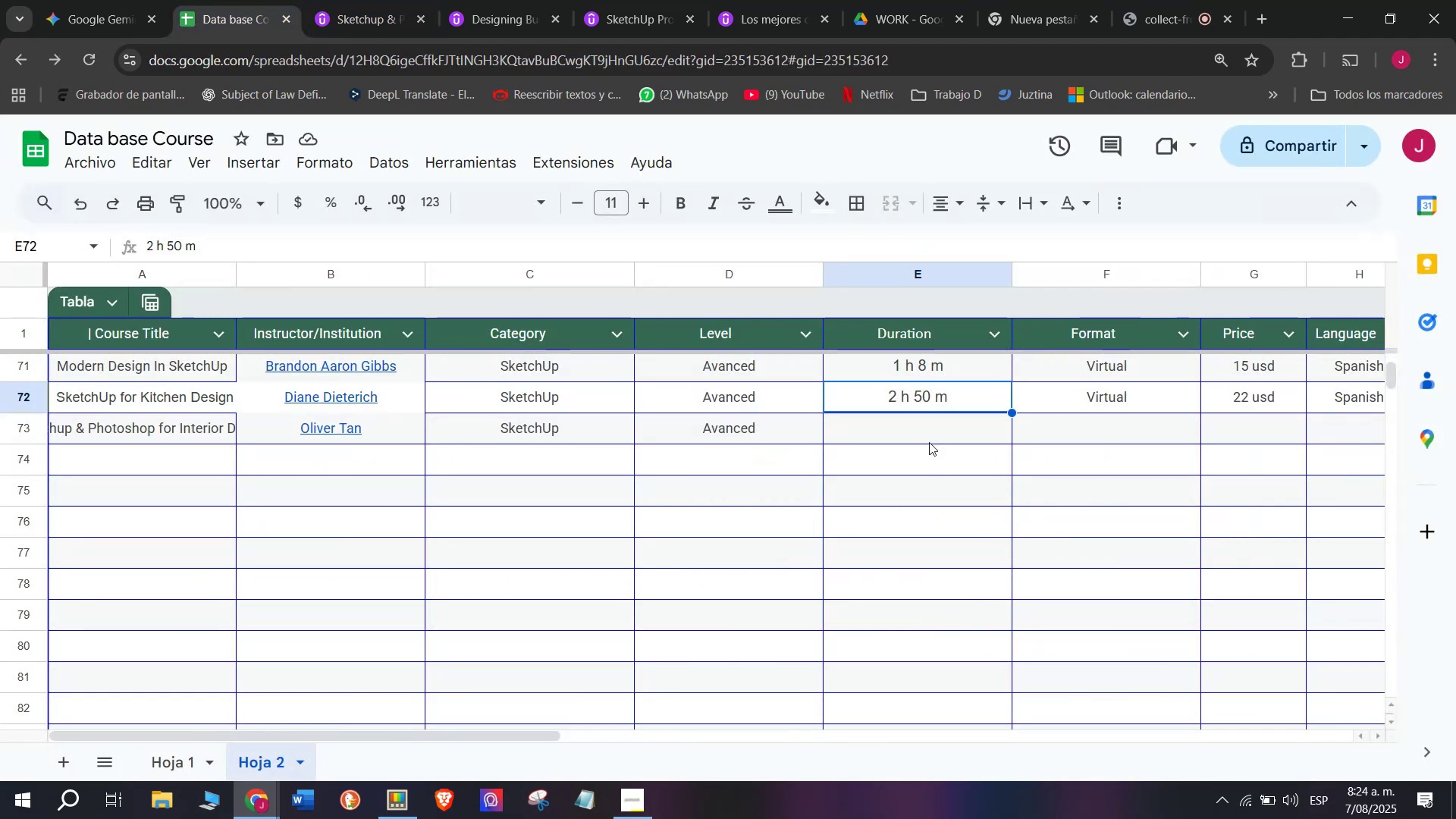 
key(Z)
 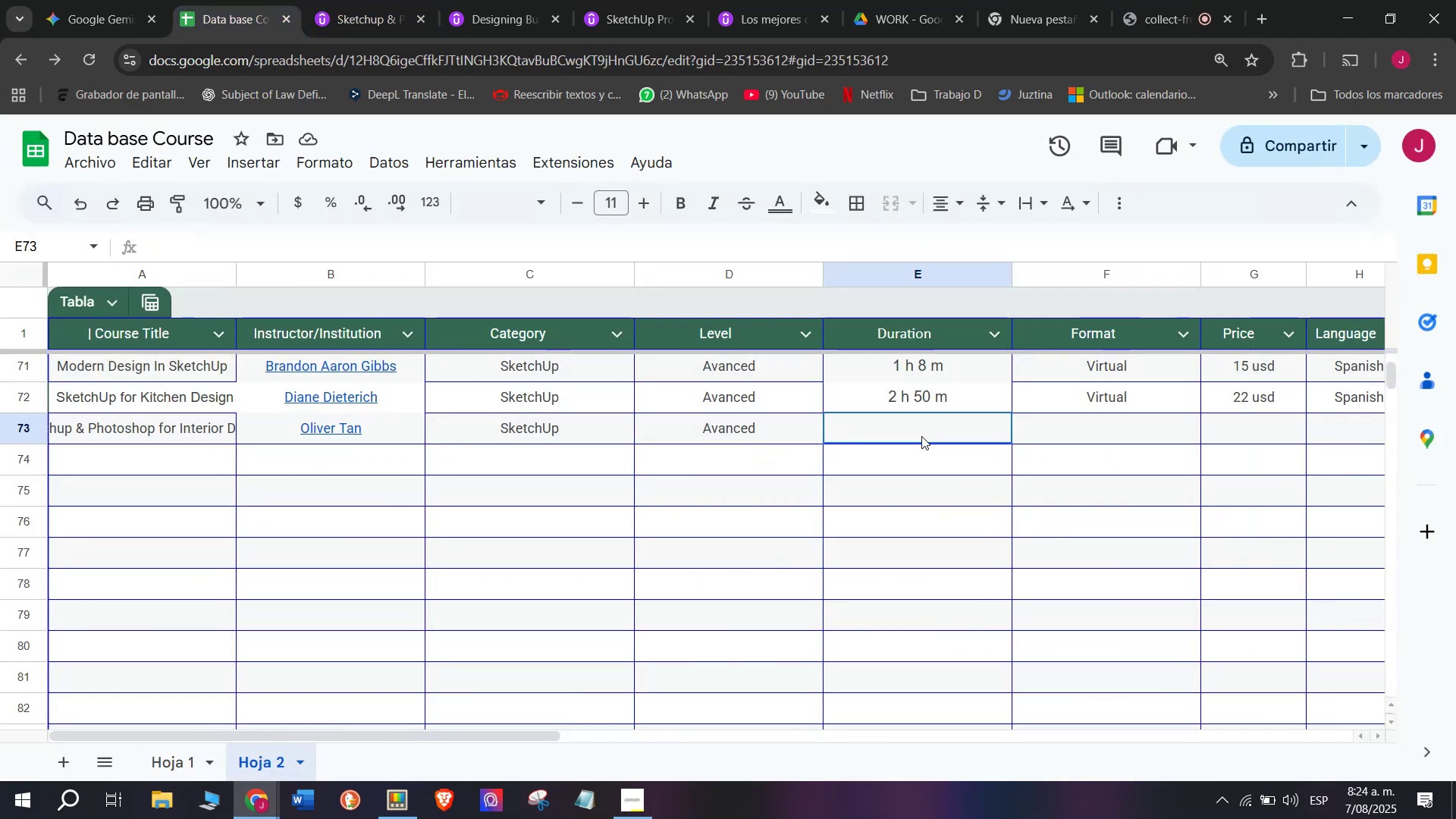 
key(Control+ControlLeft)
 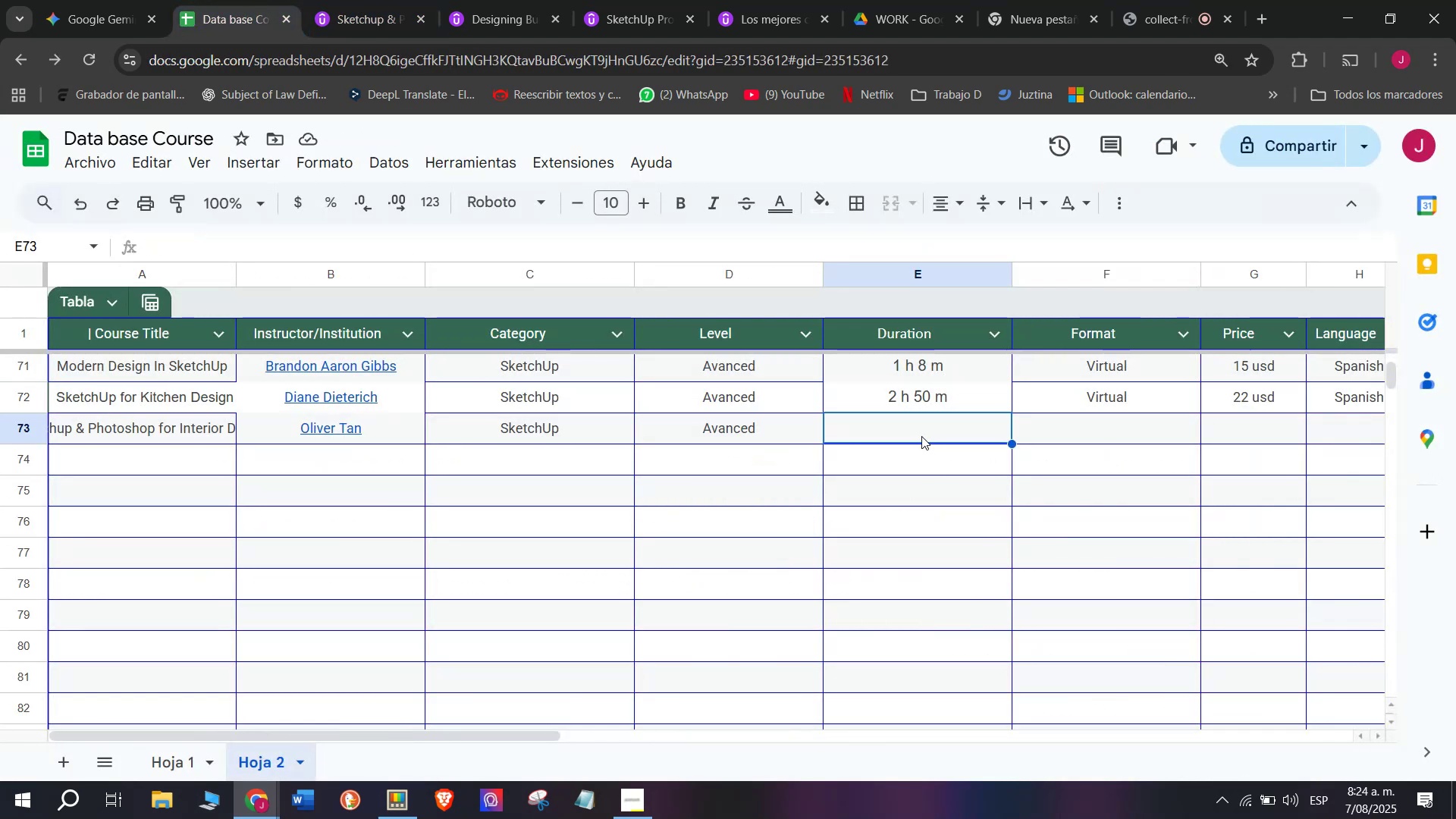 
key(Control+V)
 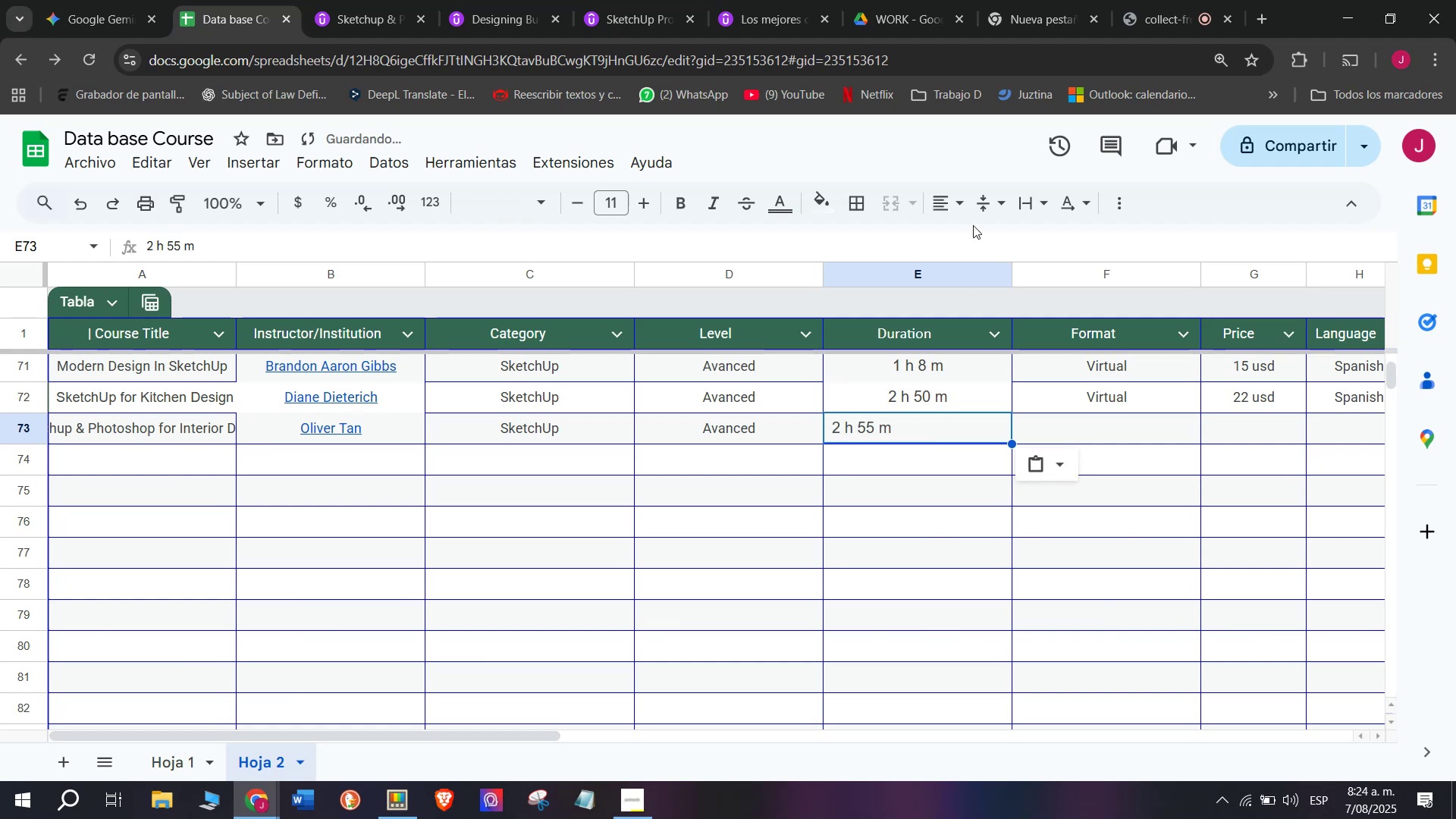 
left_click([957, 211])
 